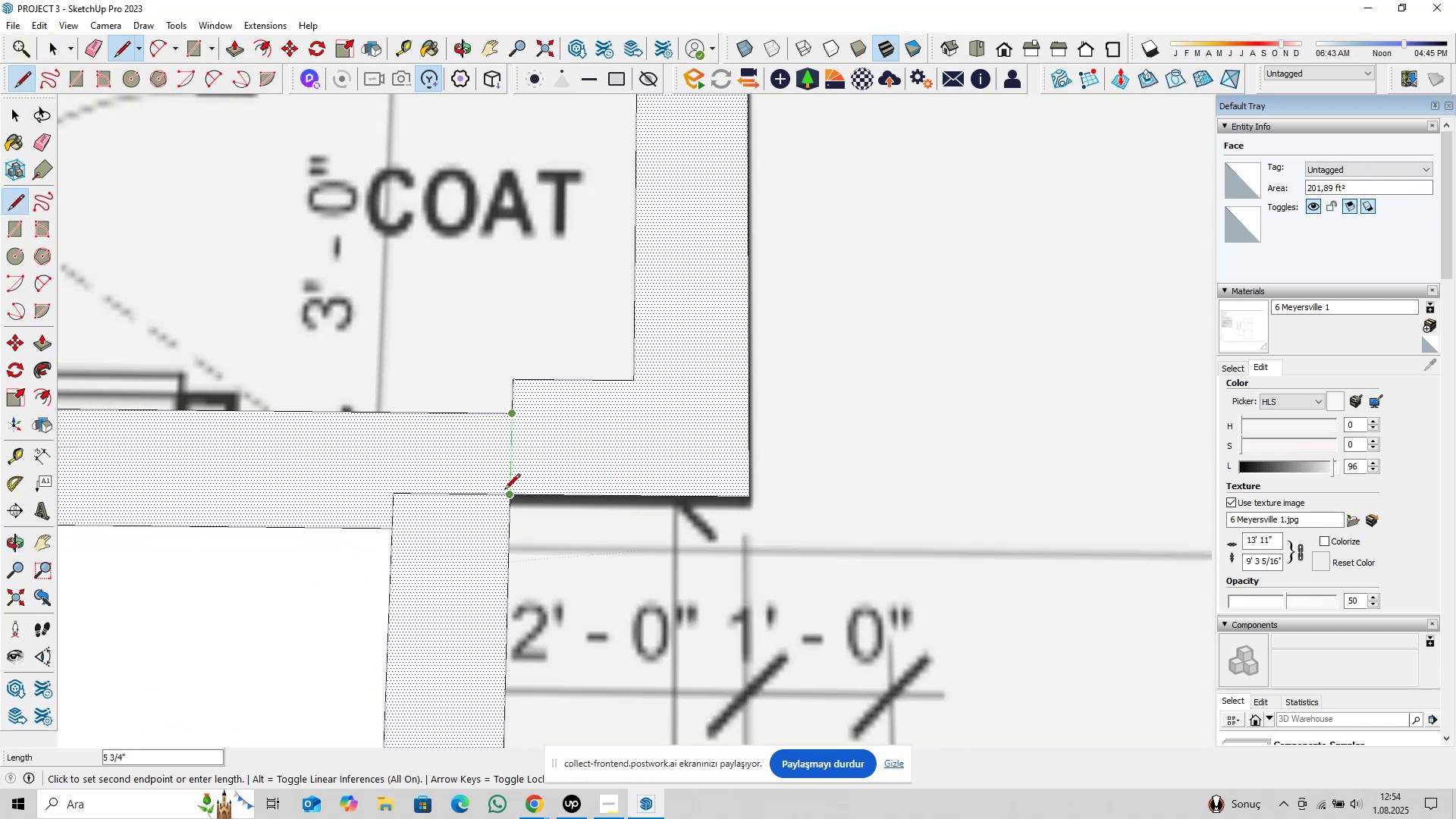 
double_click([504, 494])
 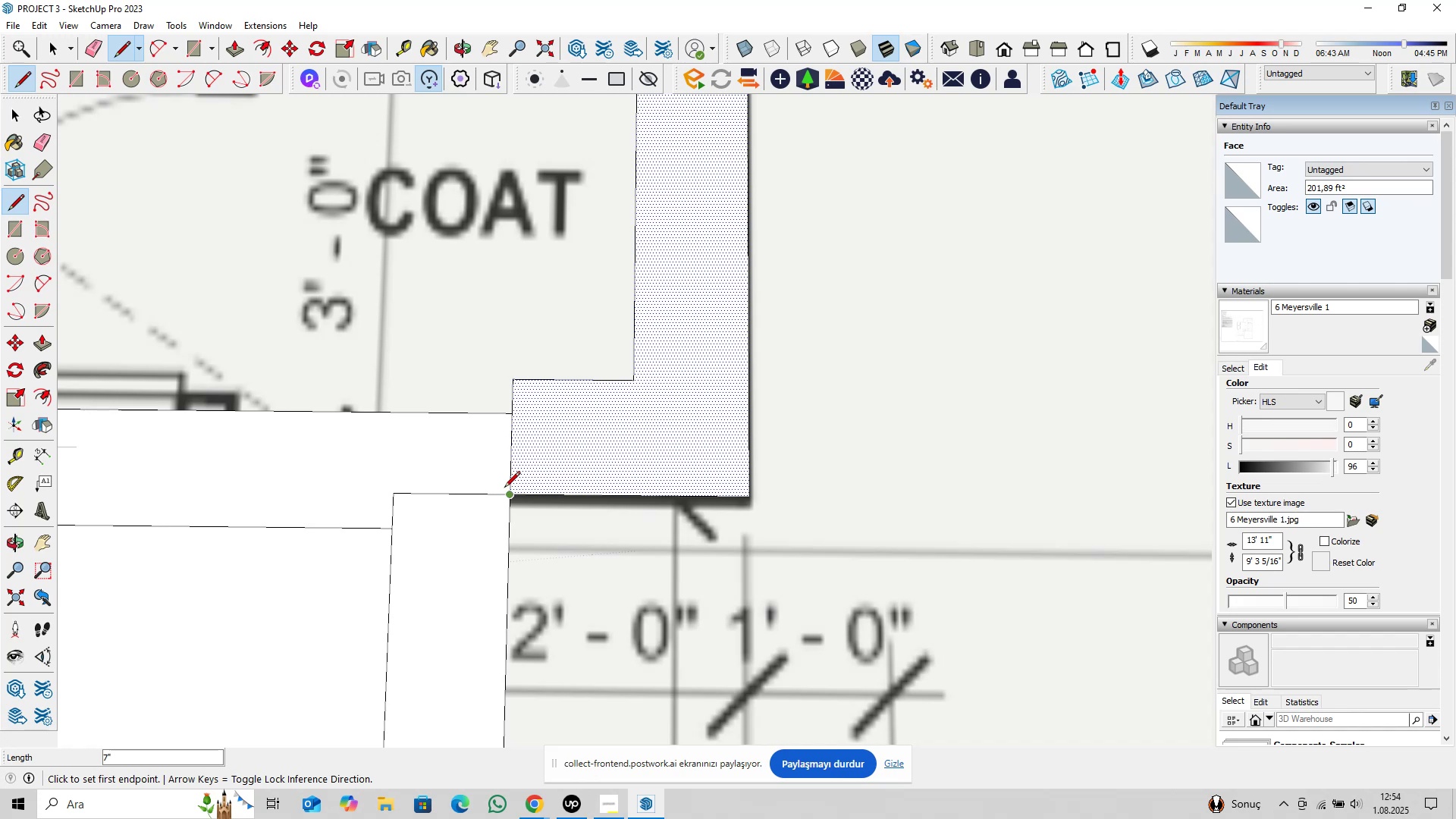 
key(Space)
 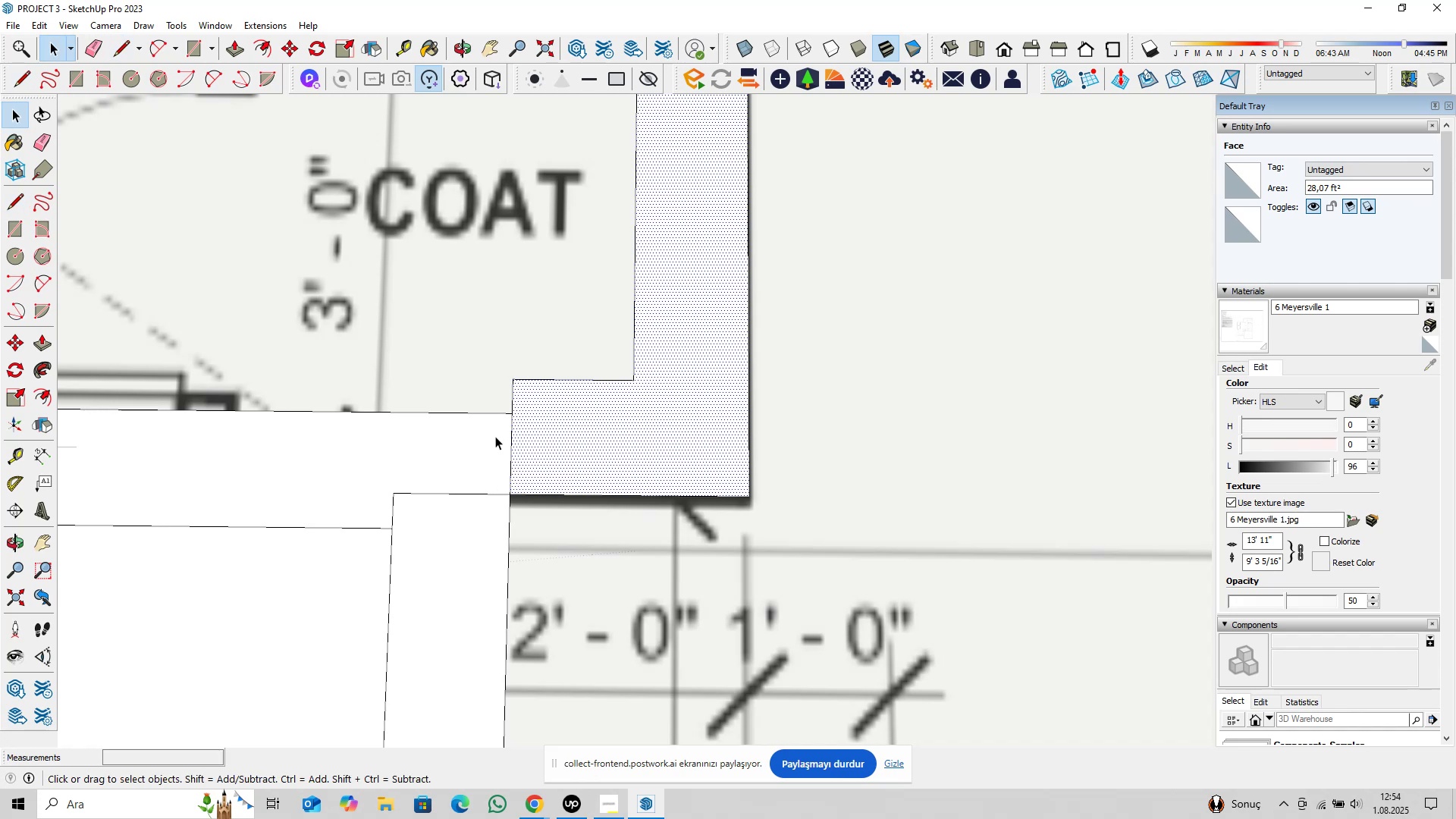 
left_click([495, 436])
 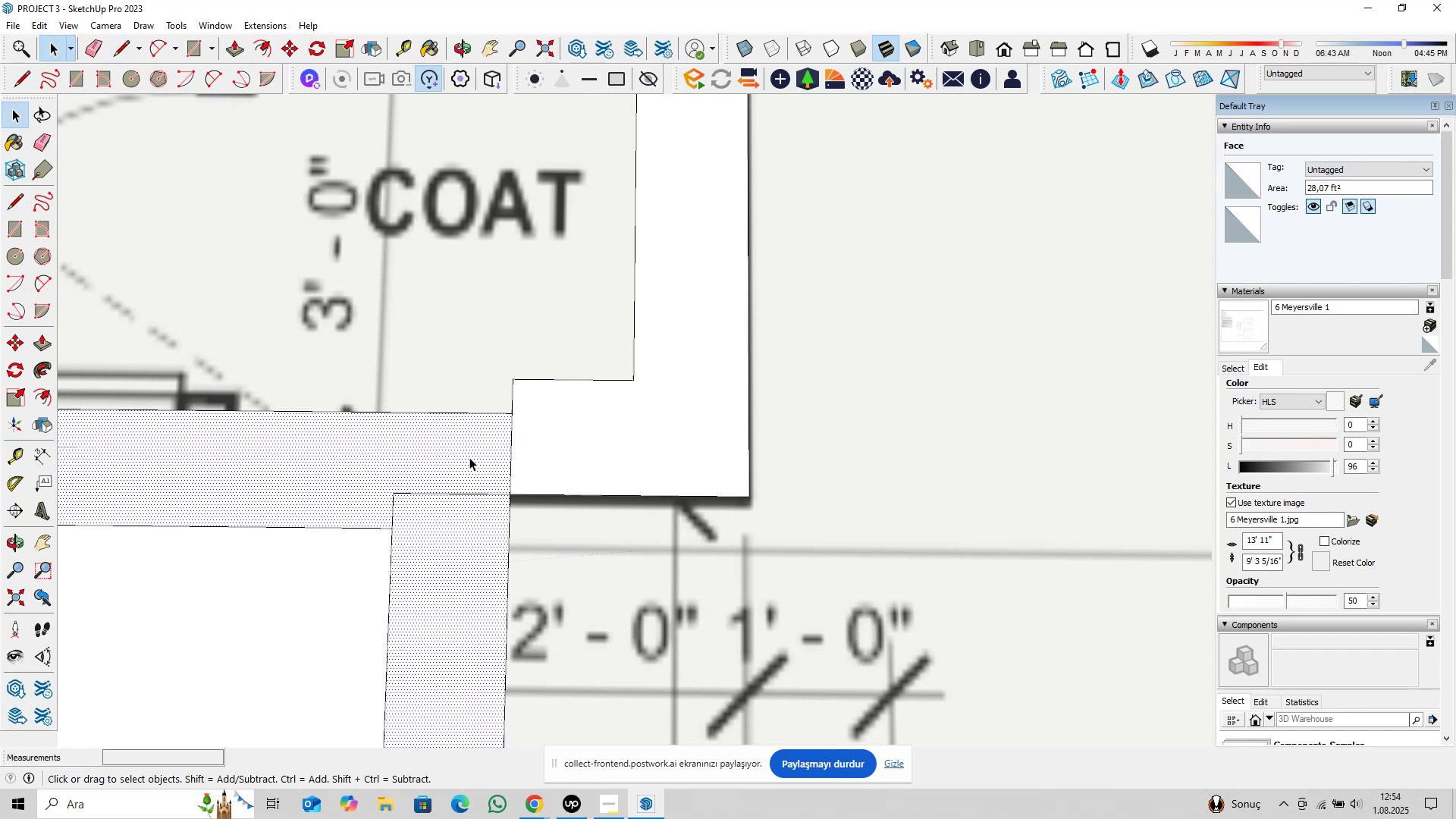 
scroll: coordinate [593, 472], scroll_direction: down, amount: 24.0
 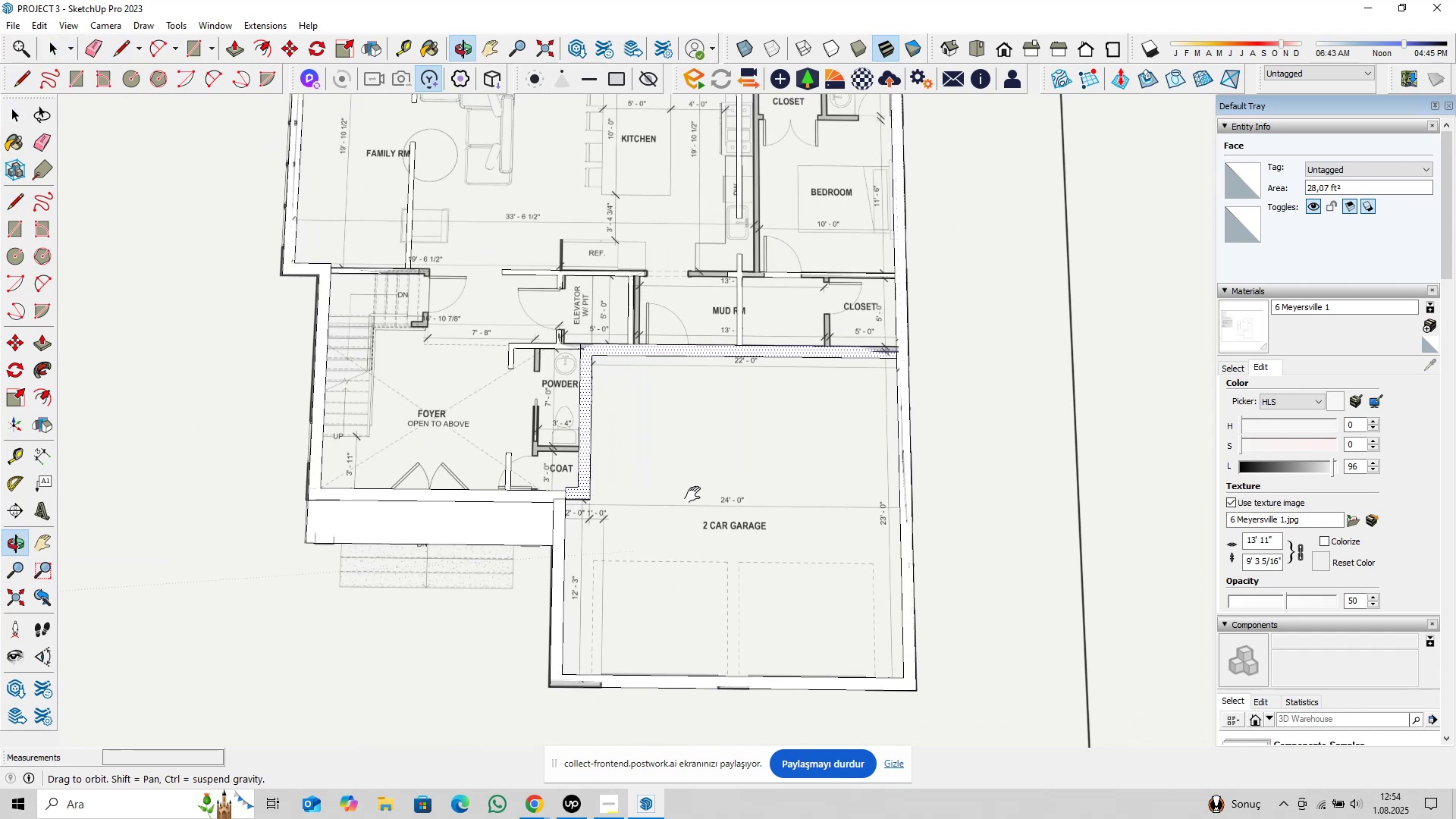 
left_click([604, 450])
 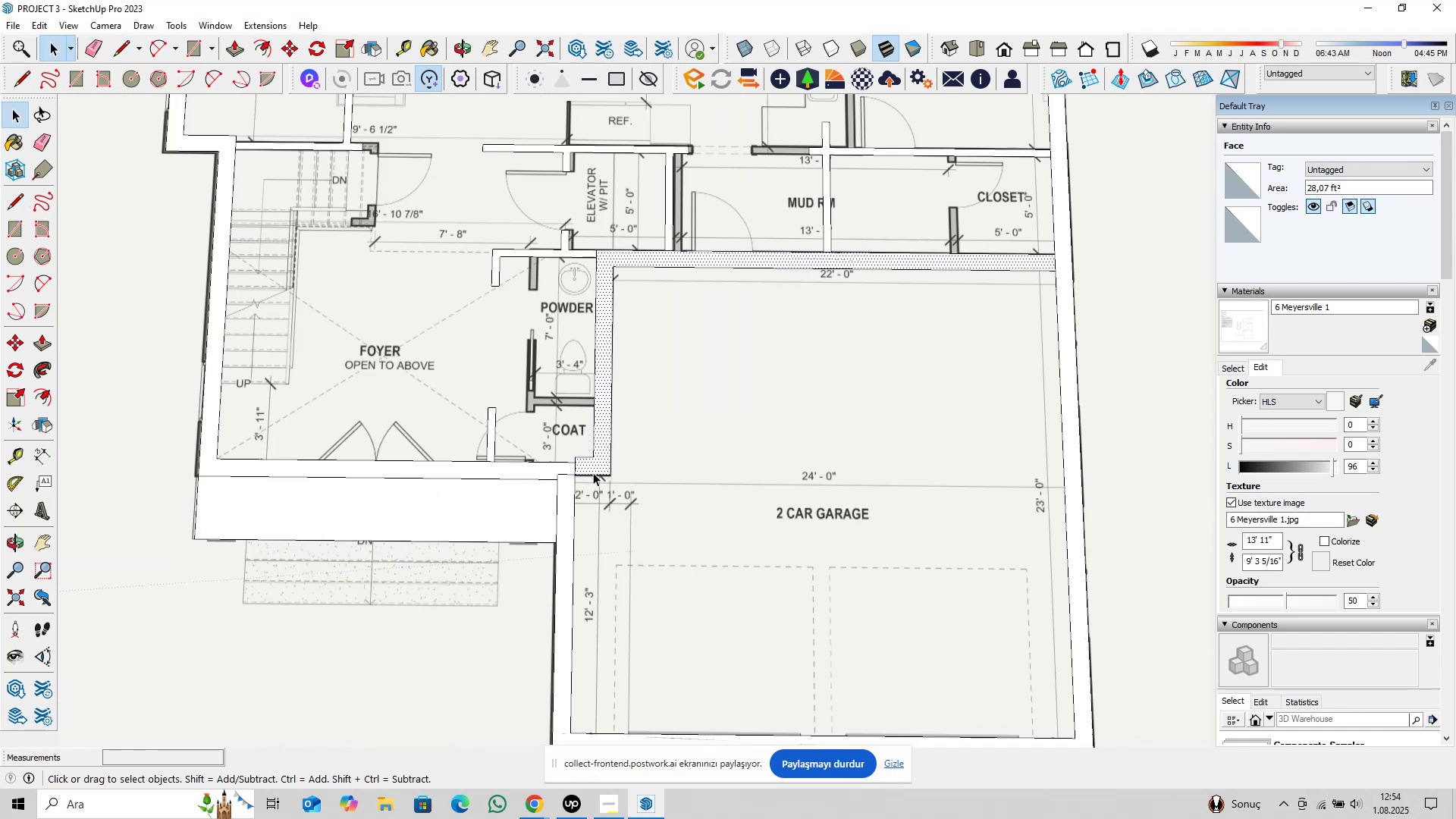 
hold_key(key=ShiftLeft, duration=0.47)
 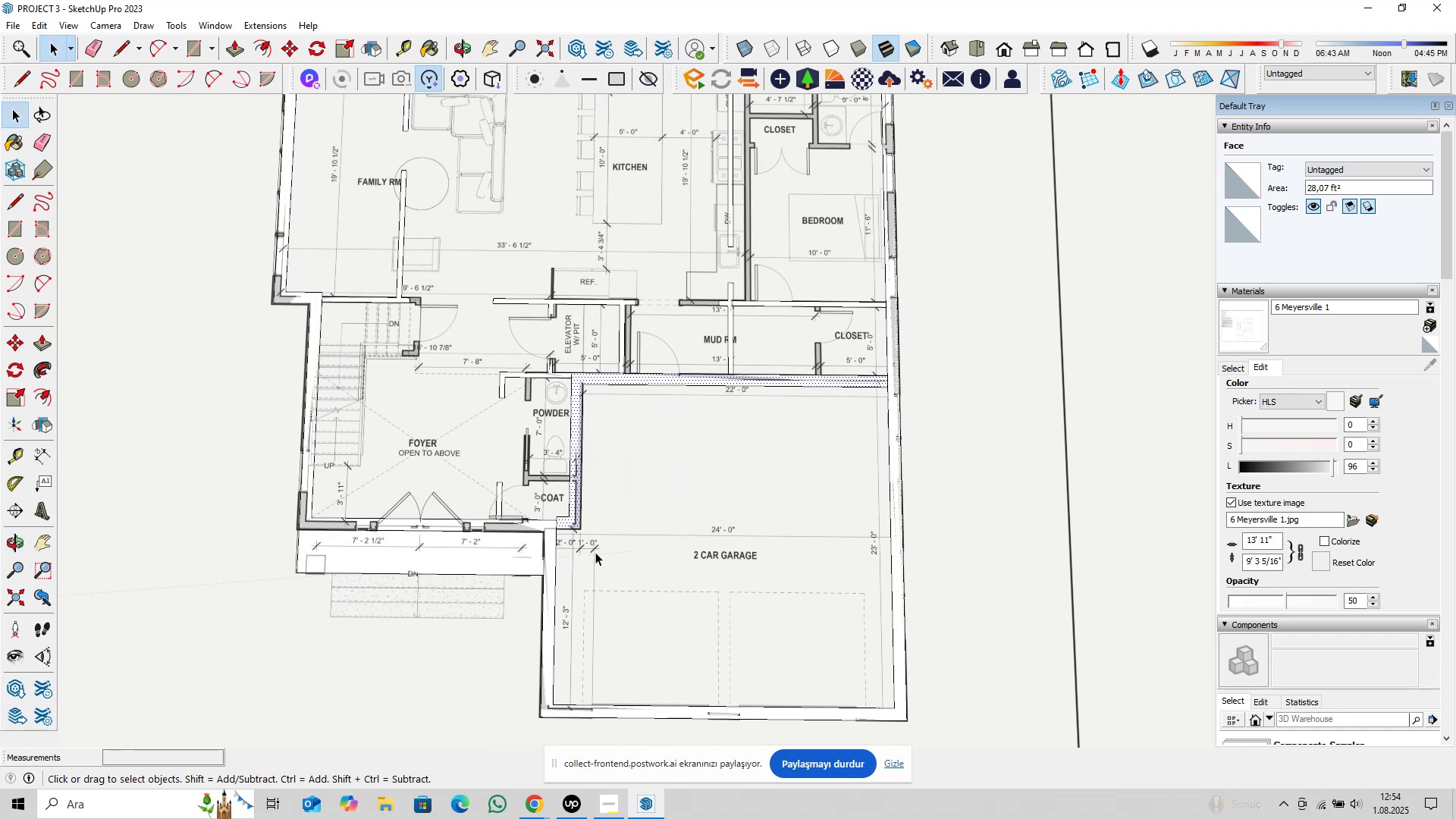 
scroll: coordinate [577, 552], scroll_direction: up, amount: 5.0
 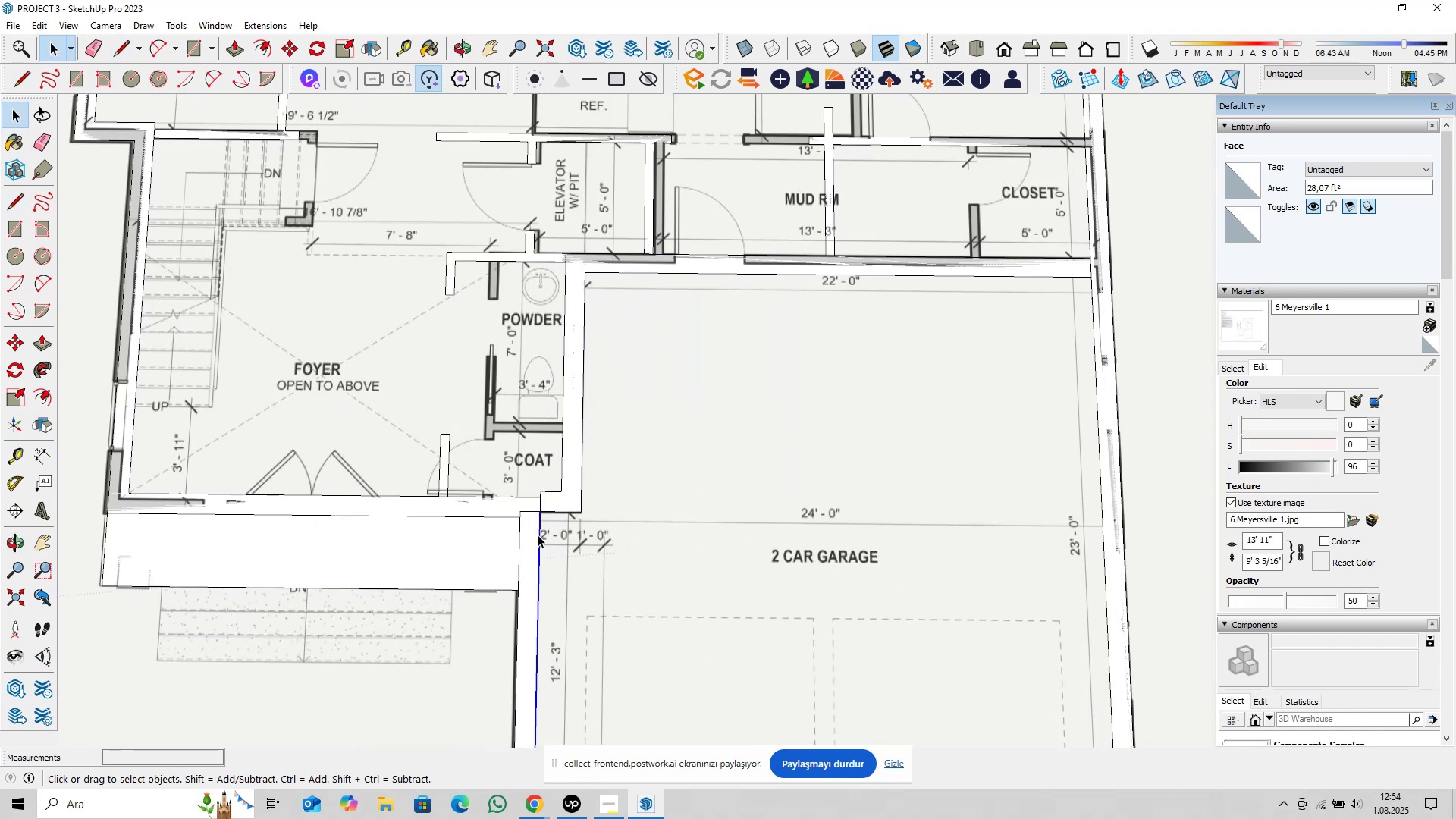 
double_click([528, 535])
 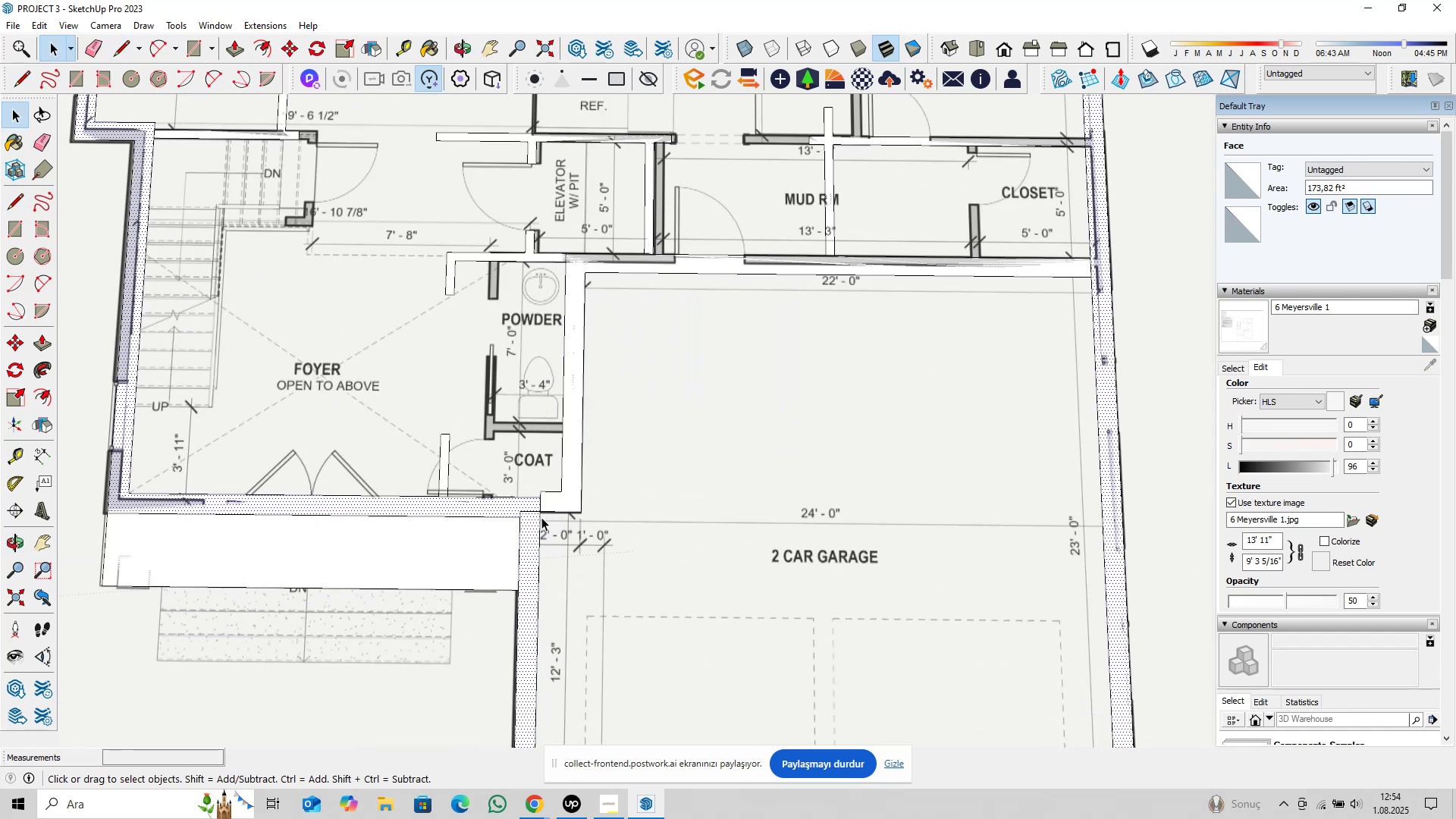 
scroll: coordinate [559, 515], scroll_direction: down, amount: 4.0
 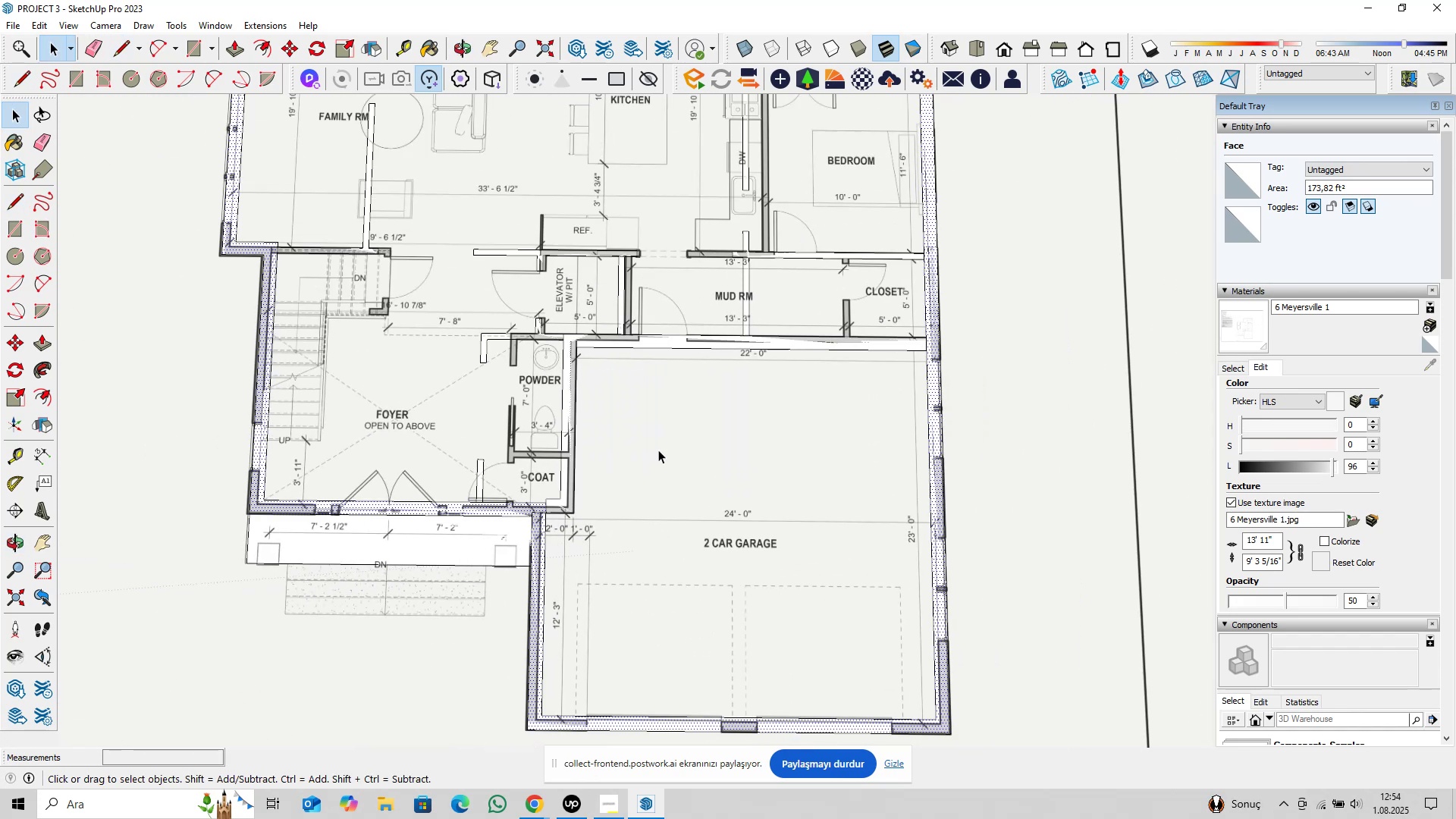 
hold_key(key=ShiftLeft, duration=1.5)
 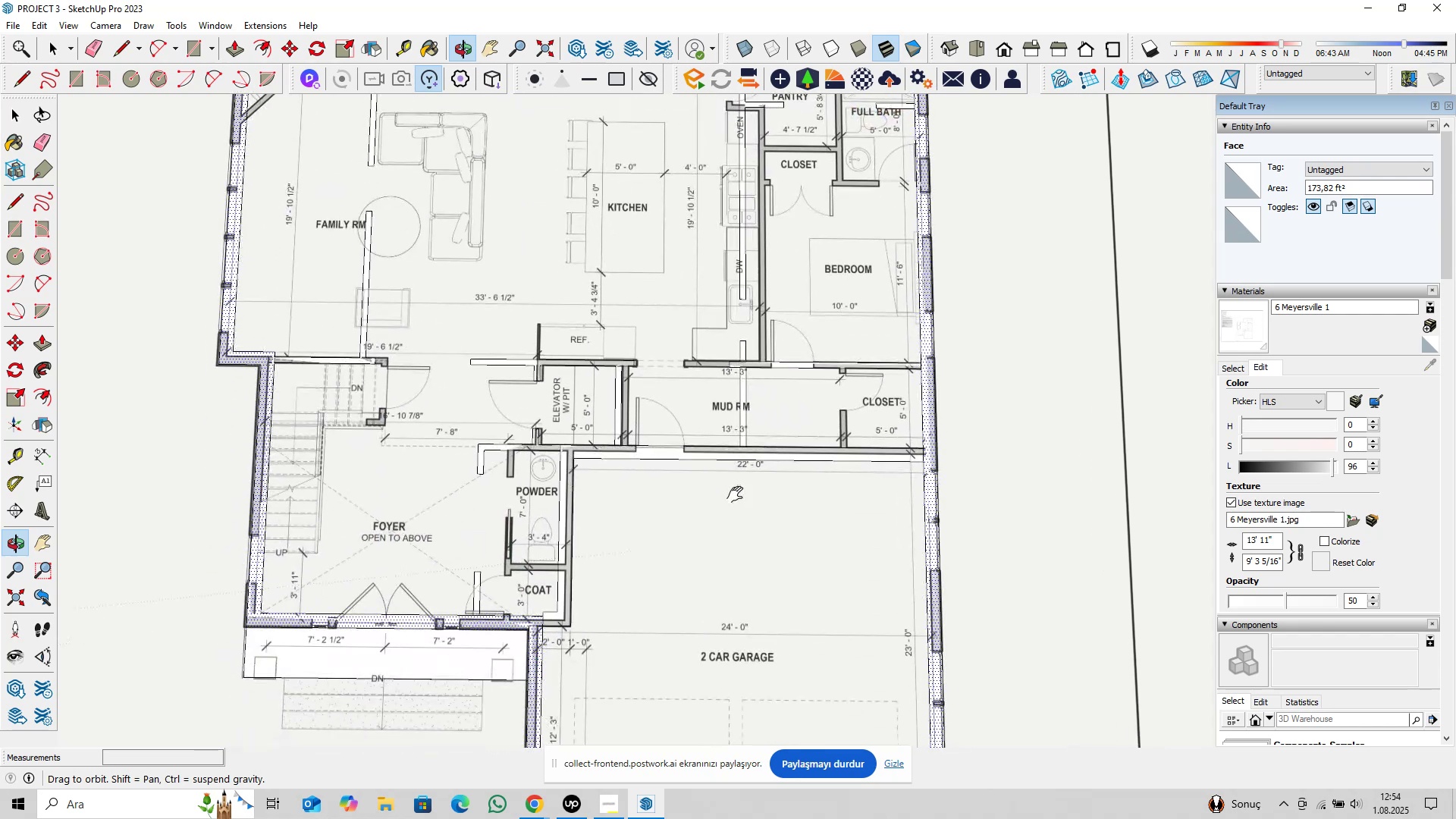 
hold_key(key=ShiftLeft, duration=0.6)
 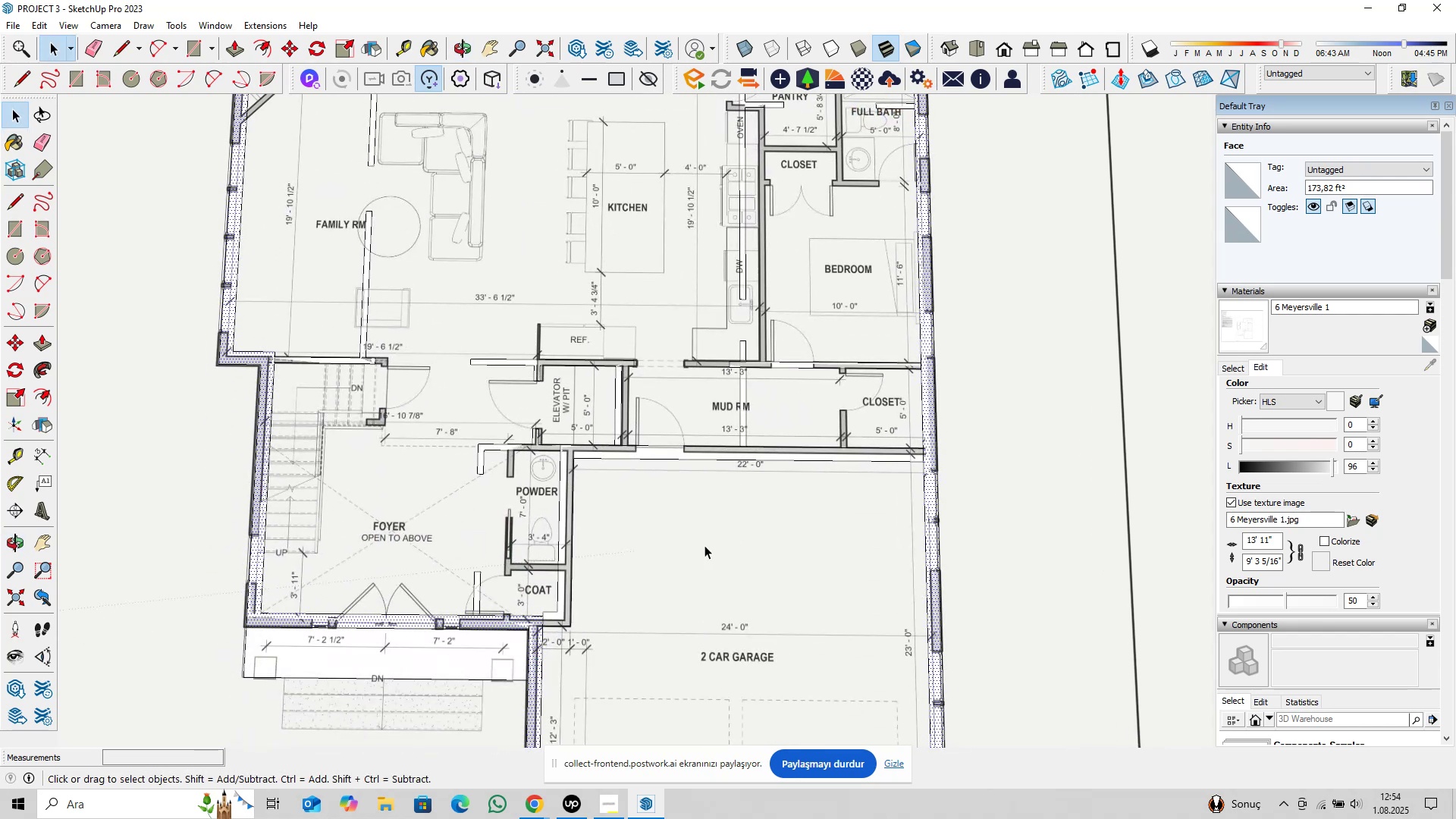 
scroll: coordinate [544, 661], scroll_direction: up, amount: 12.0
 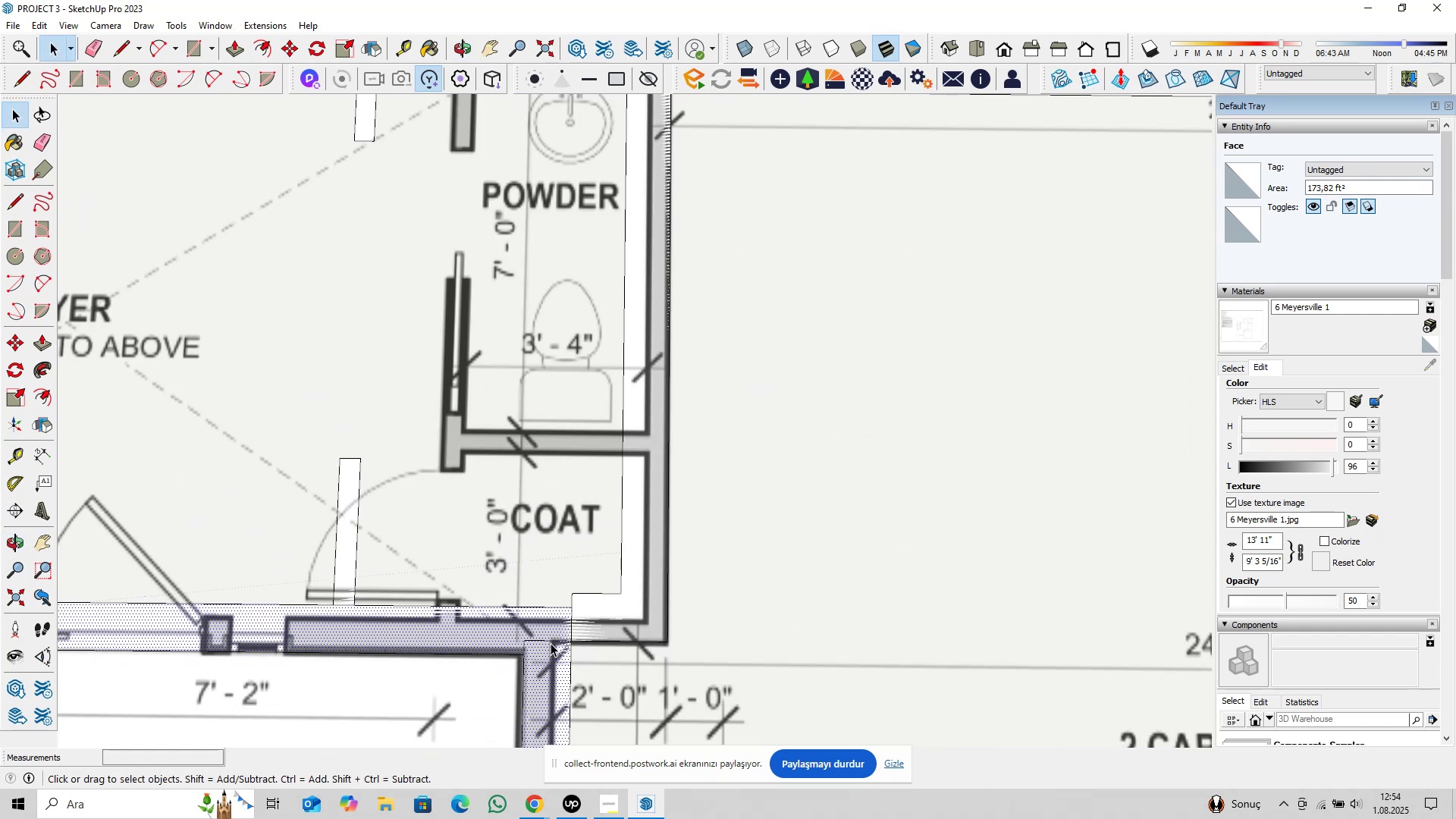 
left_click([551, 642])
 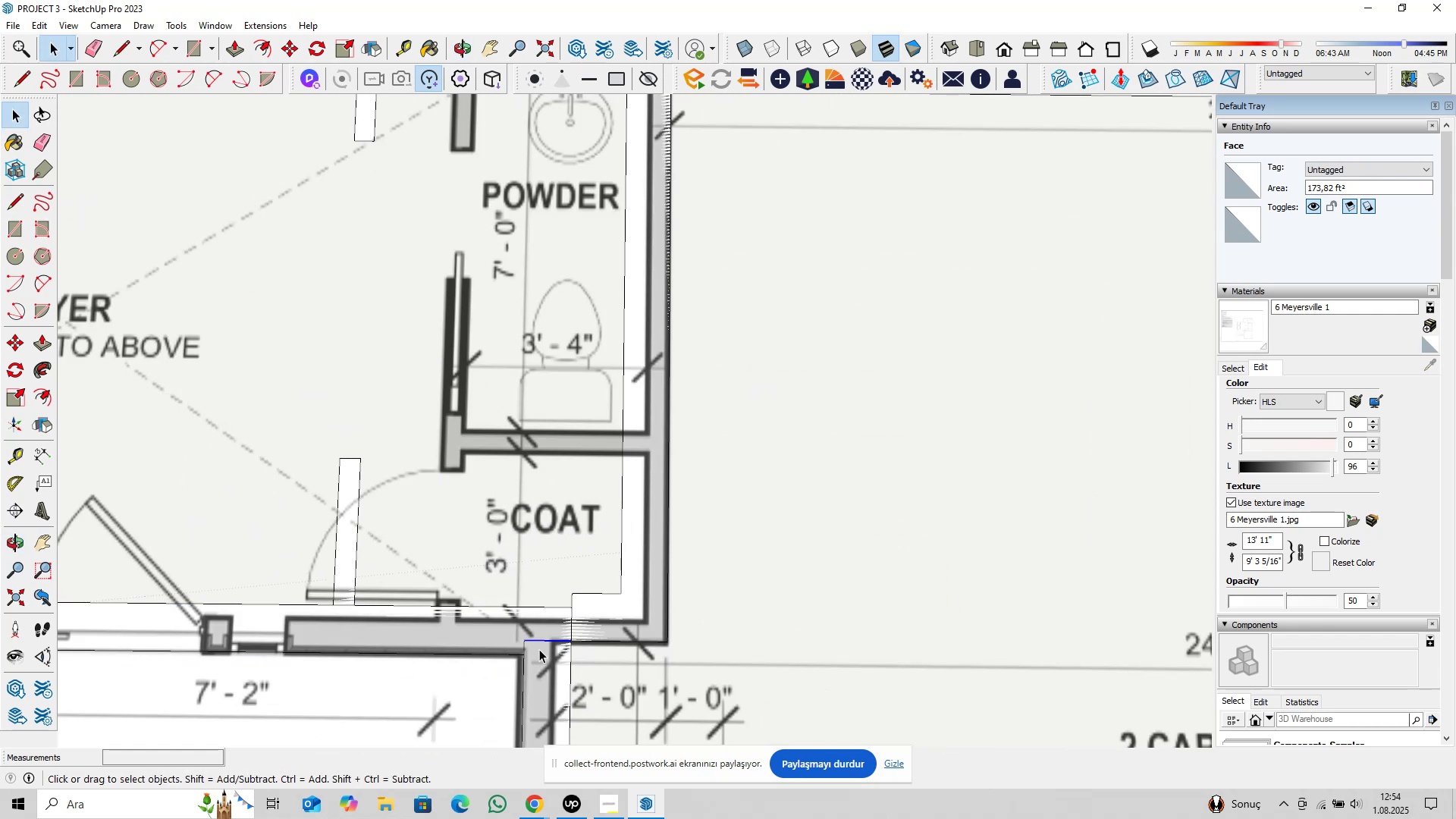 
scroll: coordinate [518, 648], scroll_direction: up, amount: 5.0
 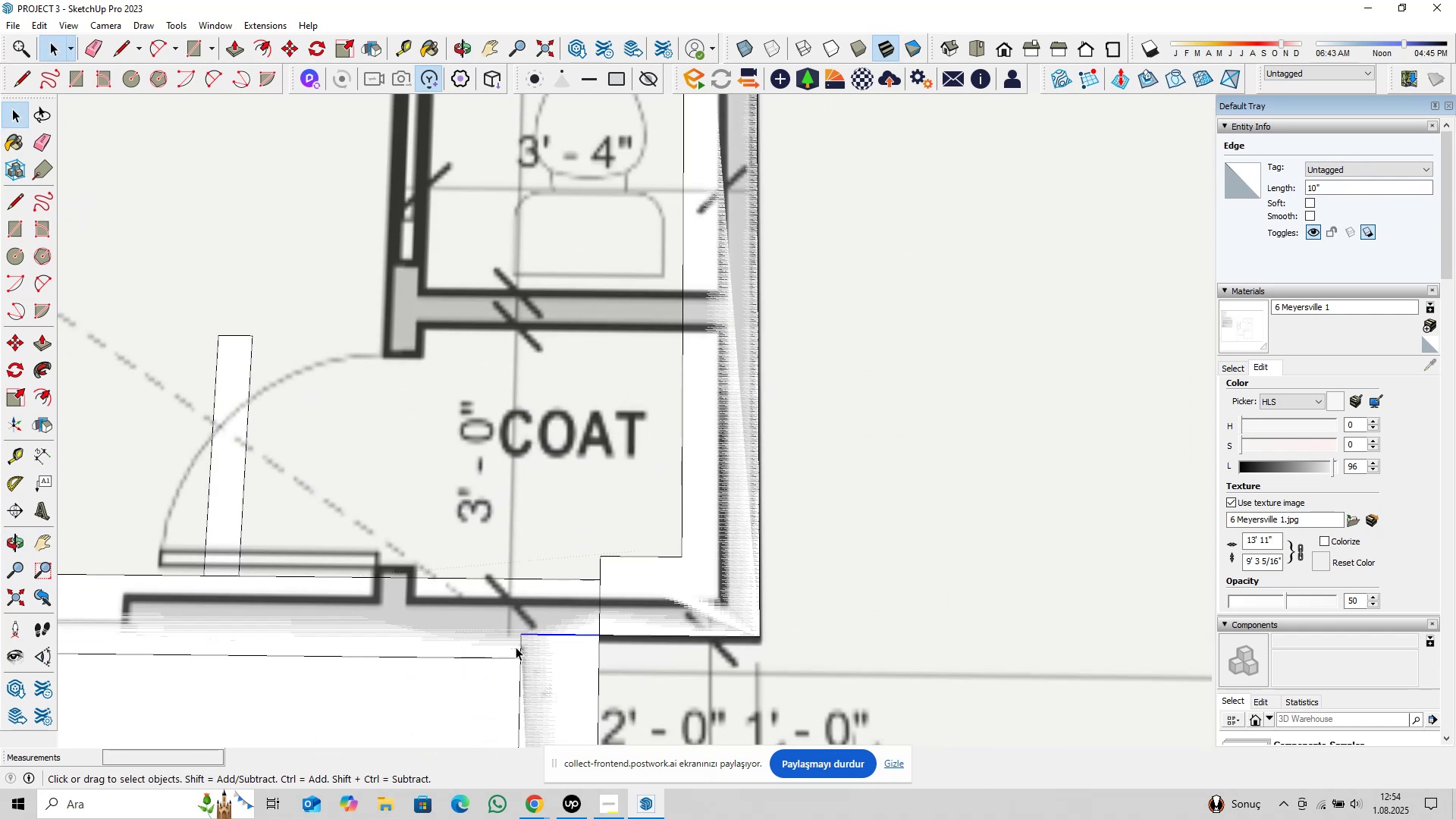 
hold_key(key=ControlLeft, duration=0.81)
 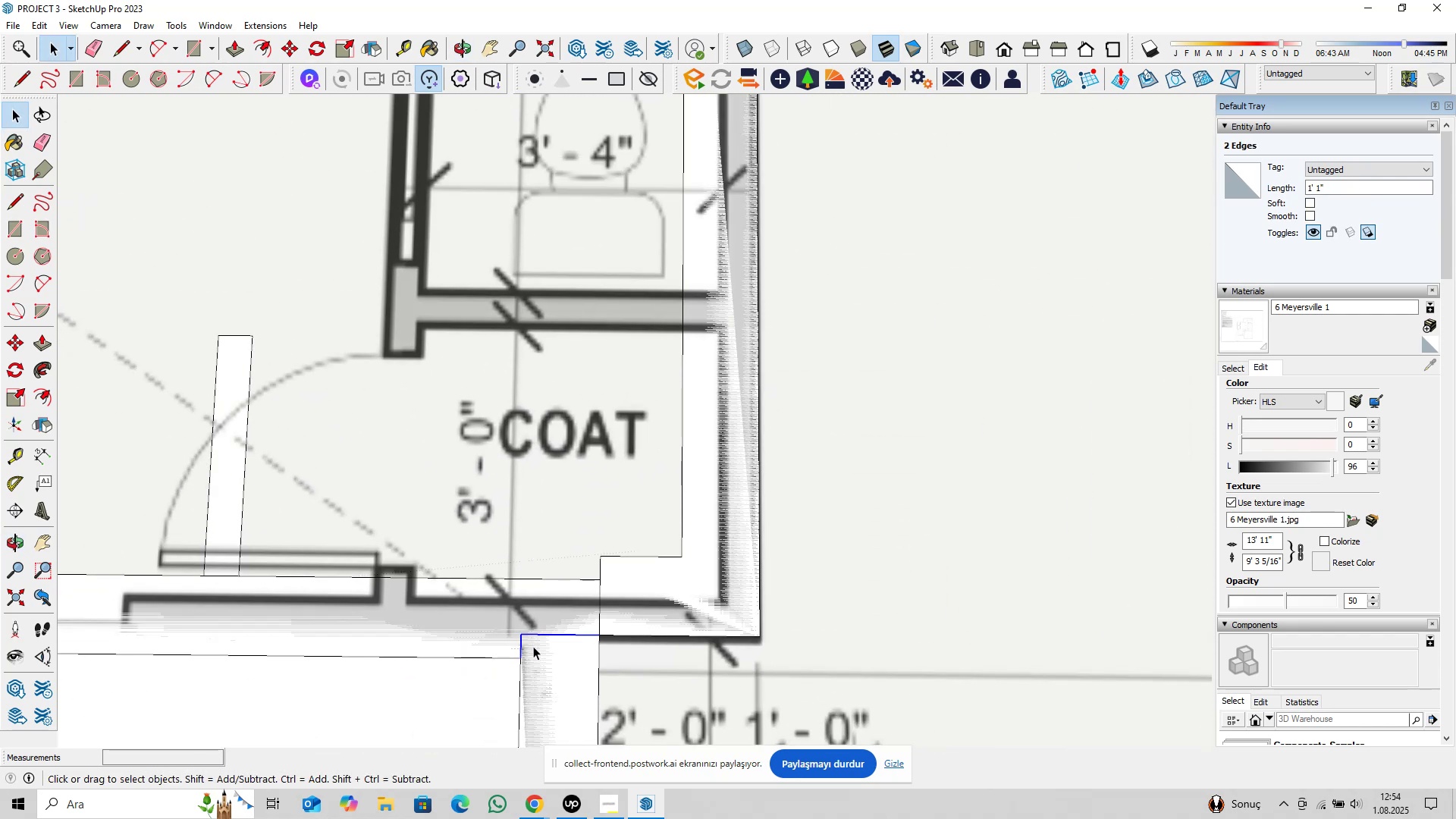 
key(Delete)
 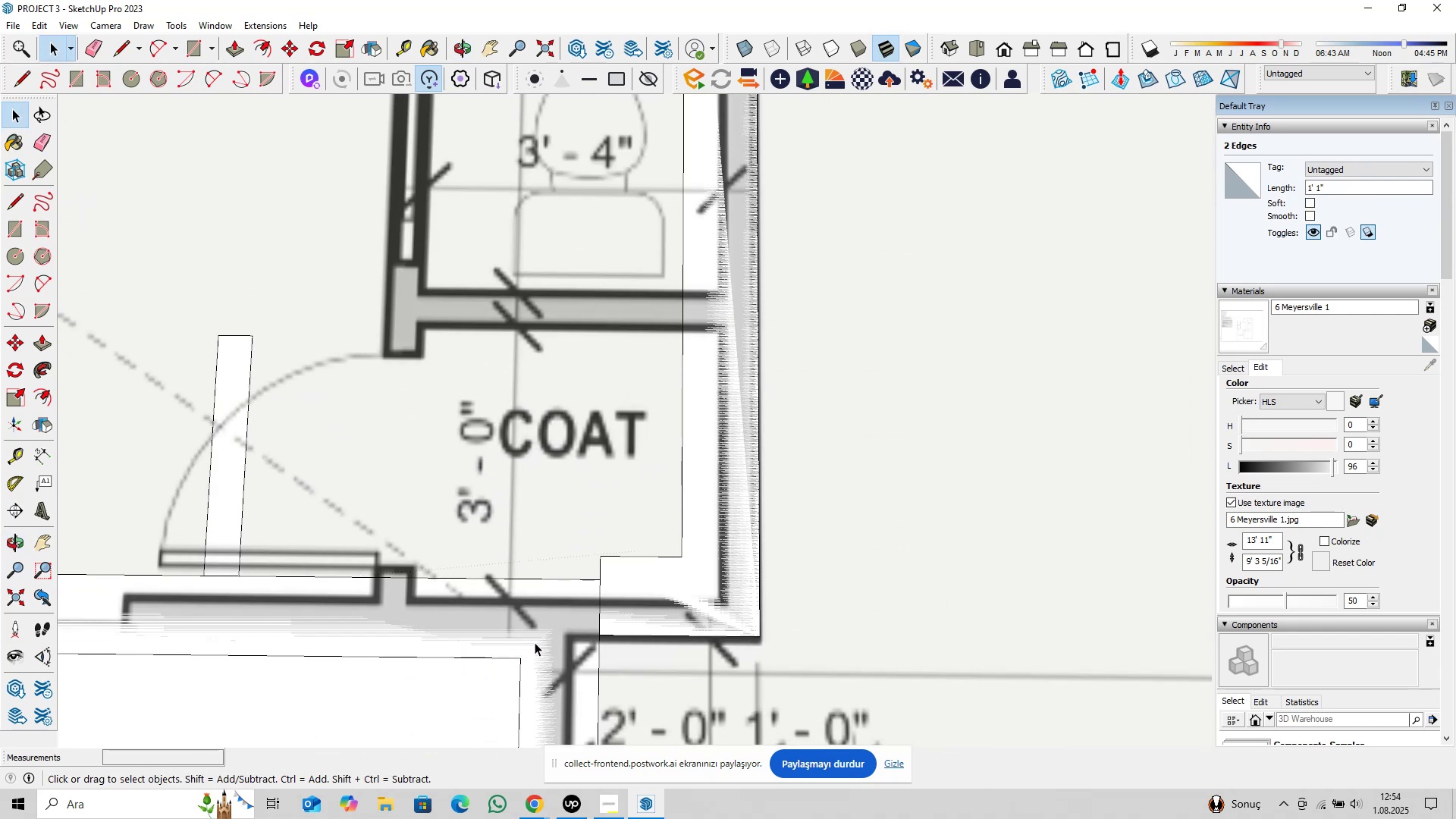 
left_click([535, 642])
 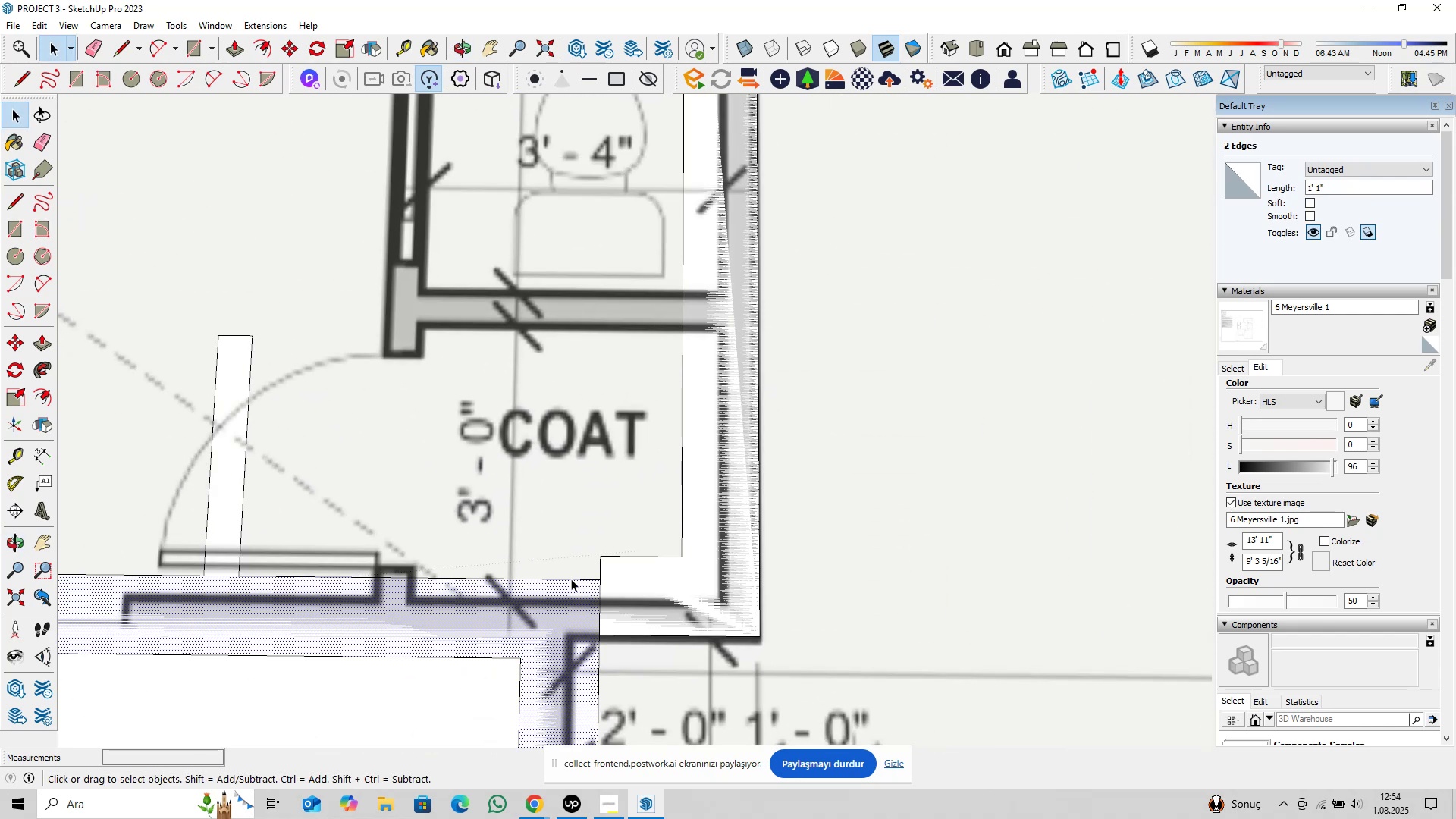 
scroll: coordinate [652, 551], scroll_direction: down, amount: 17.0
 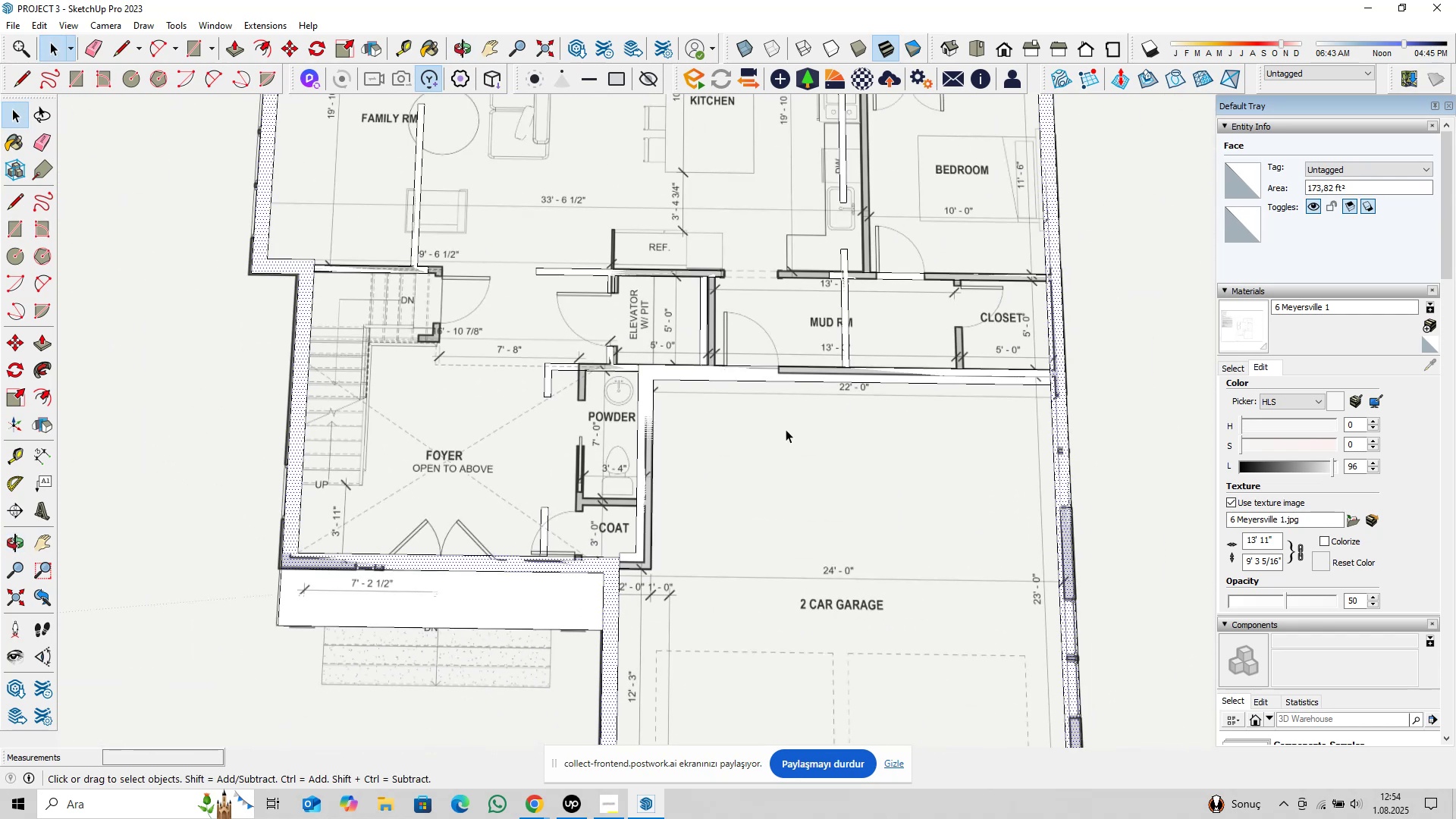 
hold_key(key=ShiftLeft, duration=0.8)
 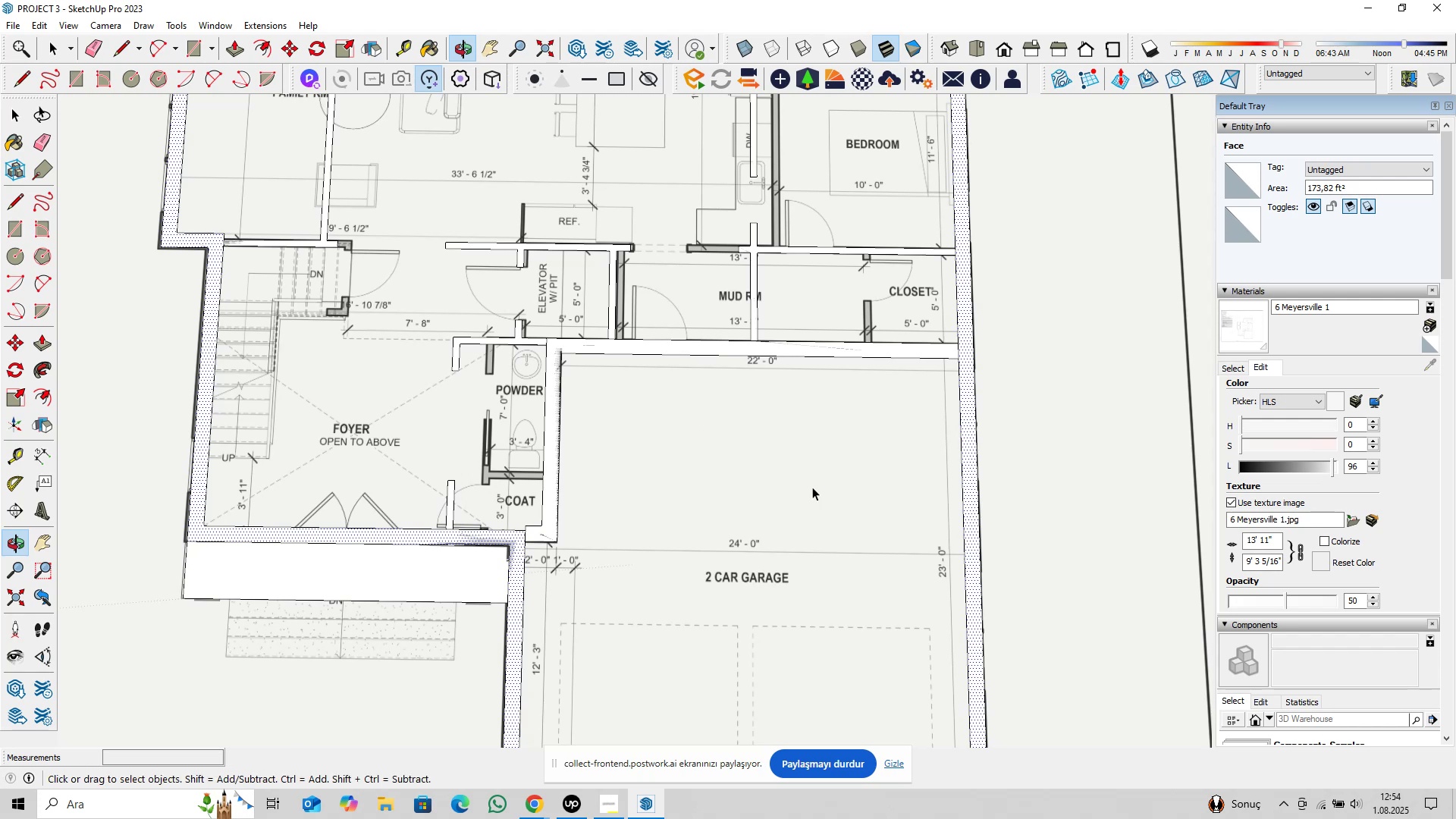 
hold_key(key=ShiftLeft, duration=1.52)
 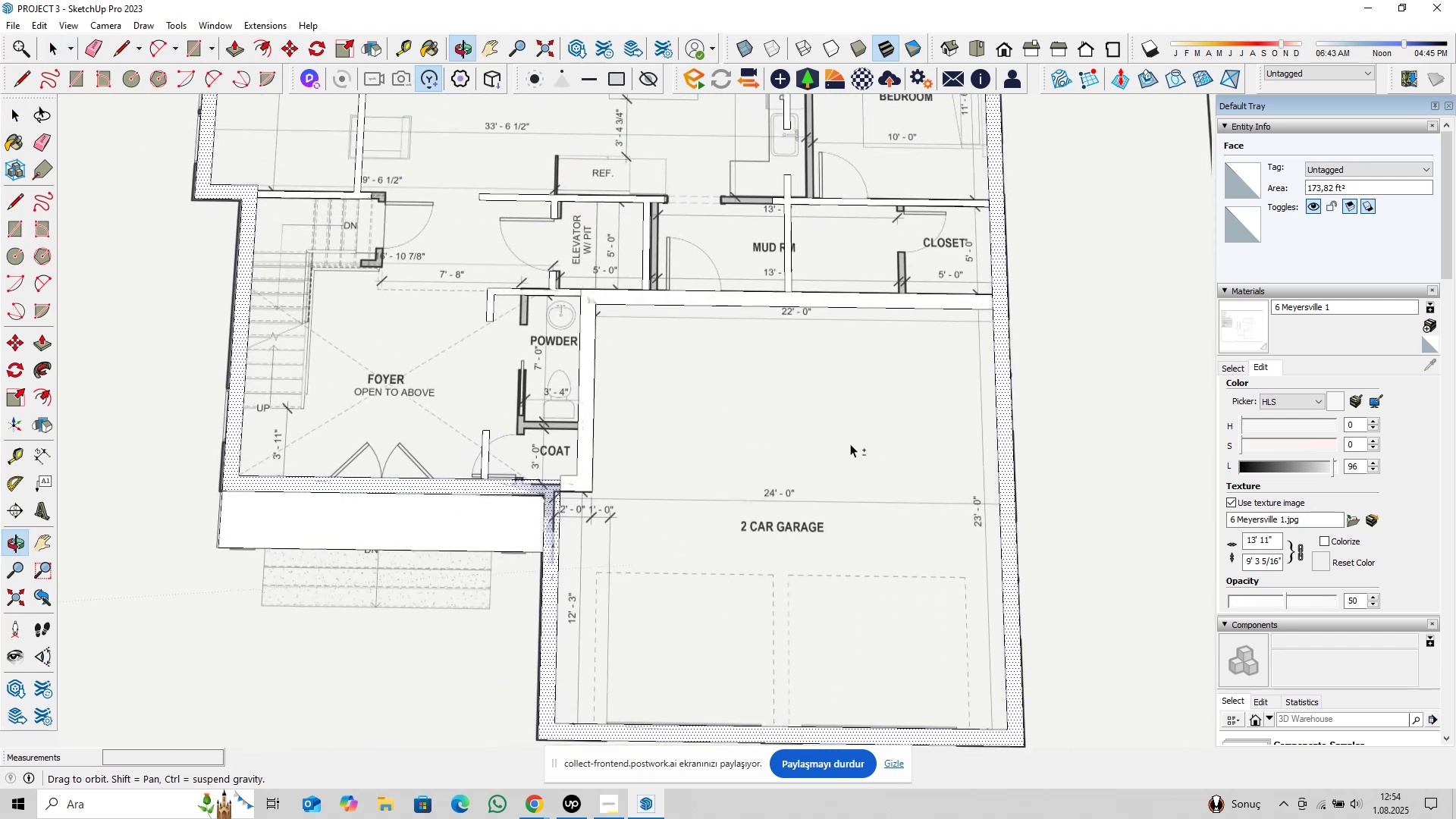 
key(Shift+ShiftLeft)
 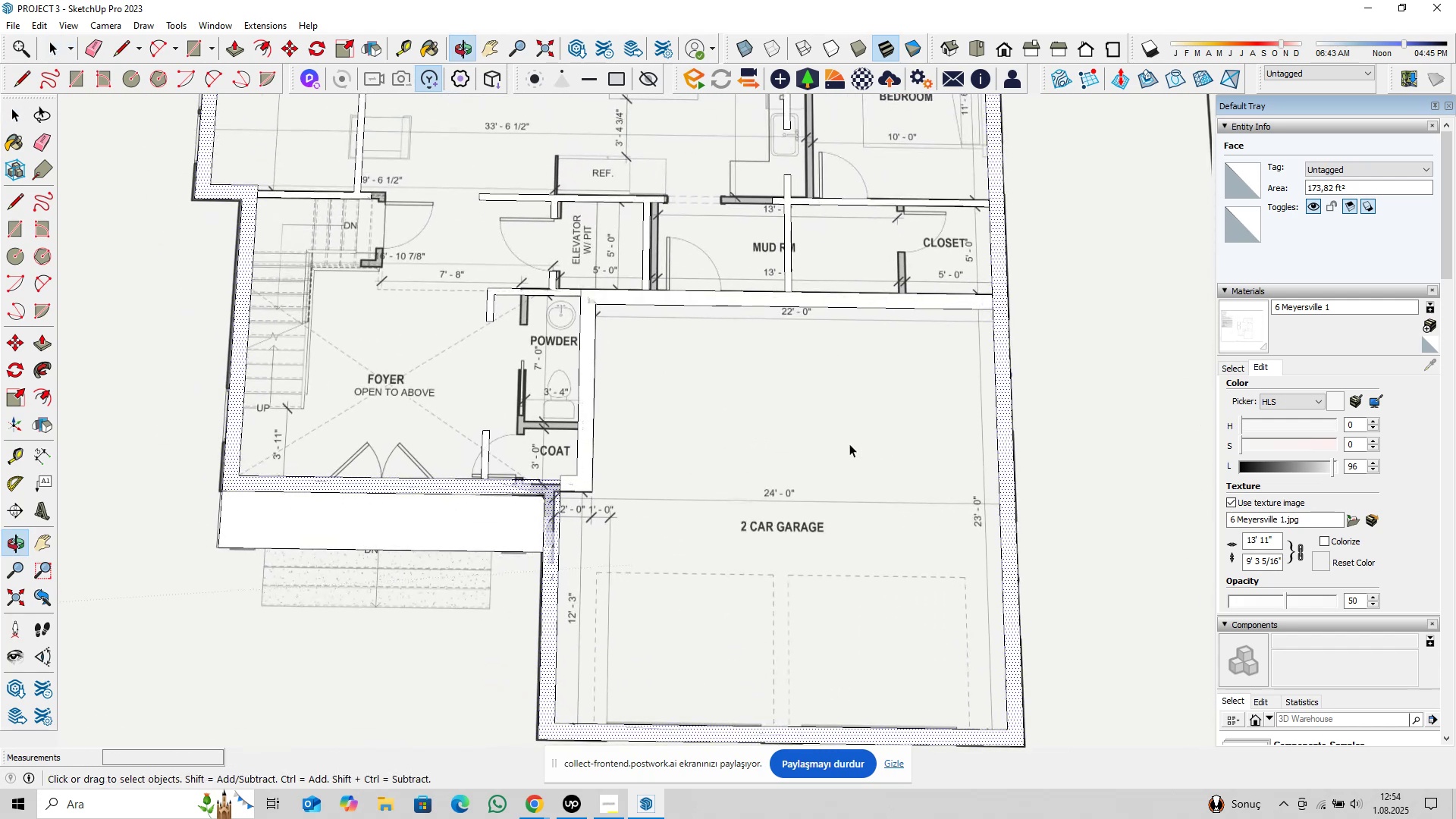 
key(Shift+ShiftLeft)
 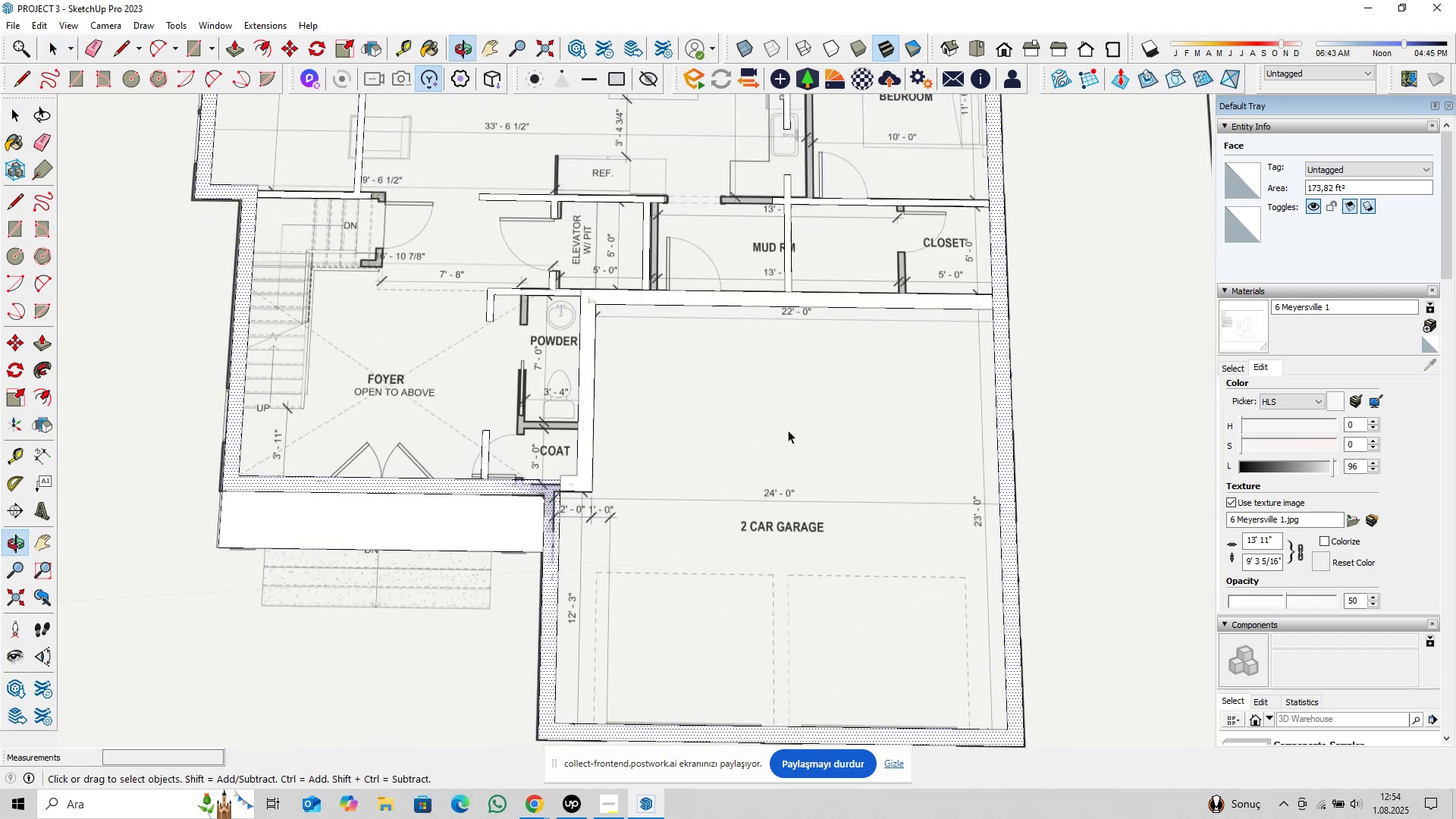 
hold_key(key=ShiftLeft, duration=0.5)
 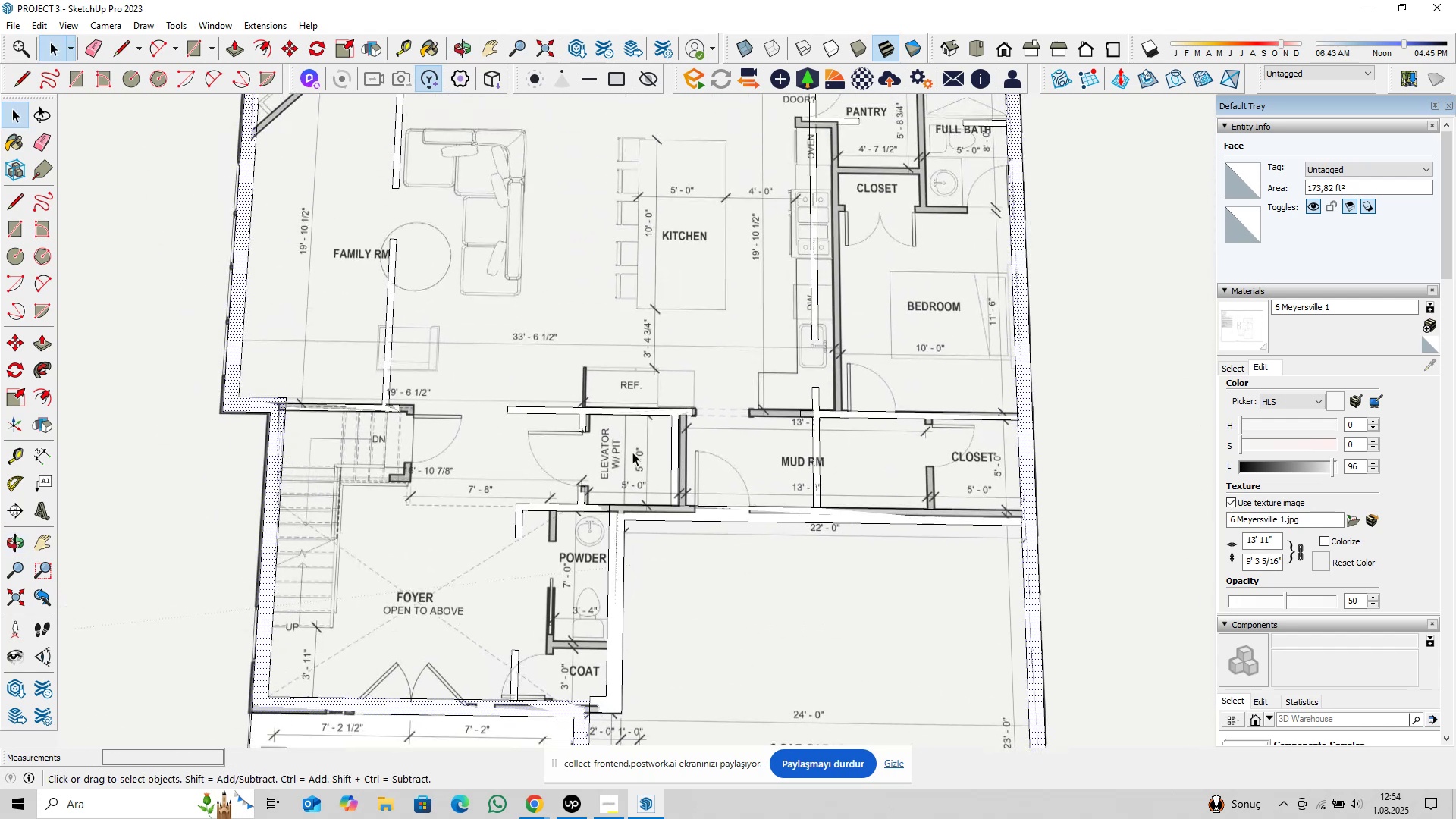 
hold_key(key=ShiftLeft, duration=0.43)
 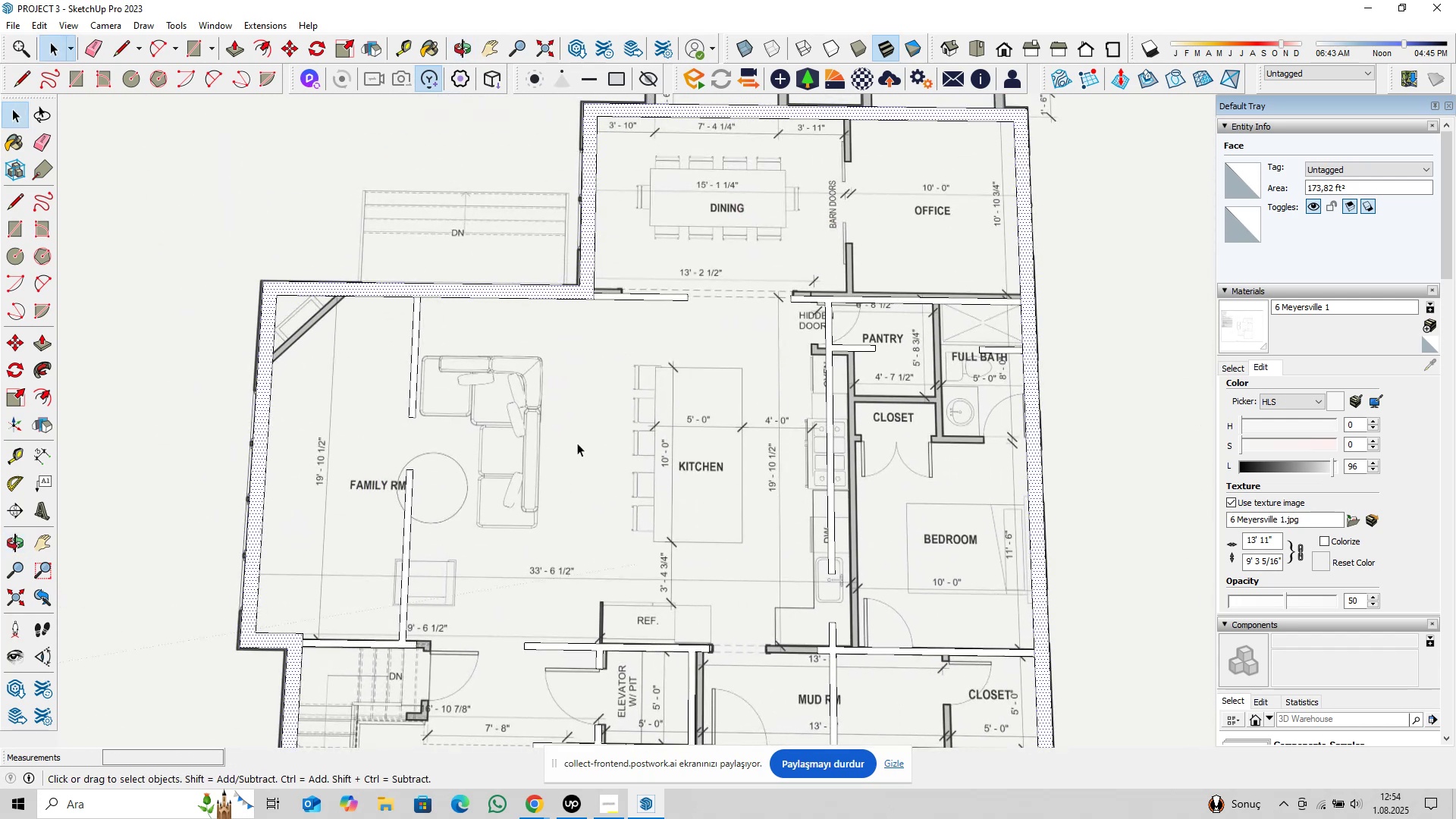 
hold_key(key=ShiftLeft, duration=0.46)
 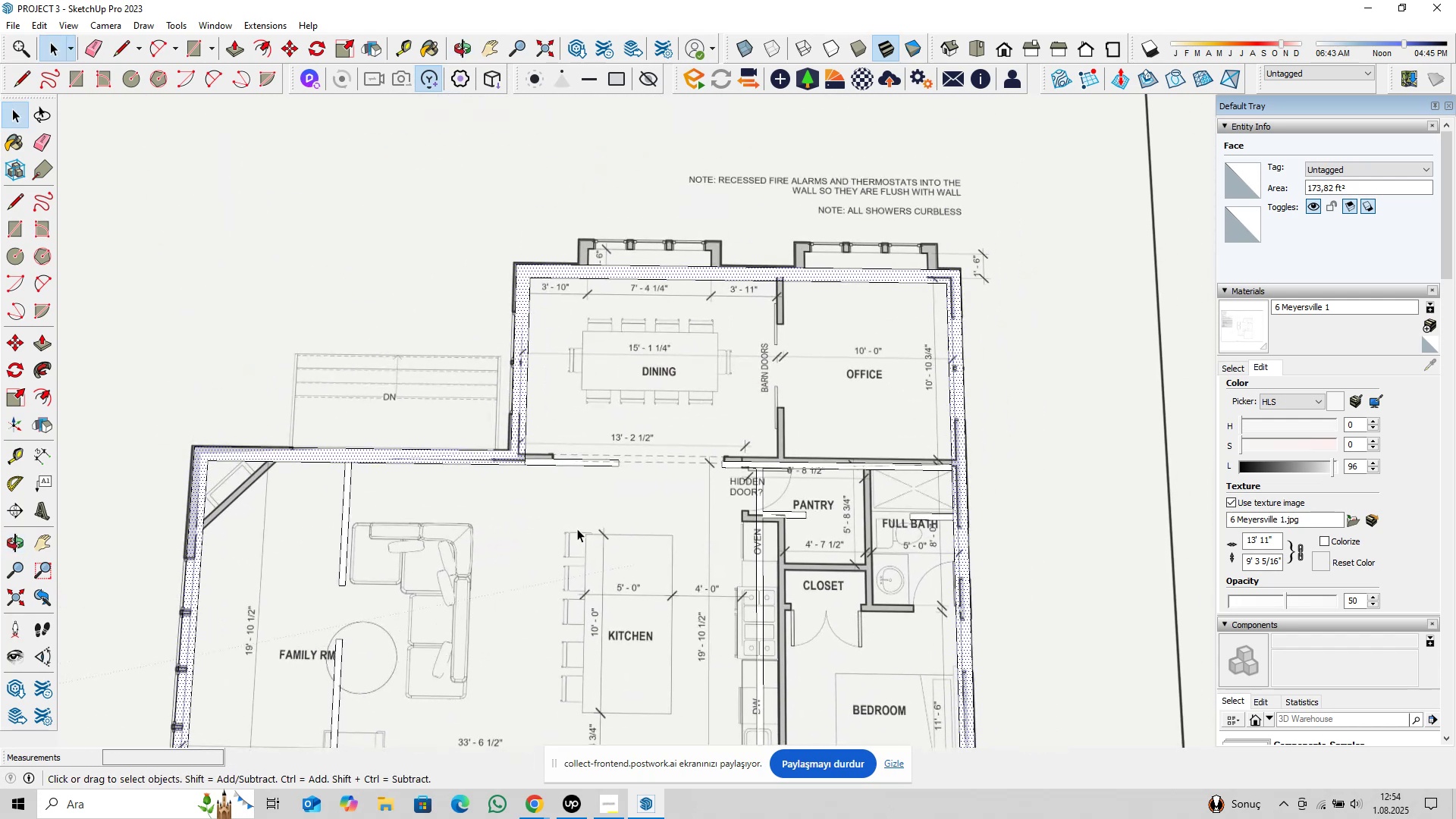 
hold_key(key=ShiftLeft, duration=0.33)
 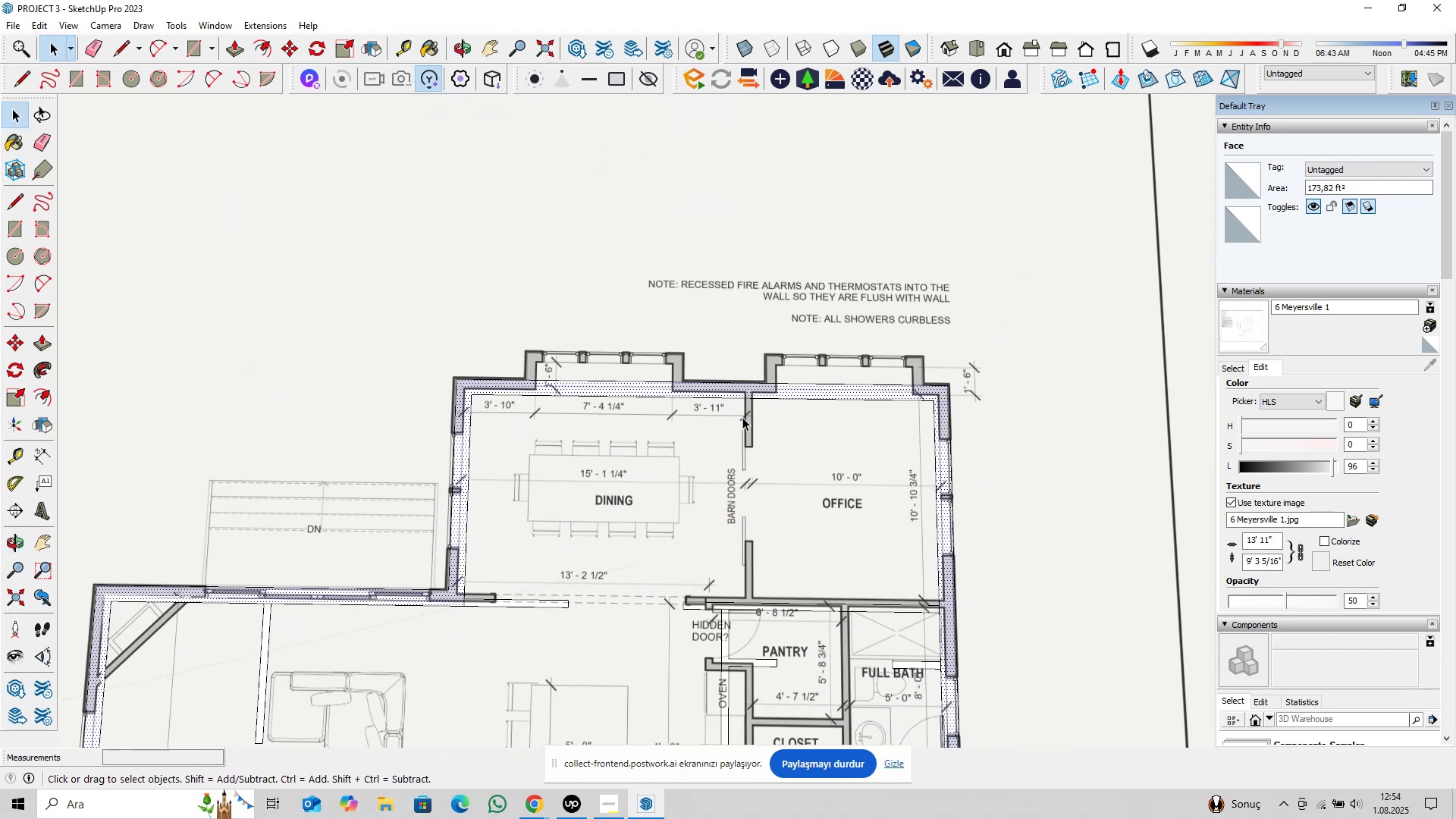 
scroll: coordinate [780, 398], scroll_direction: up, amount: 11.0
 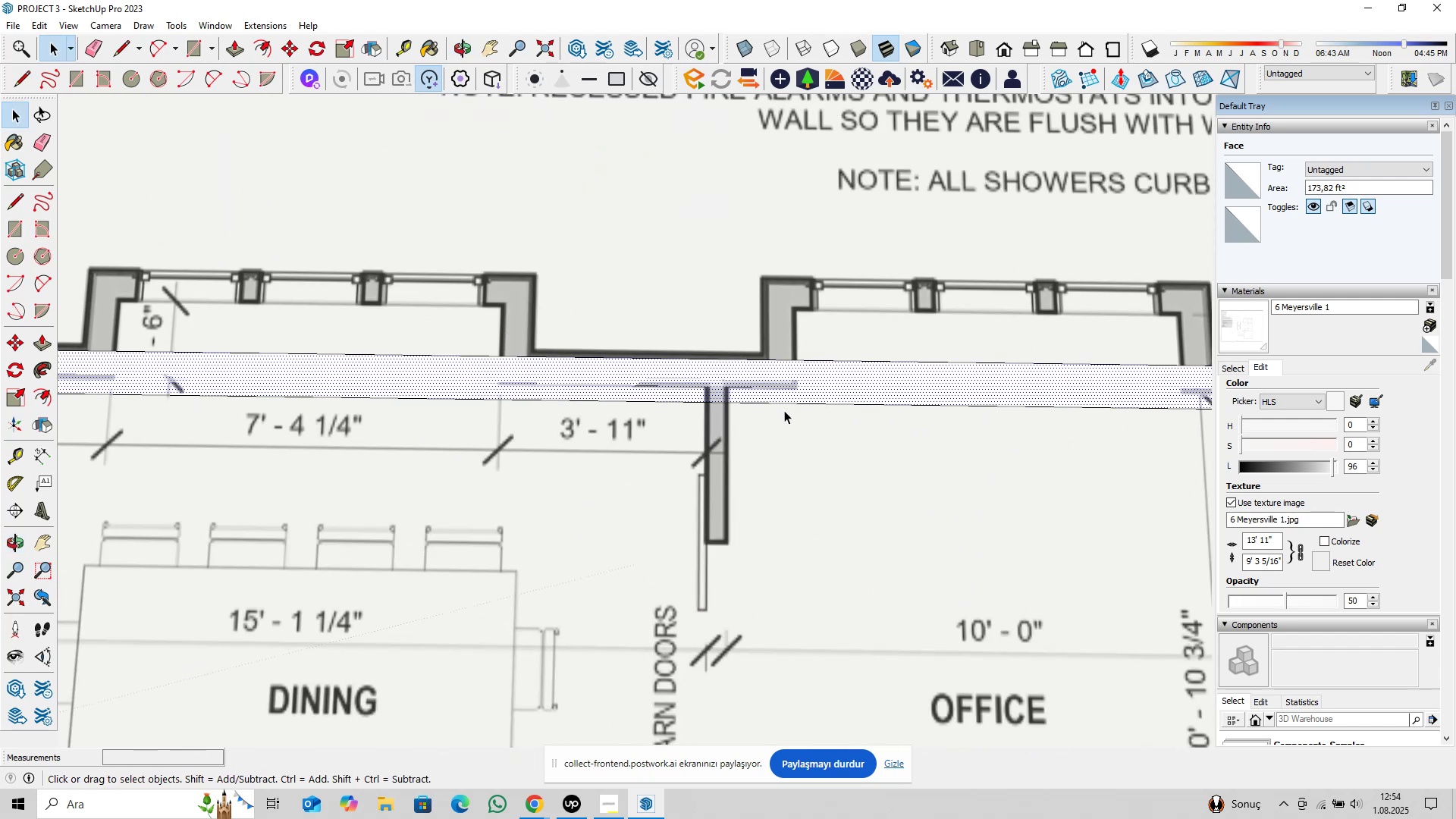 
hold_key(key=ShiftLeft, duration=0.58)
 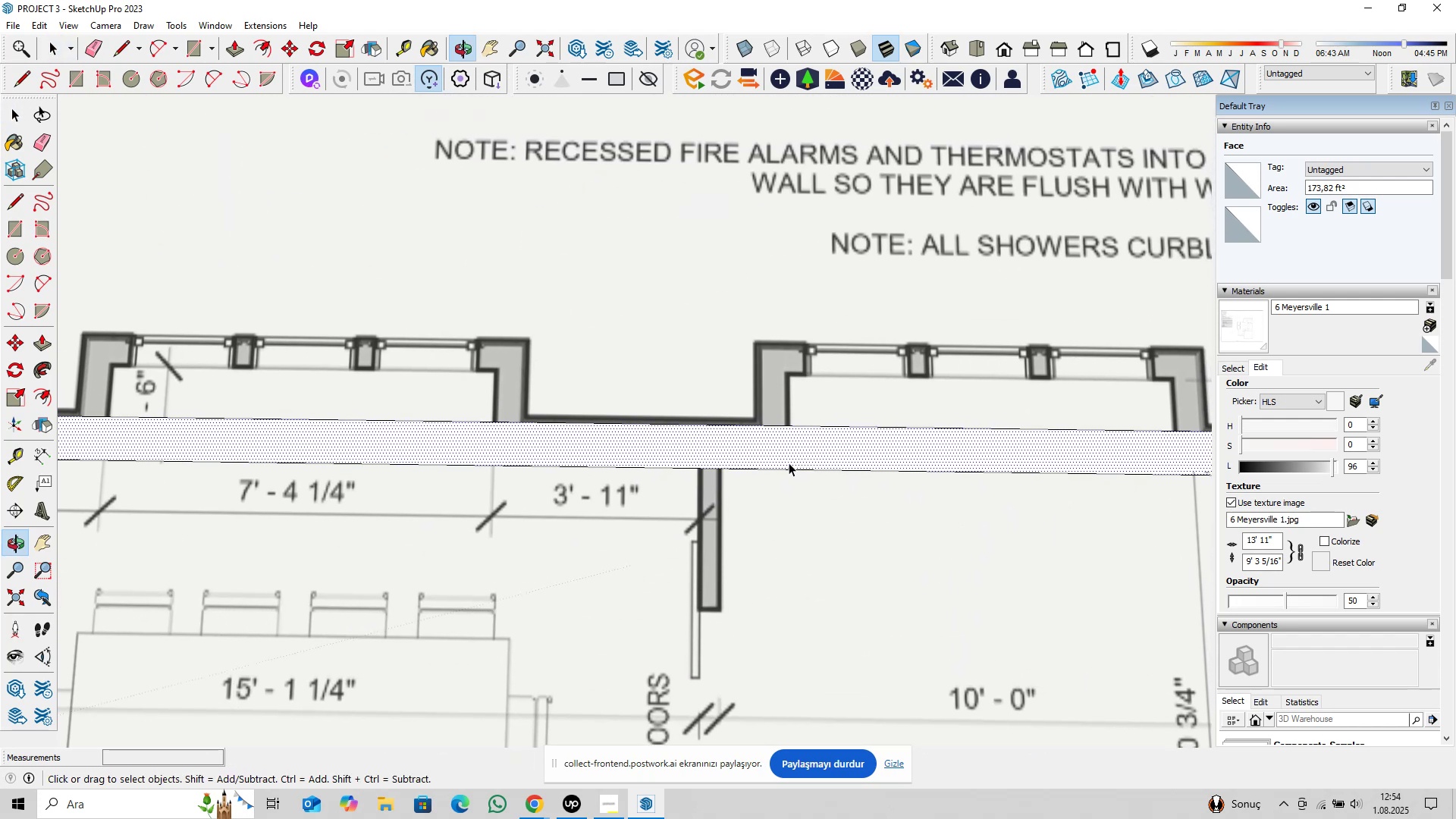 
scroll: coordinate [783, 455], scroll_direction: up, amount: 7.0
 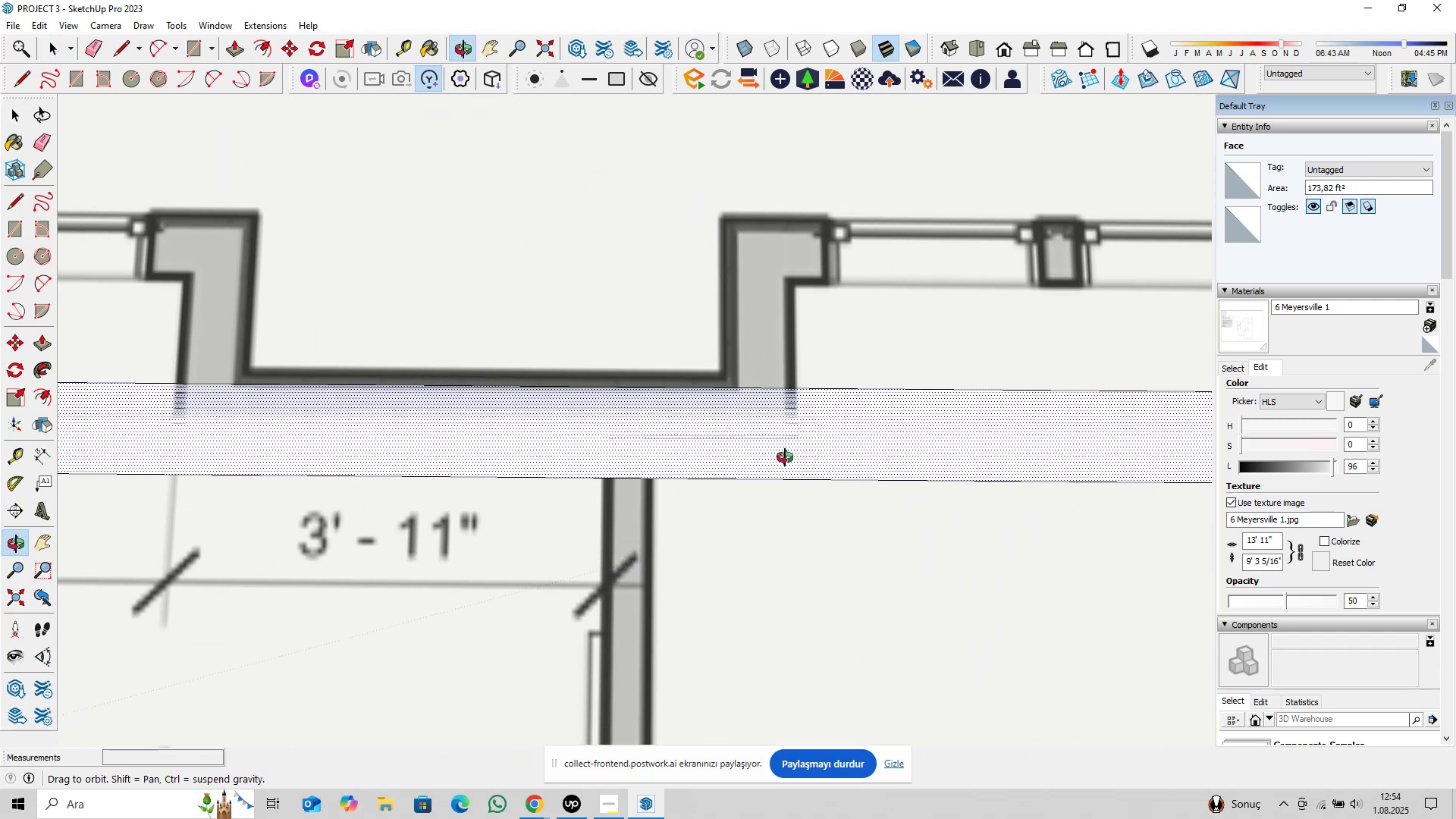 
scroll: coordinate [755, 435], scroll_direction: down, amount: 12.0
 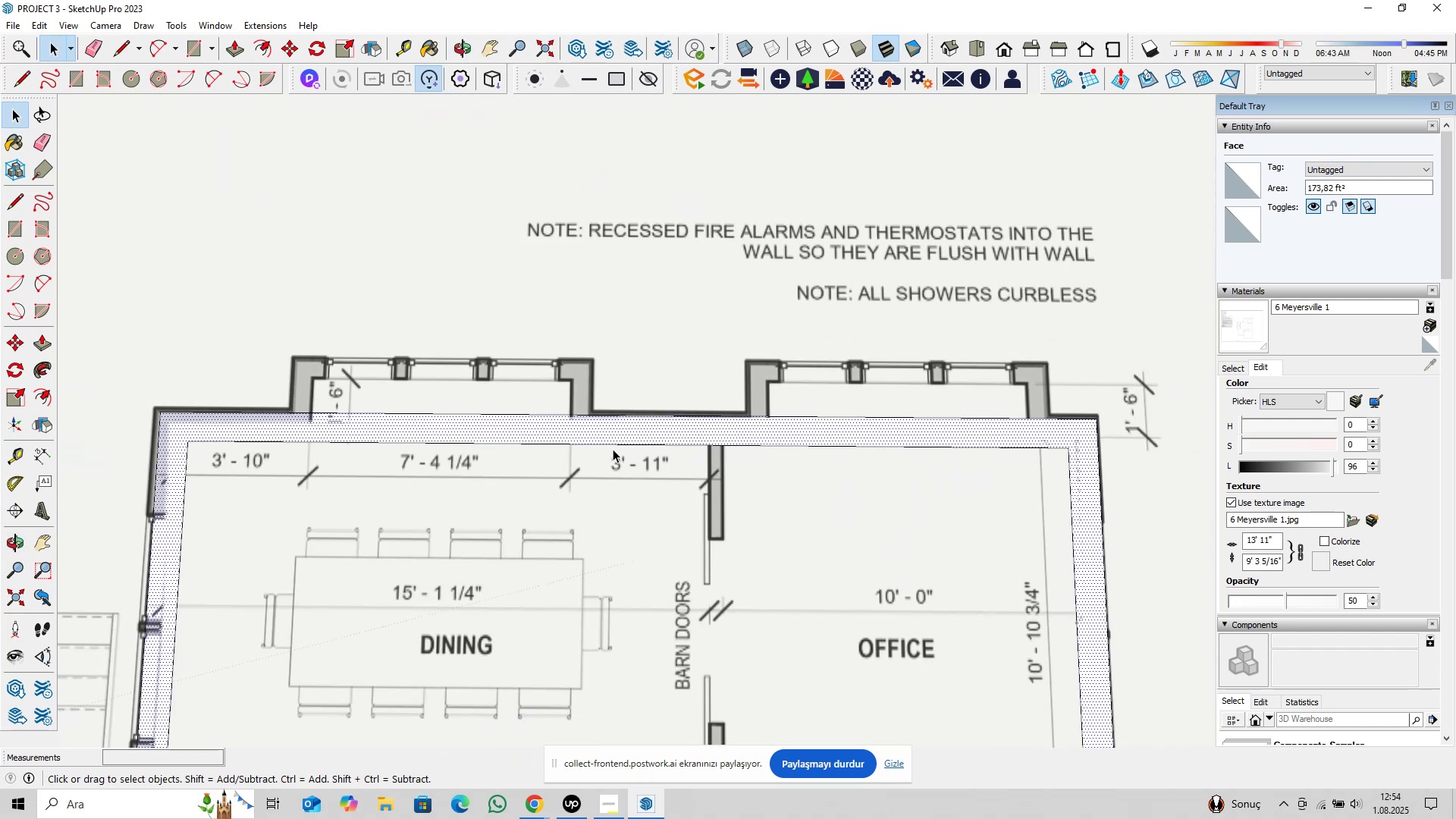 
hold_key(key=ShiftLeft, duration=0.66)
 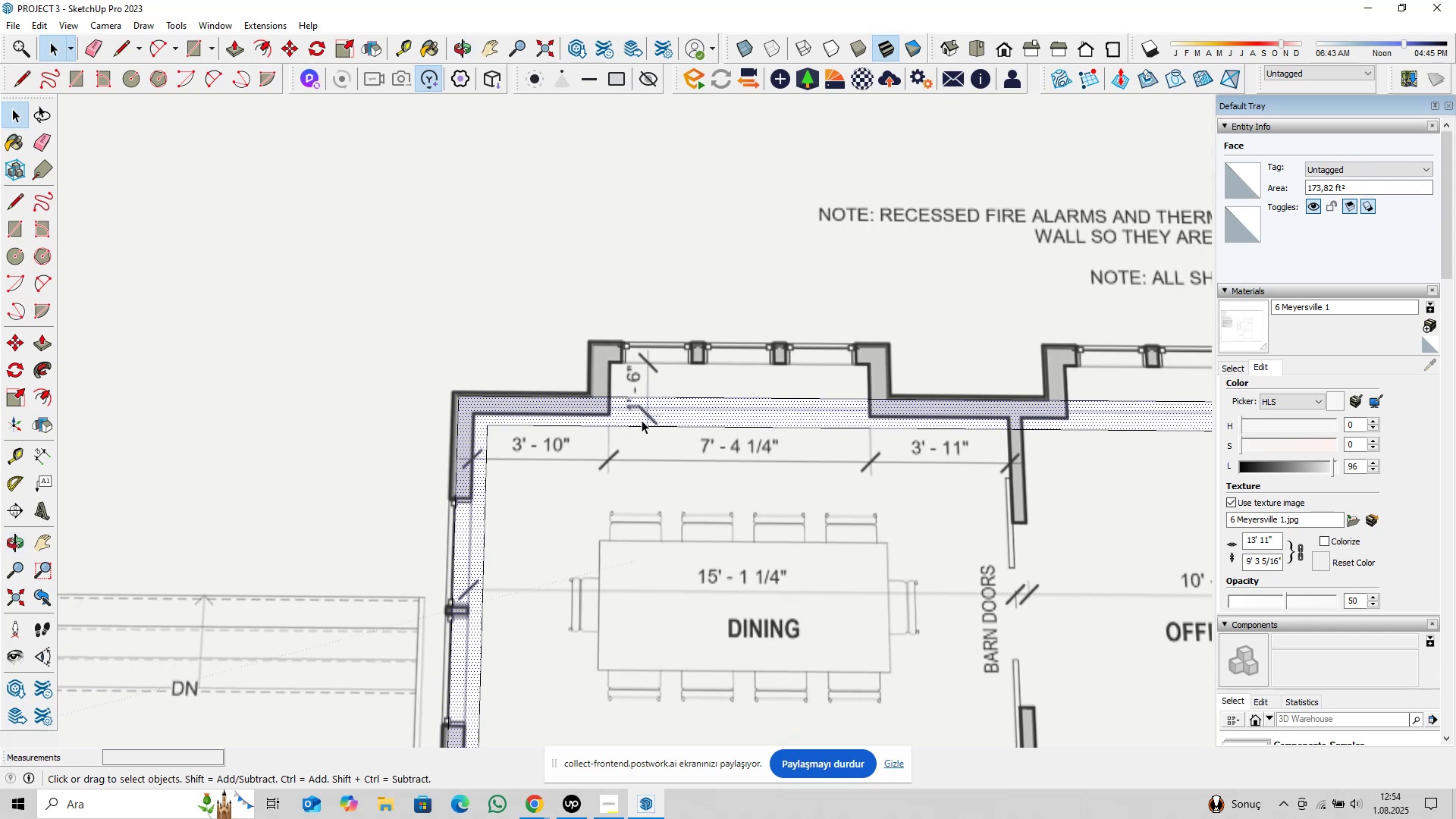 
scroll: coordinate [362, 489], scroll_direction: up, amount: 11.0
 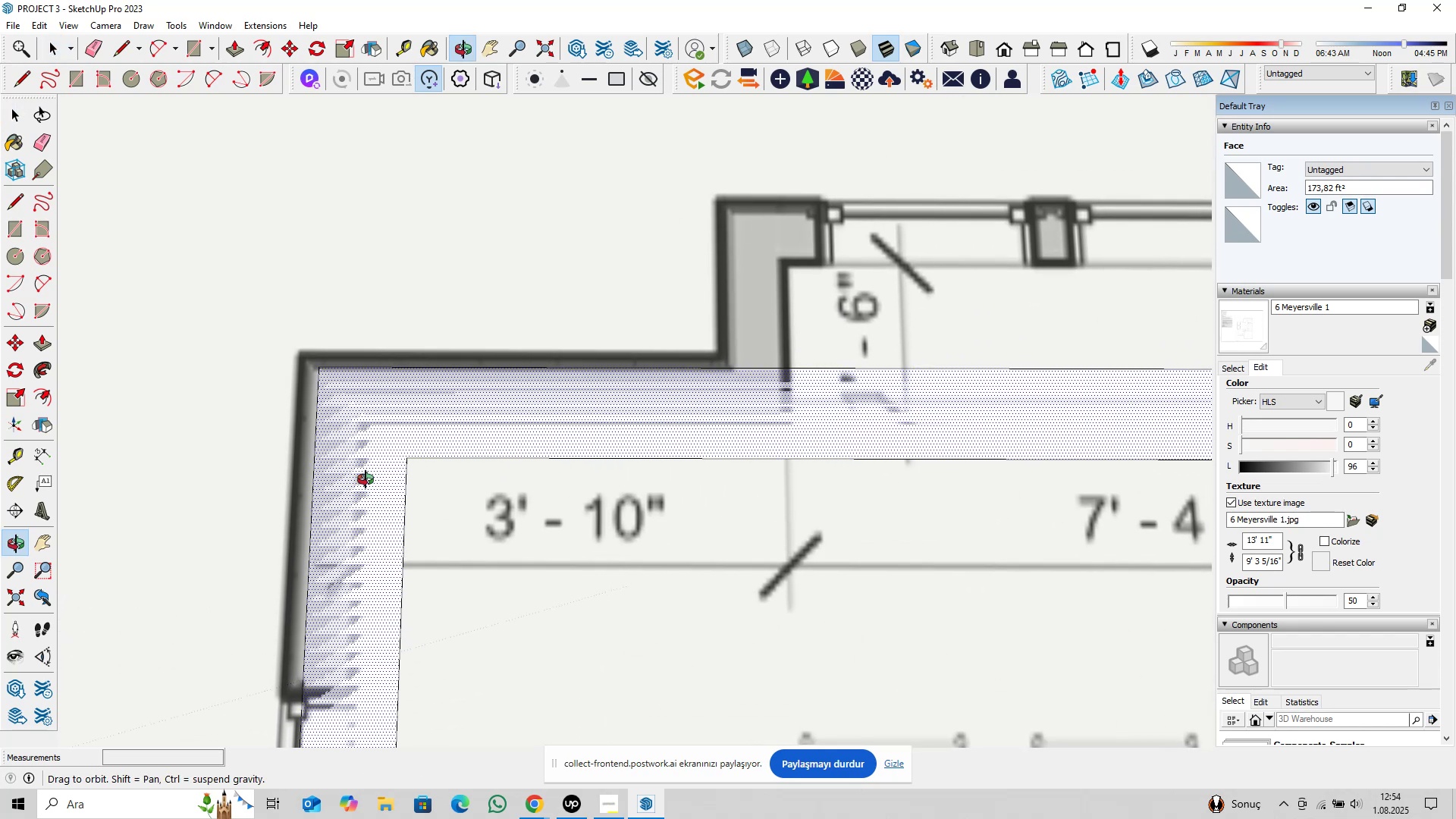 
type(pl)
 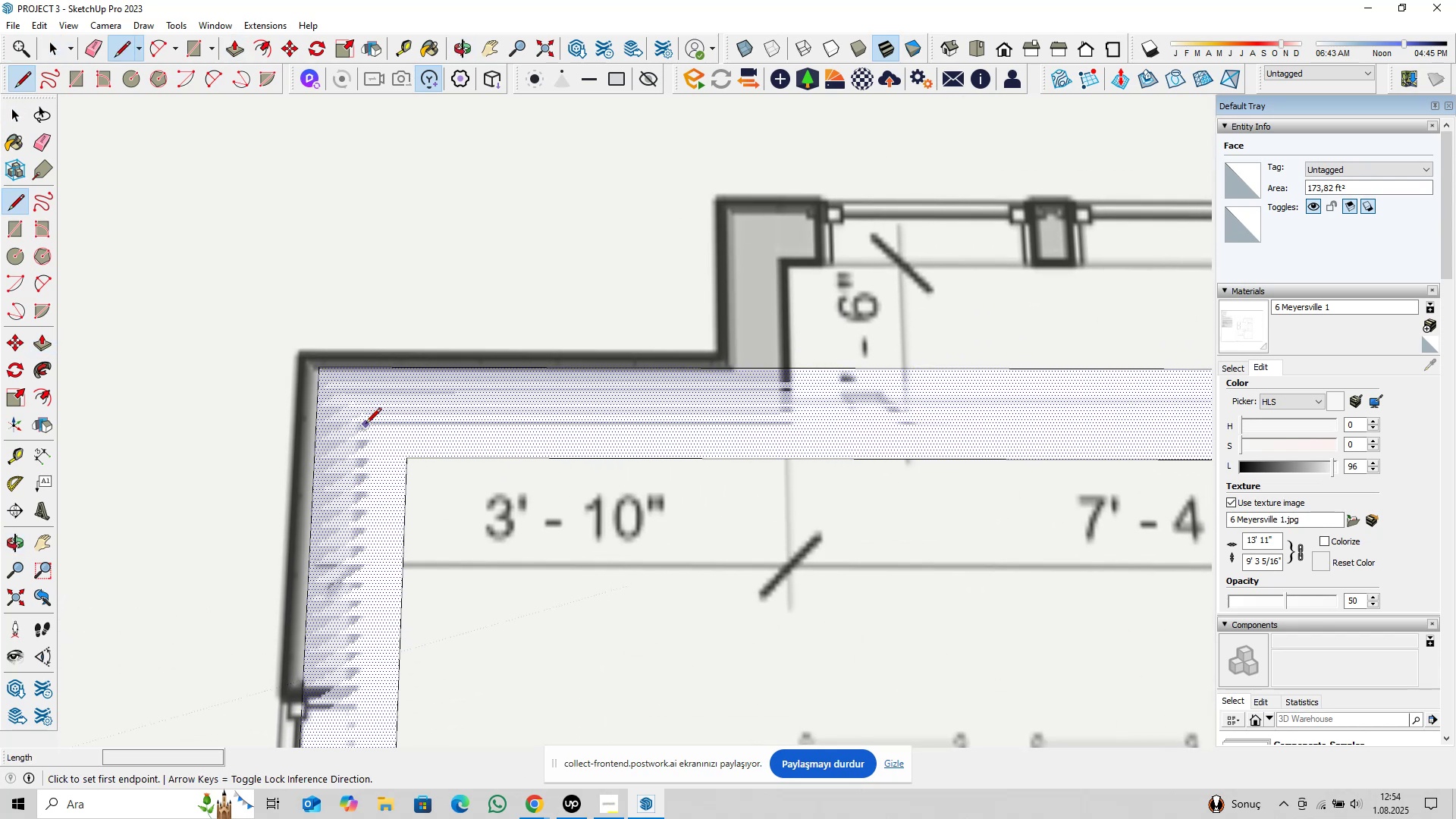 
left_click([366, 425])
 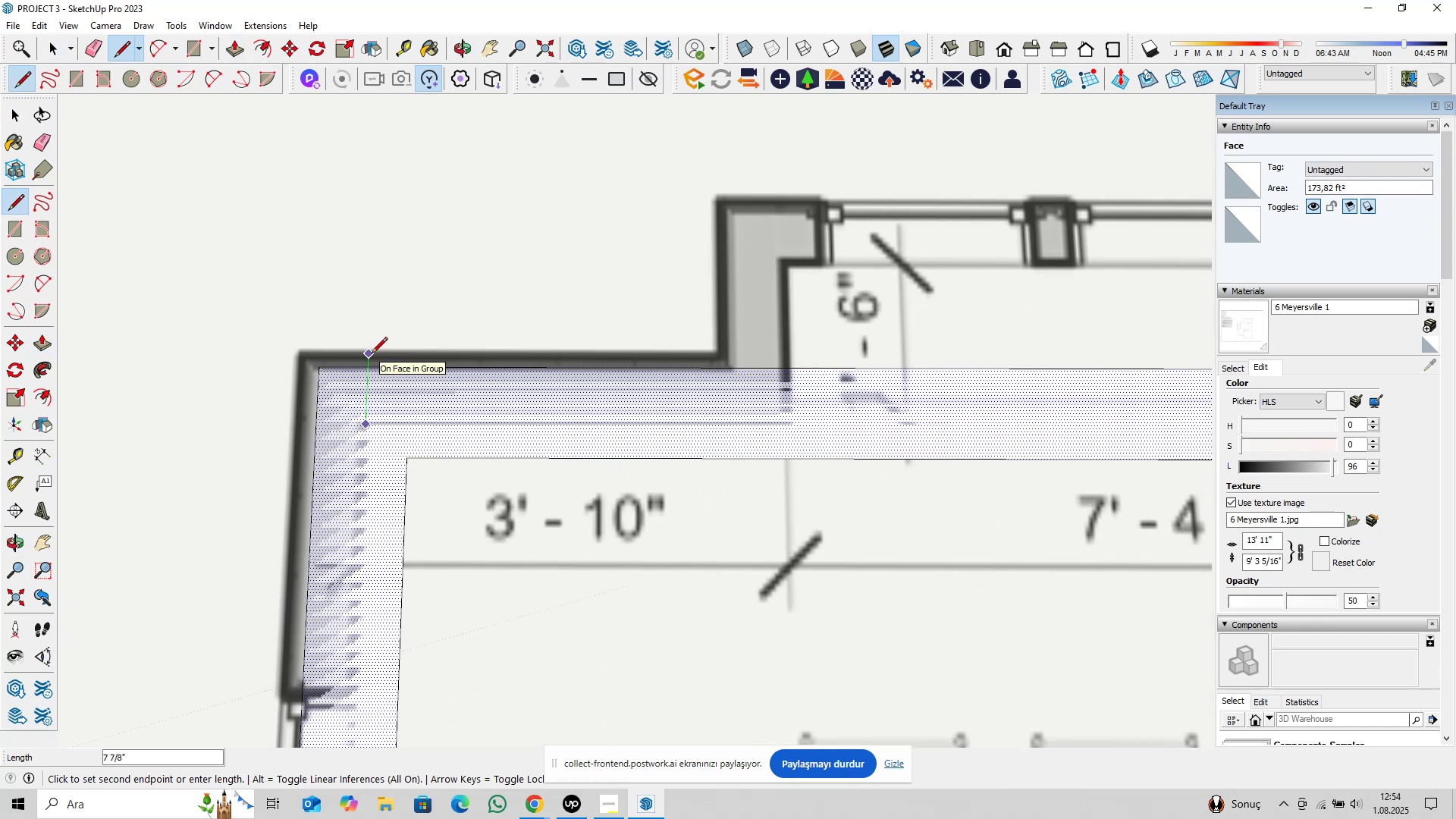 
scroll: coordinate [372, 354], scroll_direction: up, amount: 1.0
 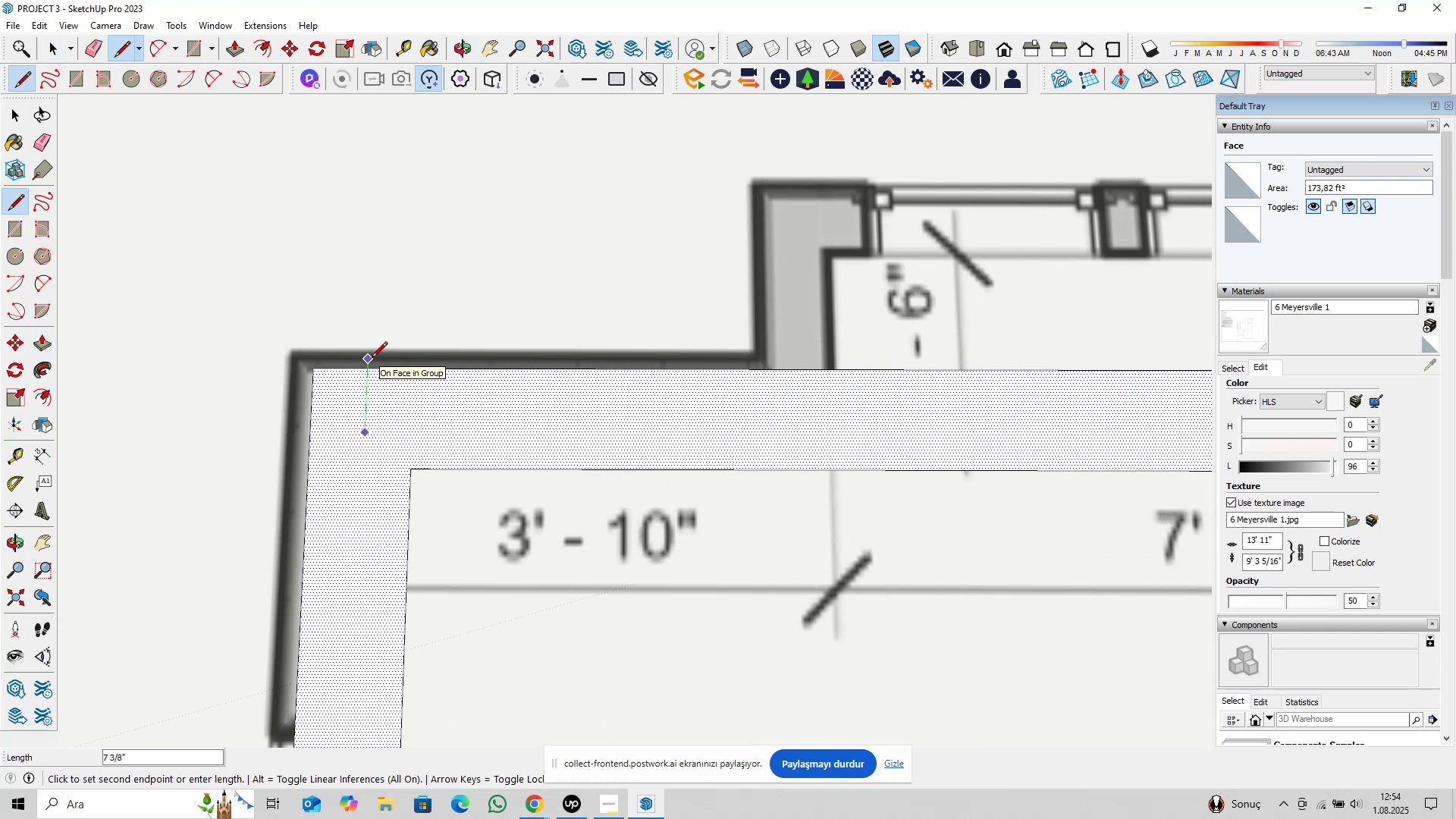 
key(Space)
 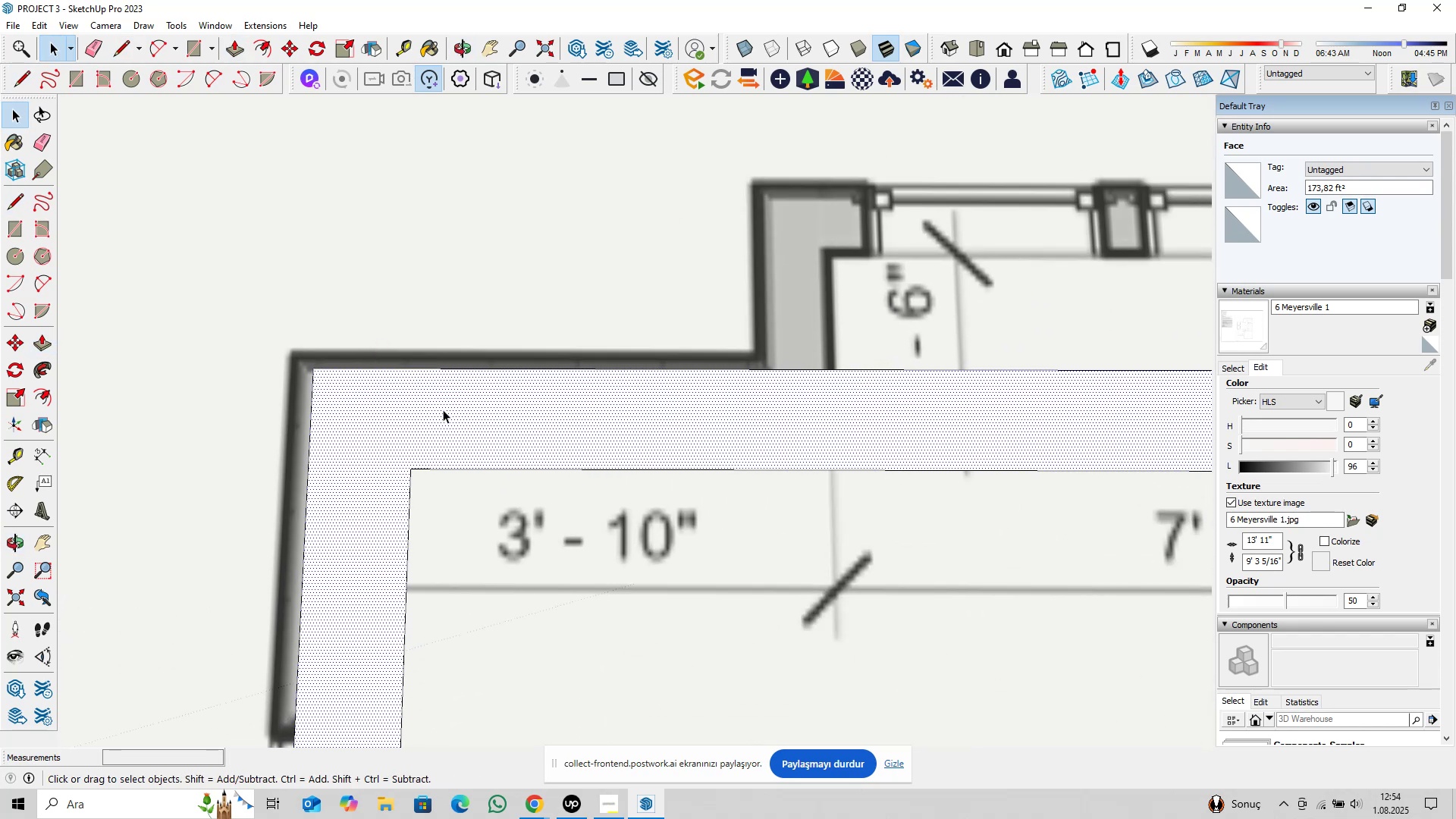 
scroll: coordinate [486, 477], scroll_direction: down, amount: 29.0
 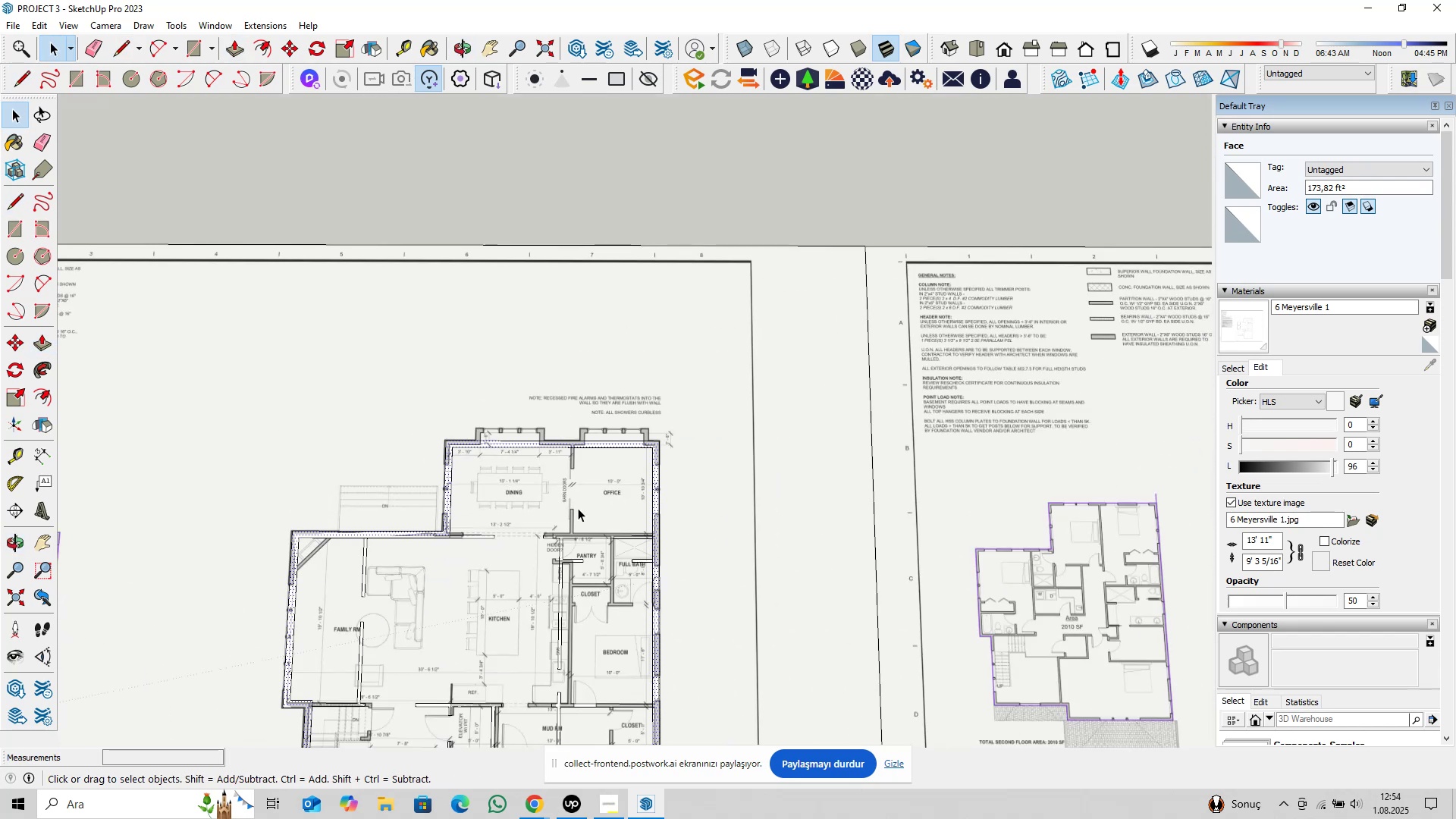 
hold_key(key=ShiftLeft, duration=0.46)
 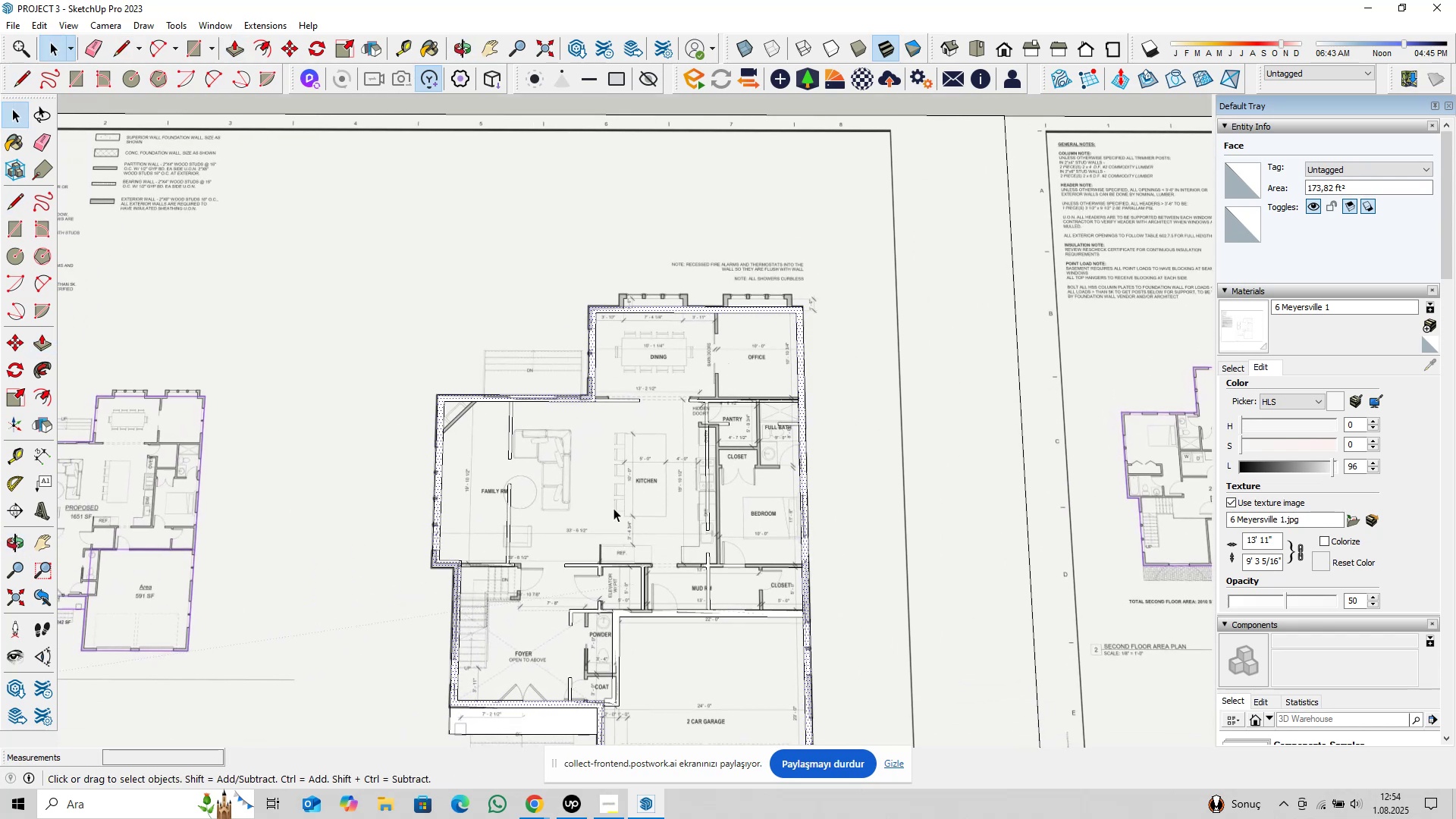 
hold_key(key=ShiftLeft, duration=0.37)
 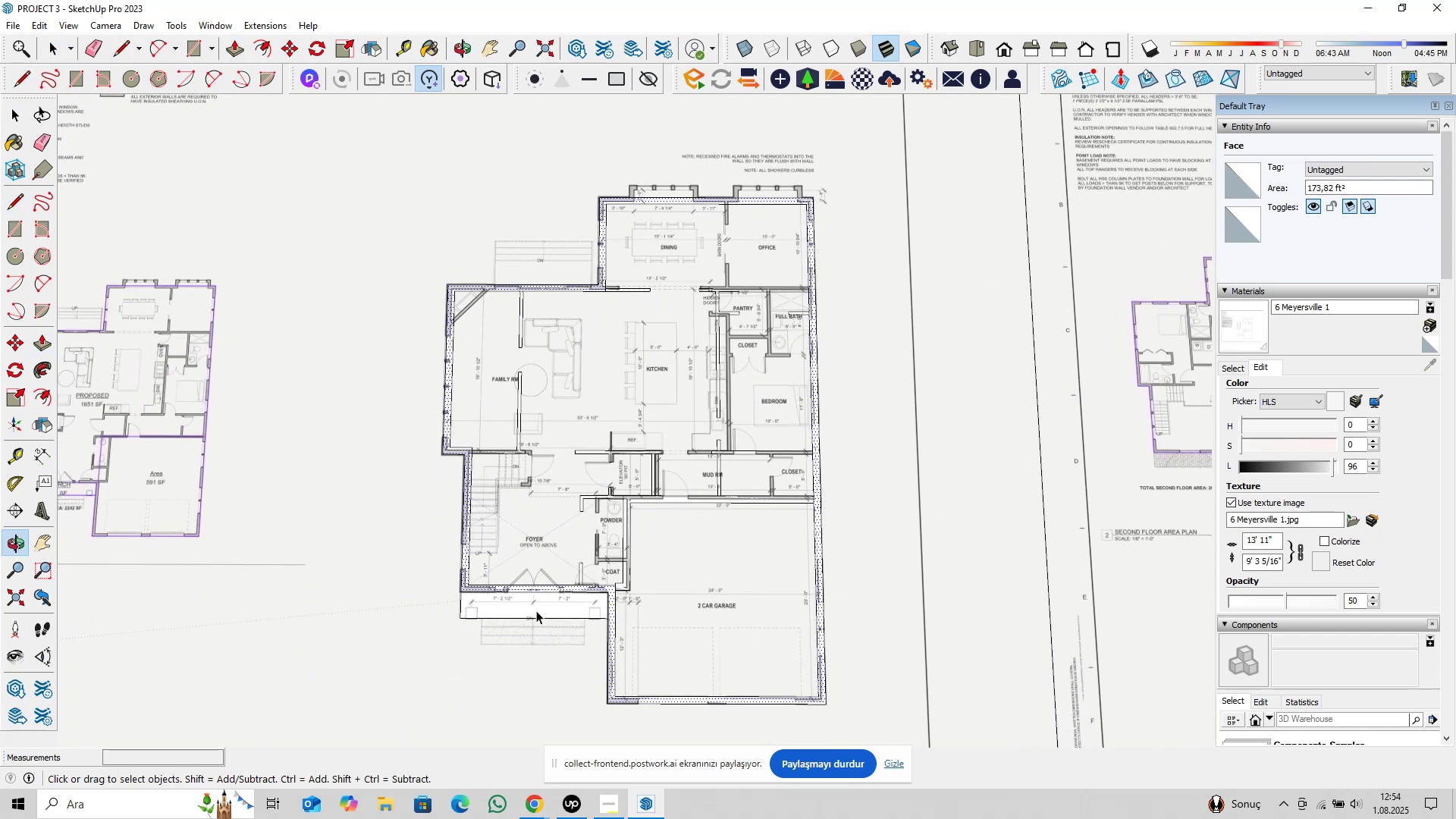 
scroll: coordinate [657, 529], scroll_direction: up, amount: 26.0
 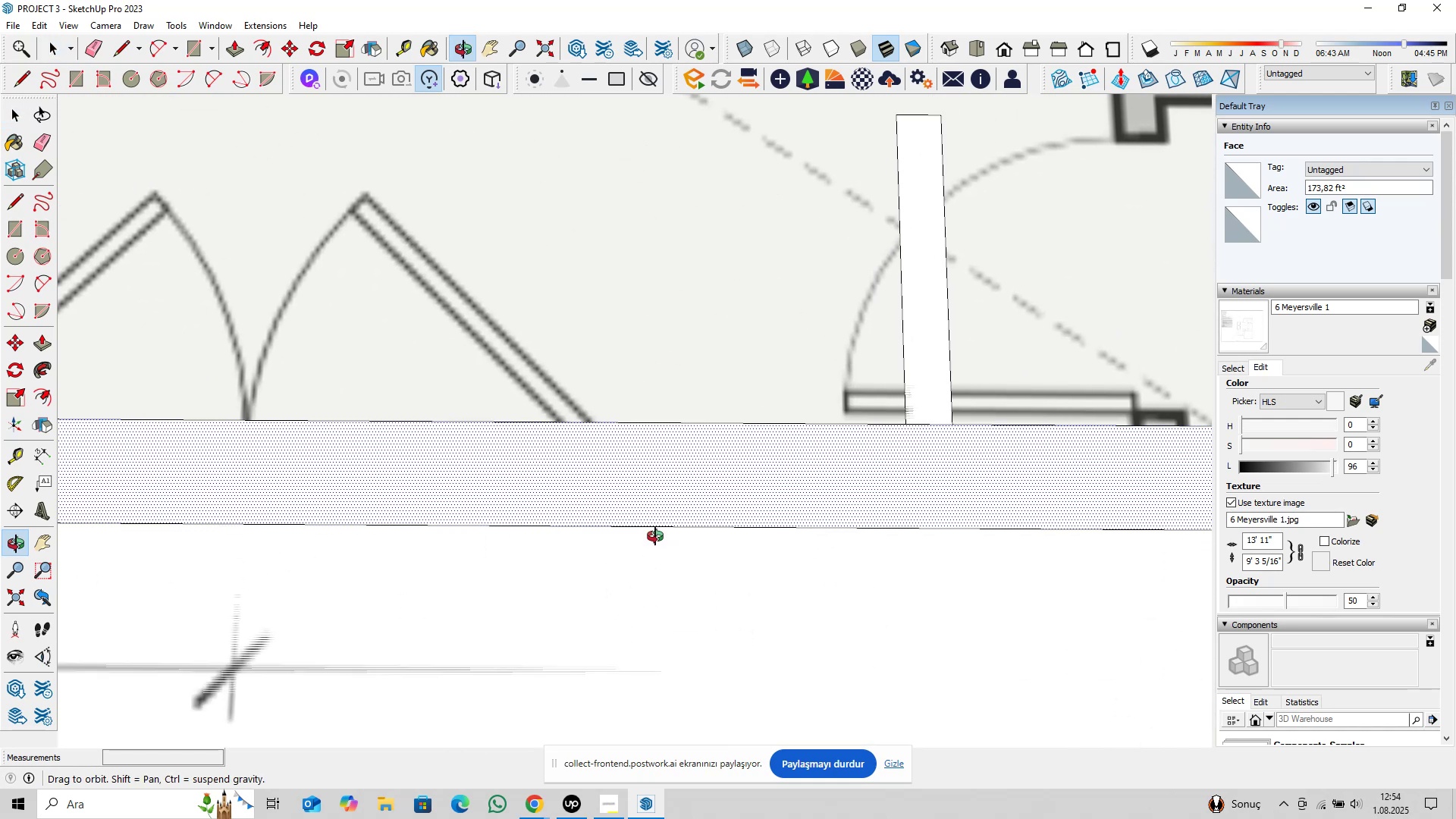 
type(pl)
 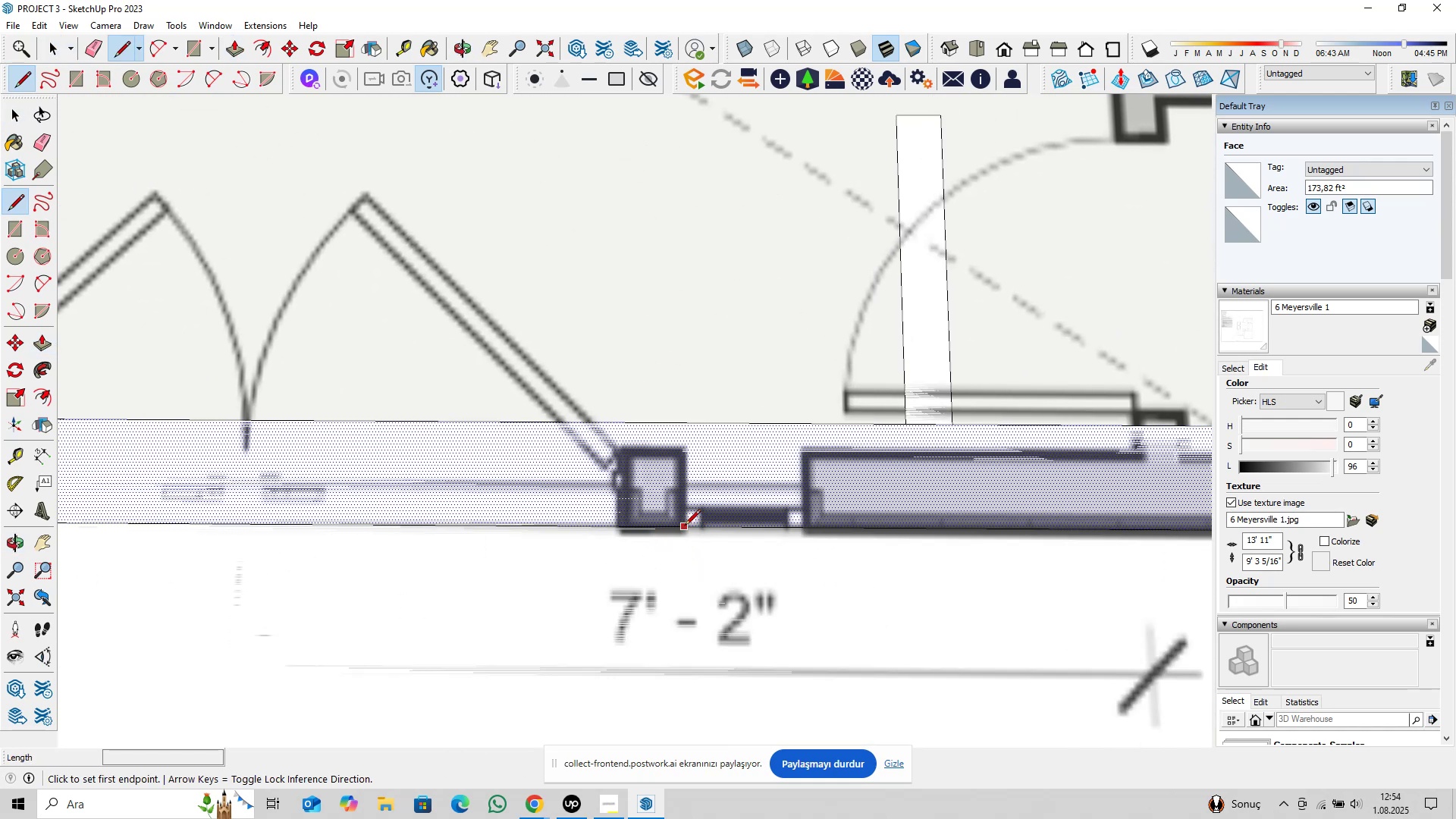 
left_click([685, 526])
 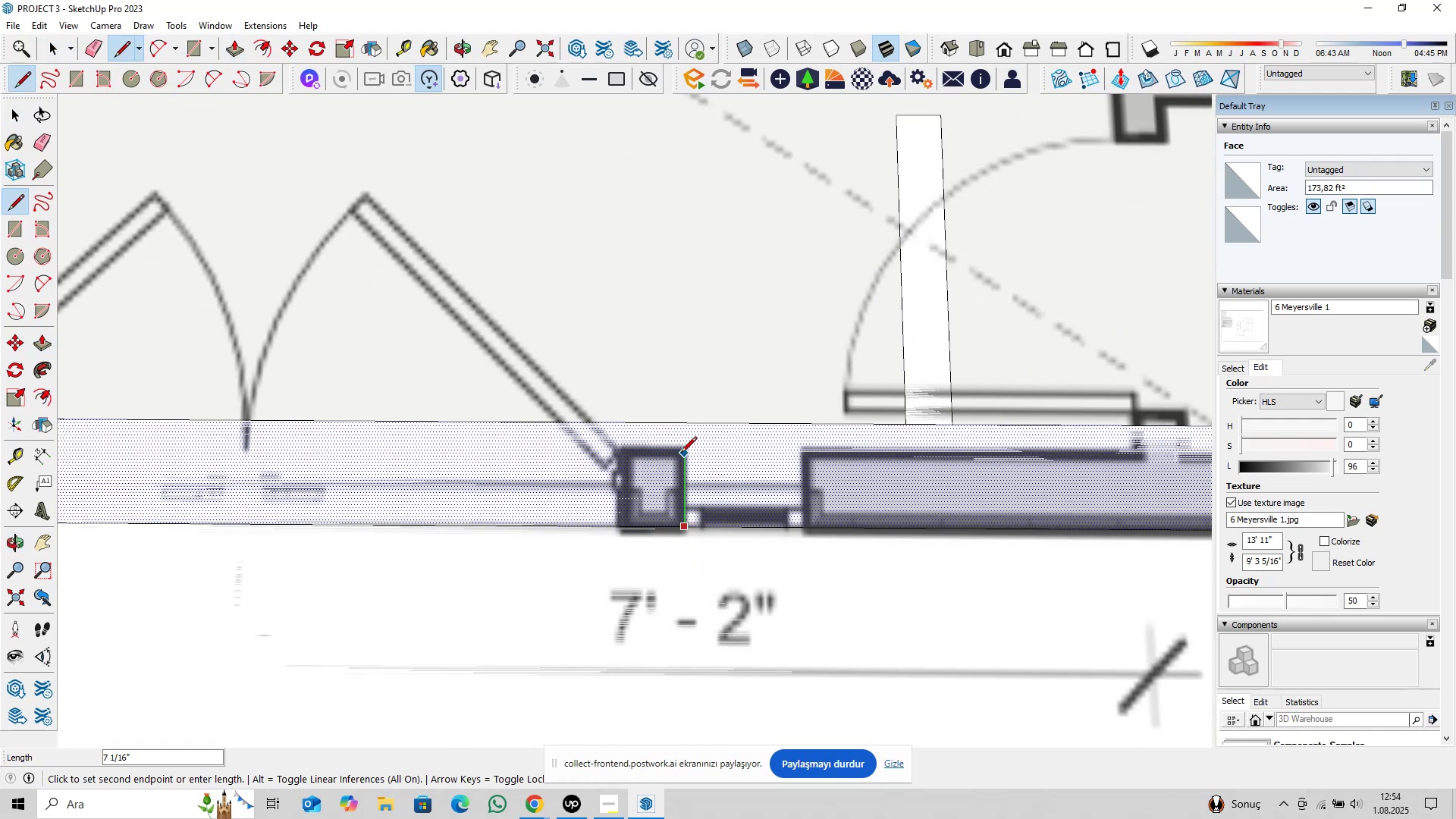 
key(Space)
 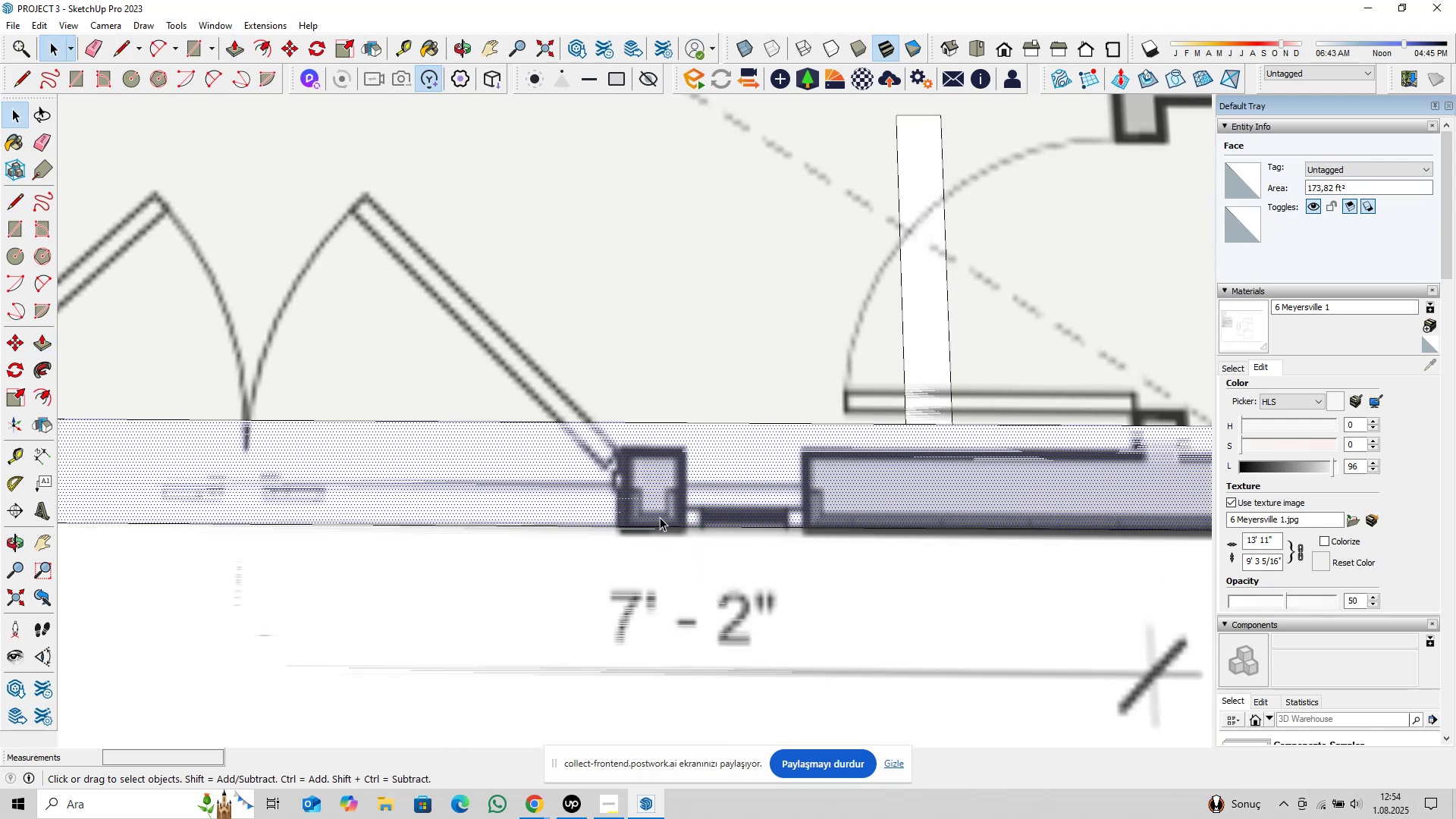 
scroll: coordinate [676, 526], scroll_direction: down, amount: 23.0
 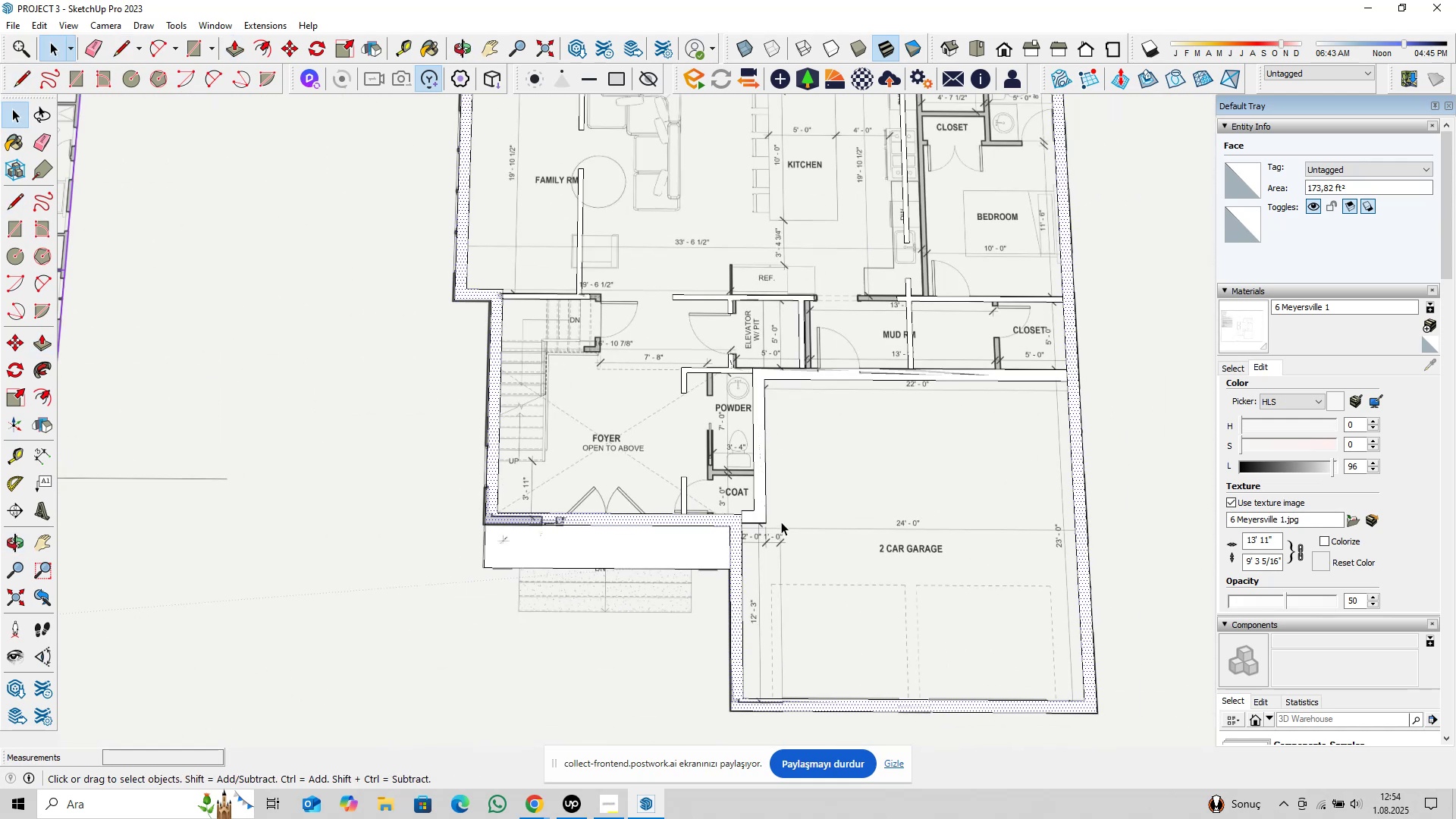 
hold_key(key=ShiftLeft, duration=0.78)
 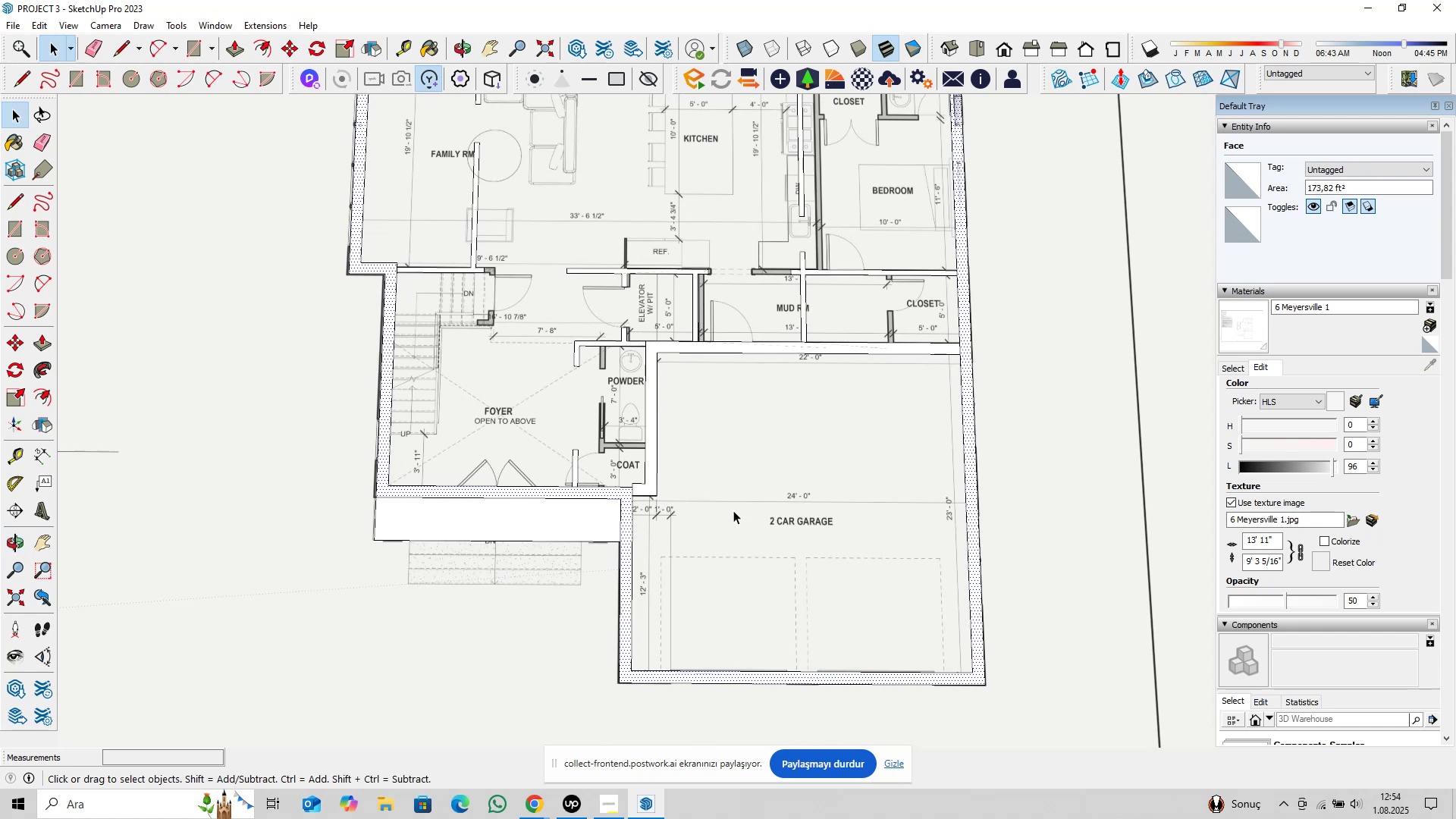 
key(Control+S)
 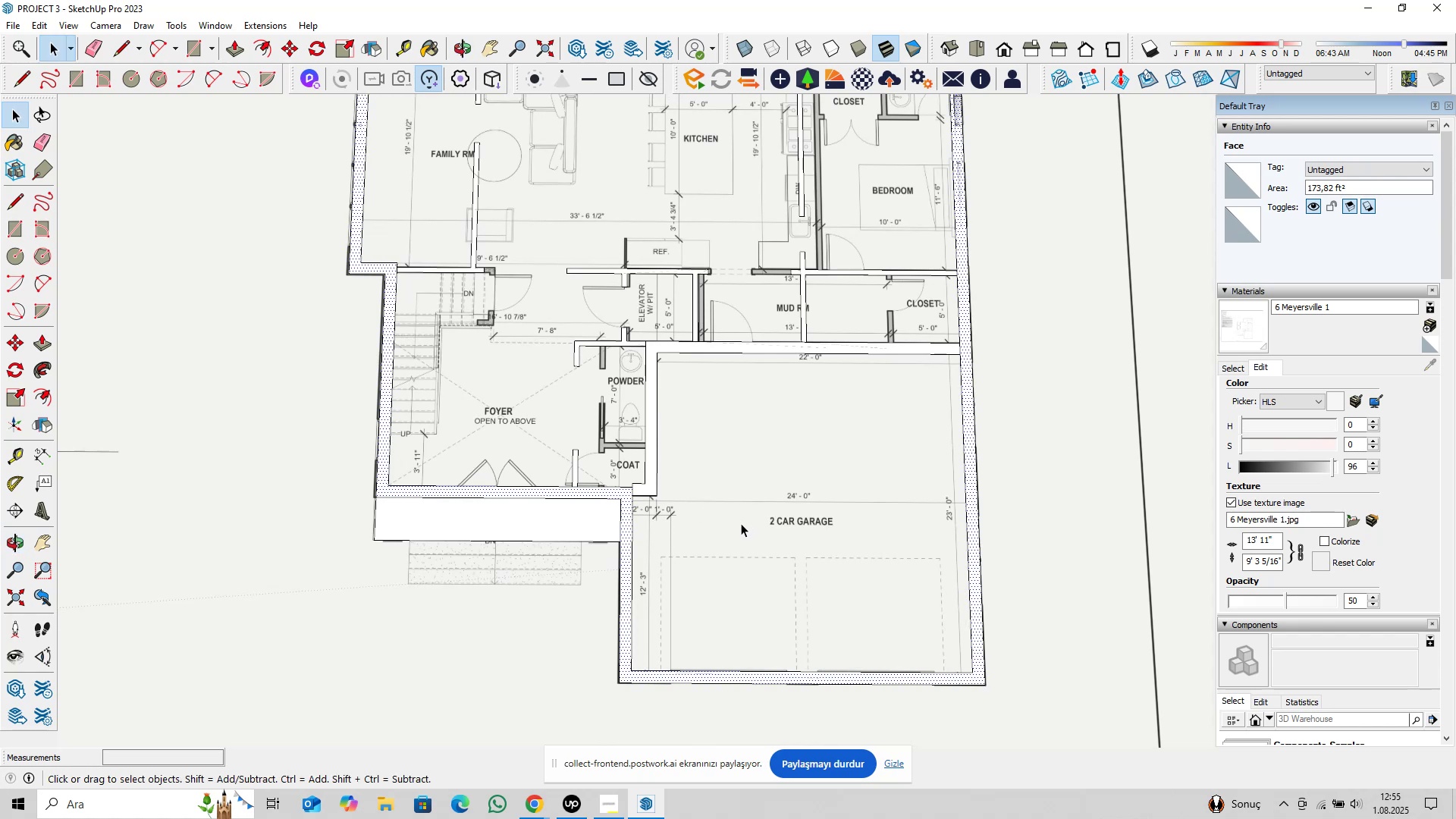 
hold_key(key=ShiftLeft, duration=1.5)
 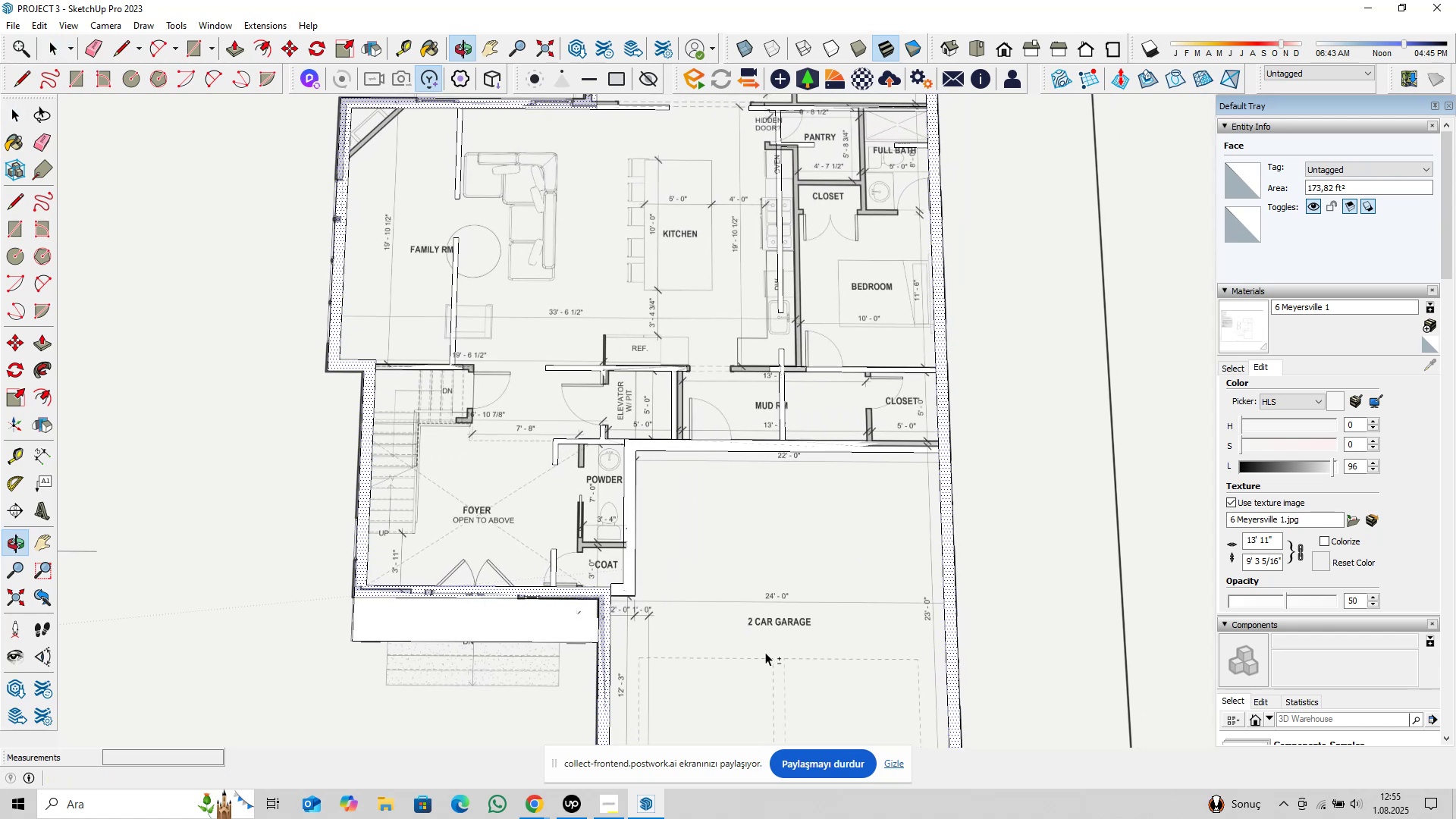 
hold_key(key=ShiftLeft, duration=0.54)
 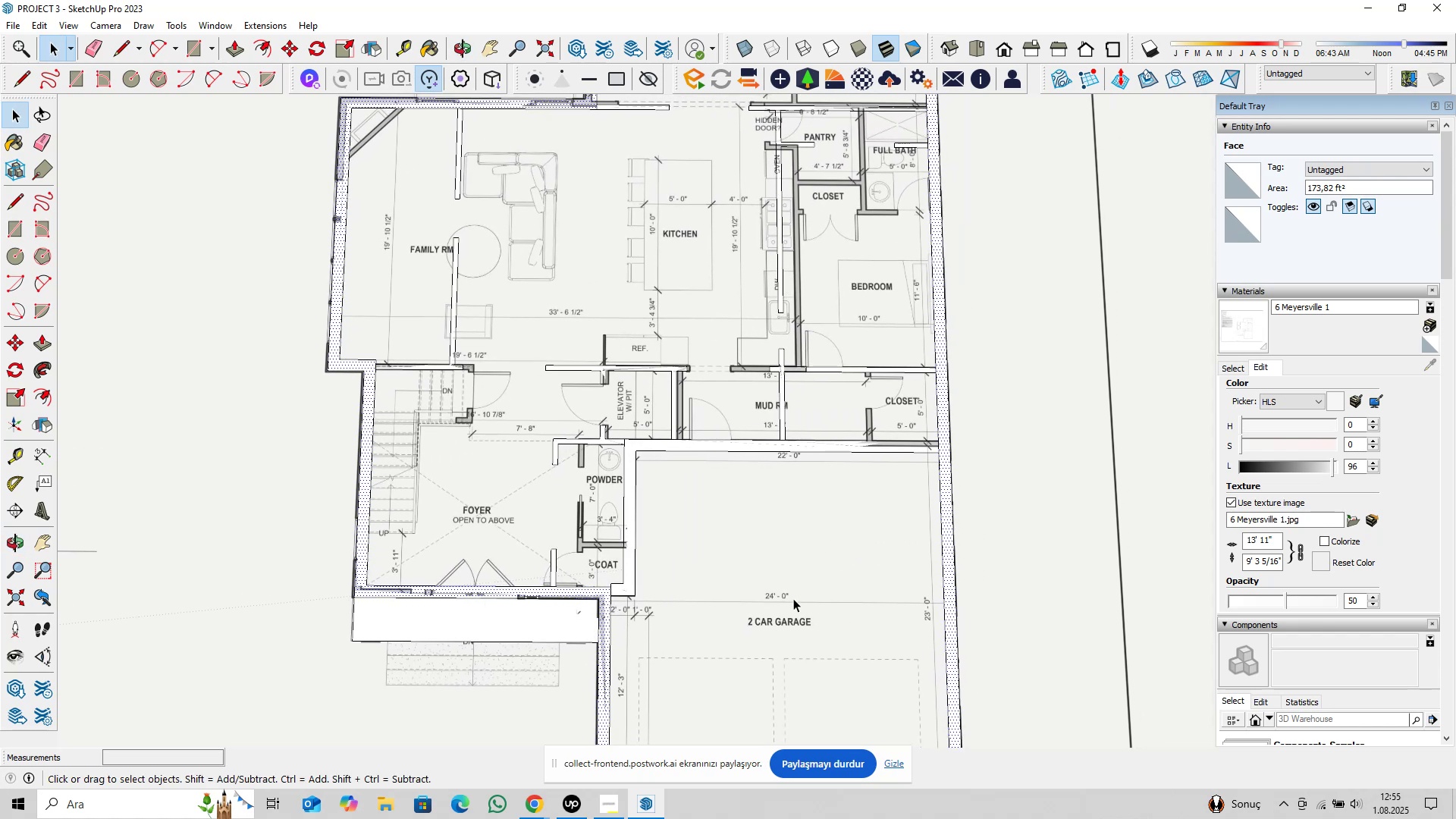 
scroll: coordinate [776, 571], scroll_direction: down, amount: 6.0
 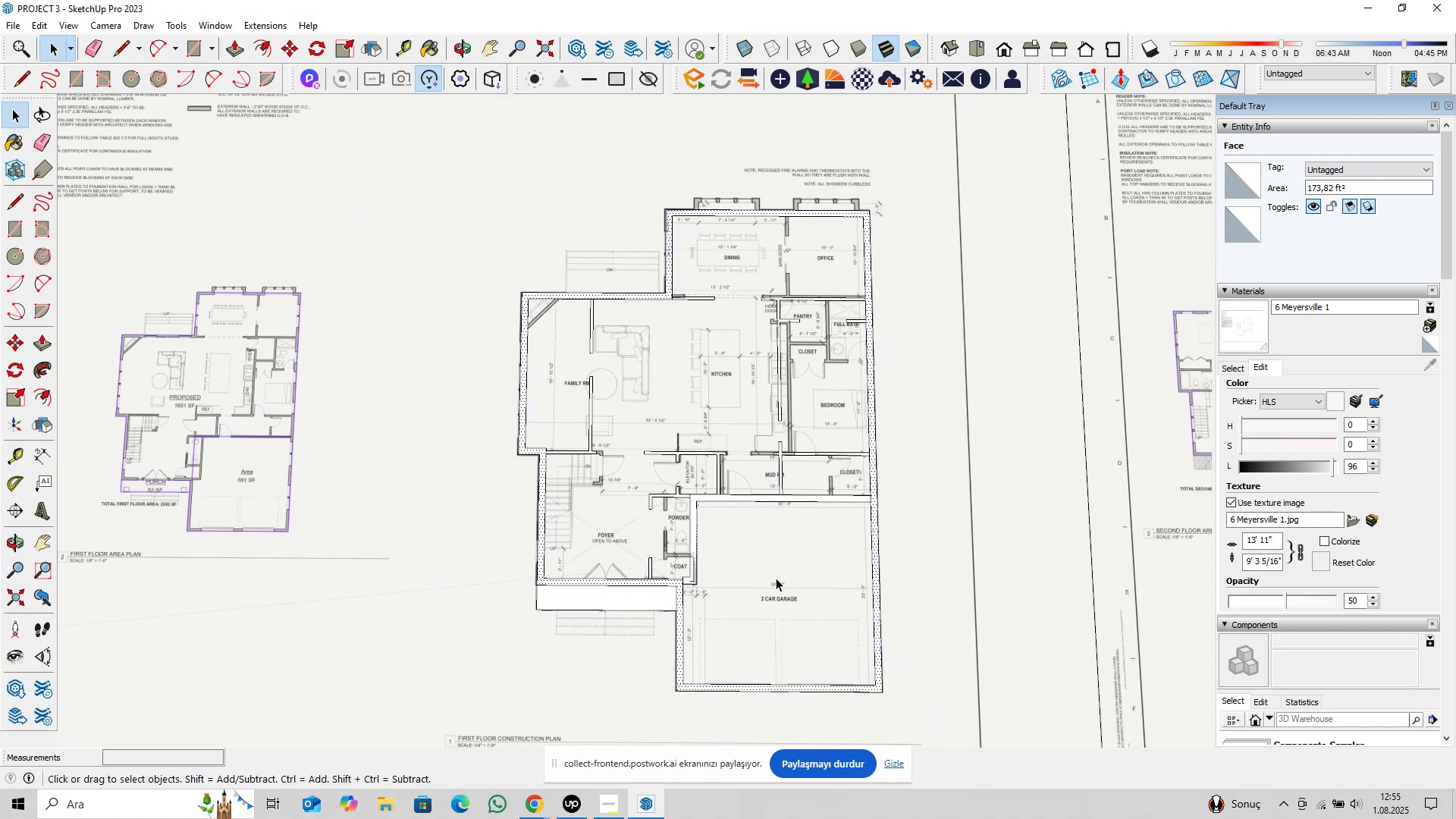 
hold_key(key=ShiftLeft, duration=1.16)
 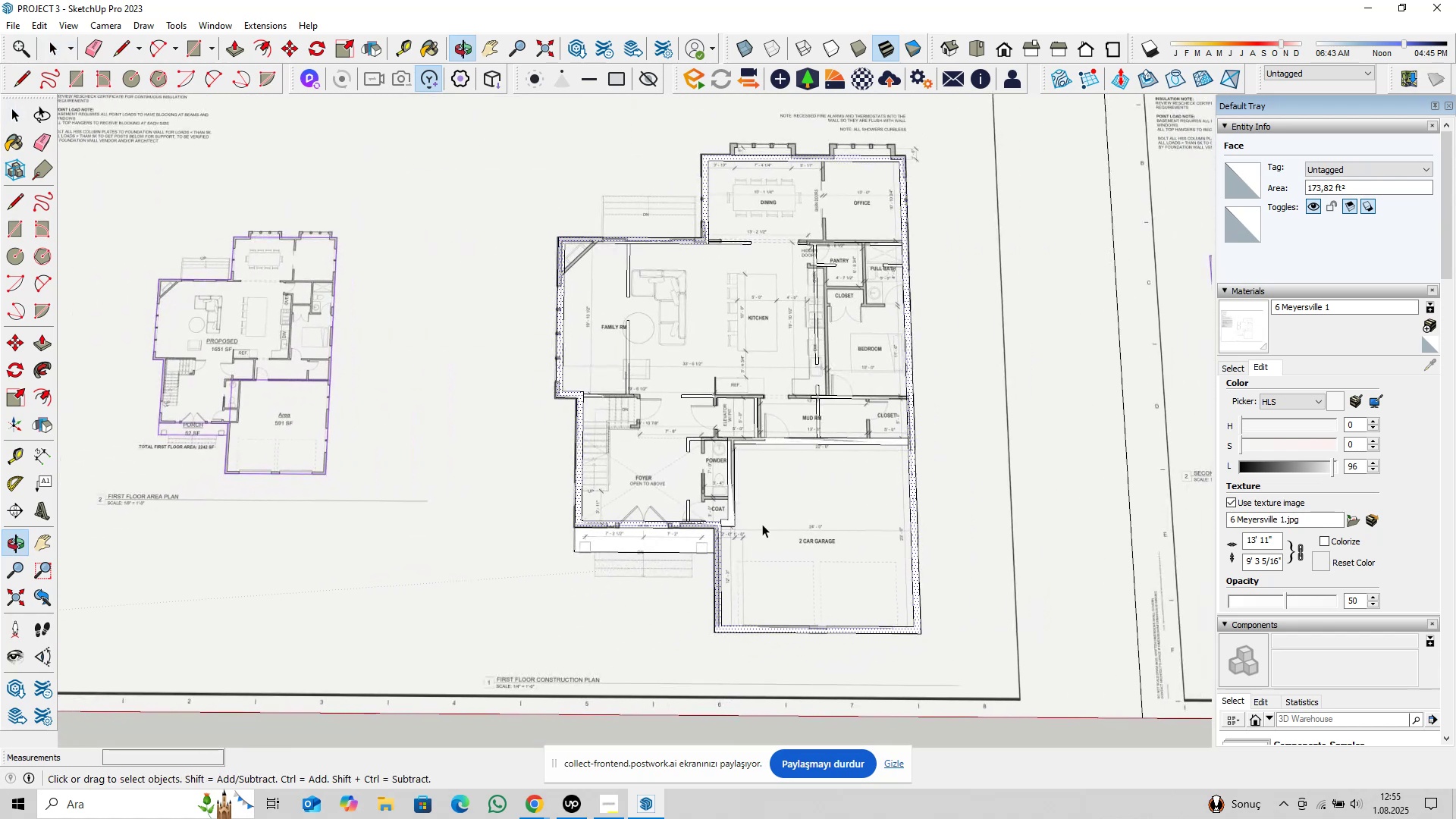 
scroll: coordinate [720, 513], scroll_direction: up, amount: 17.0
 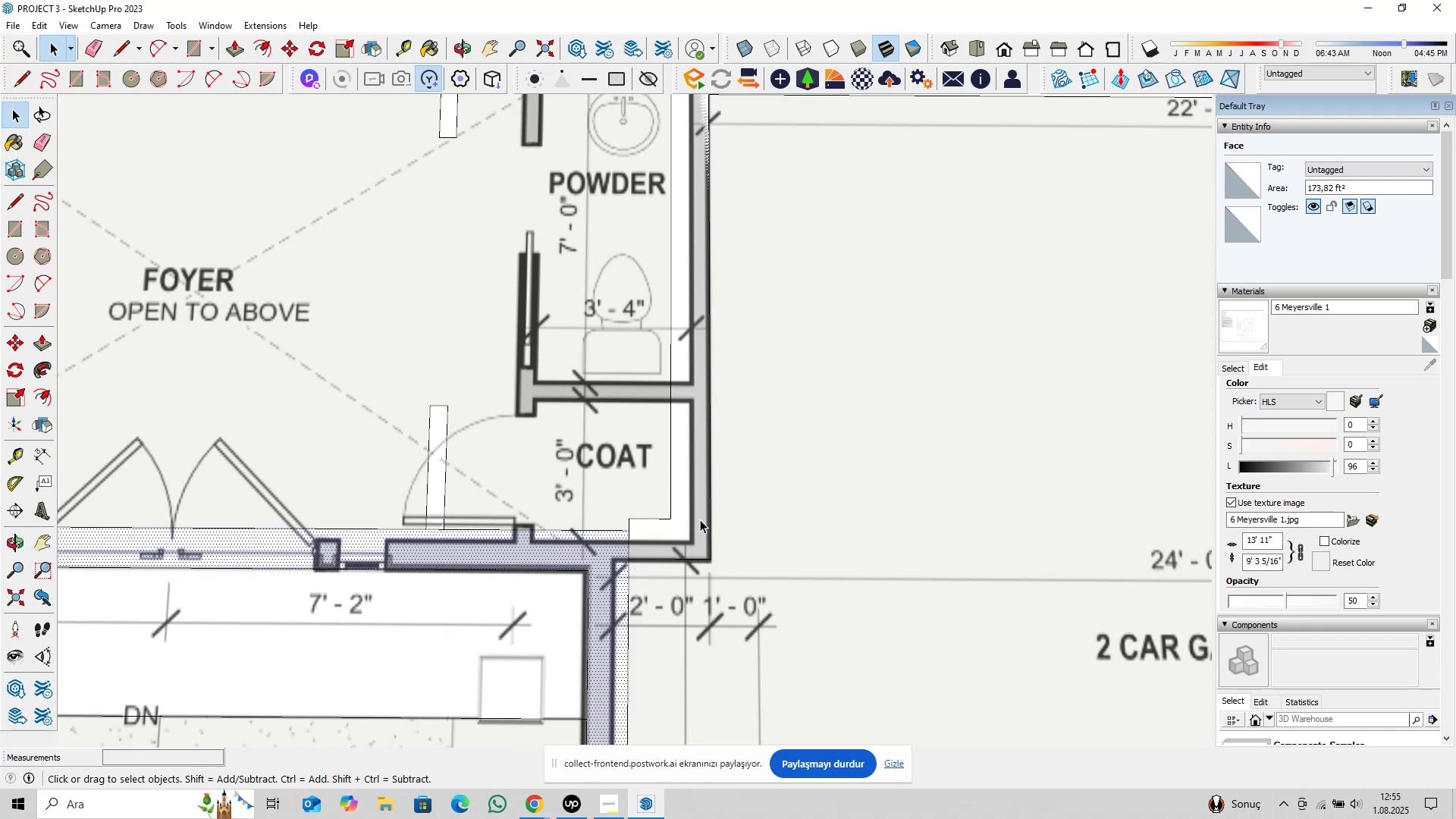 
hold_key(key=ShiftLeft, duration=0.74)
 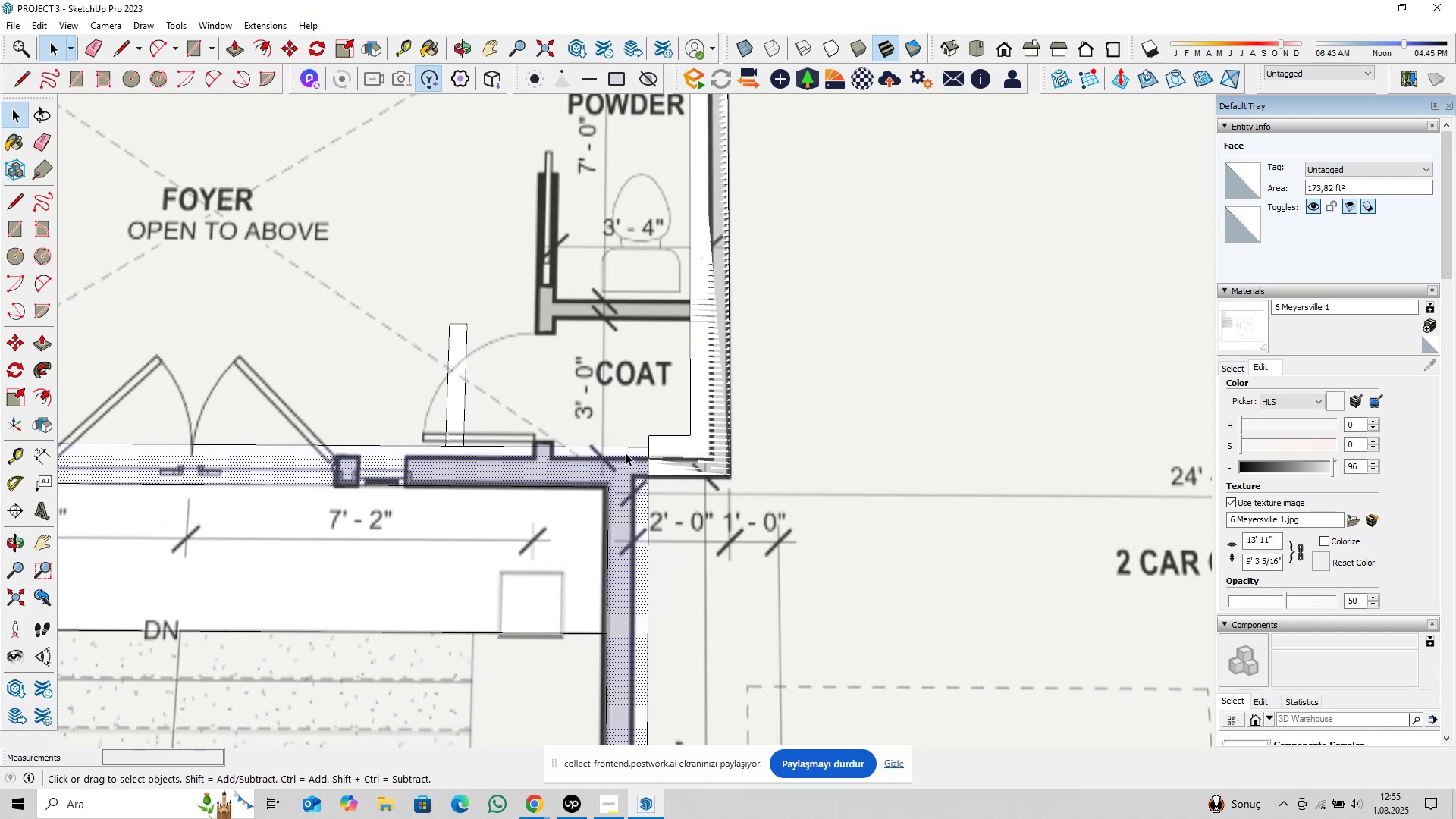 
scroll: coordinate [617, 469], scroll_direction: up, amount: 4.0
 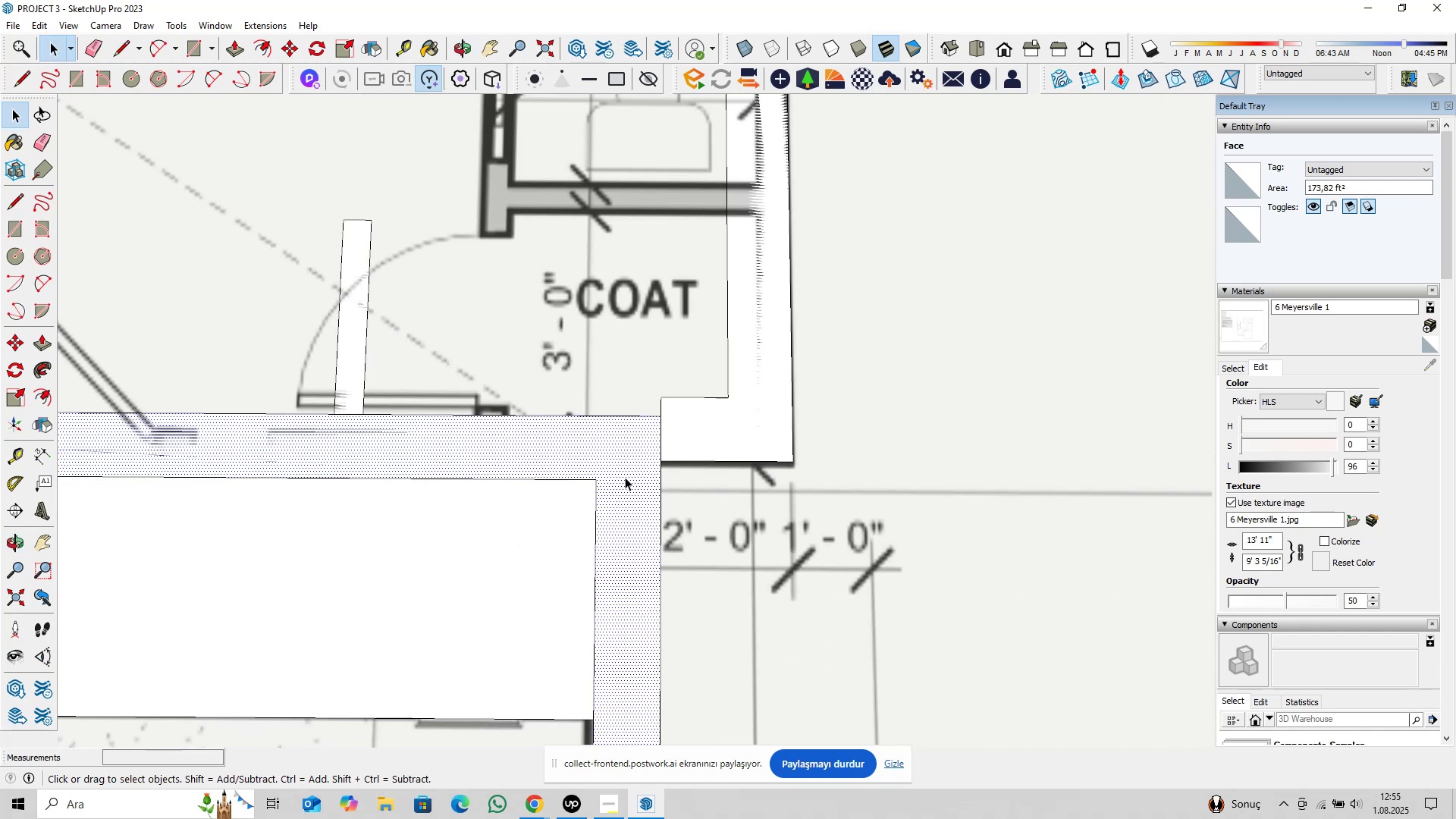 
left_click([625, 477])
 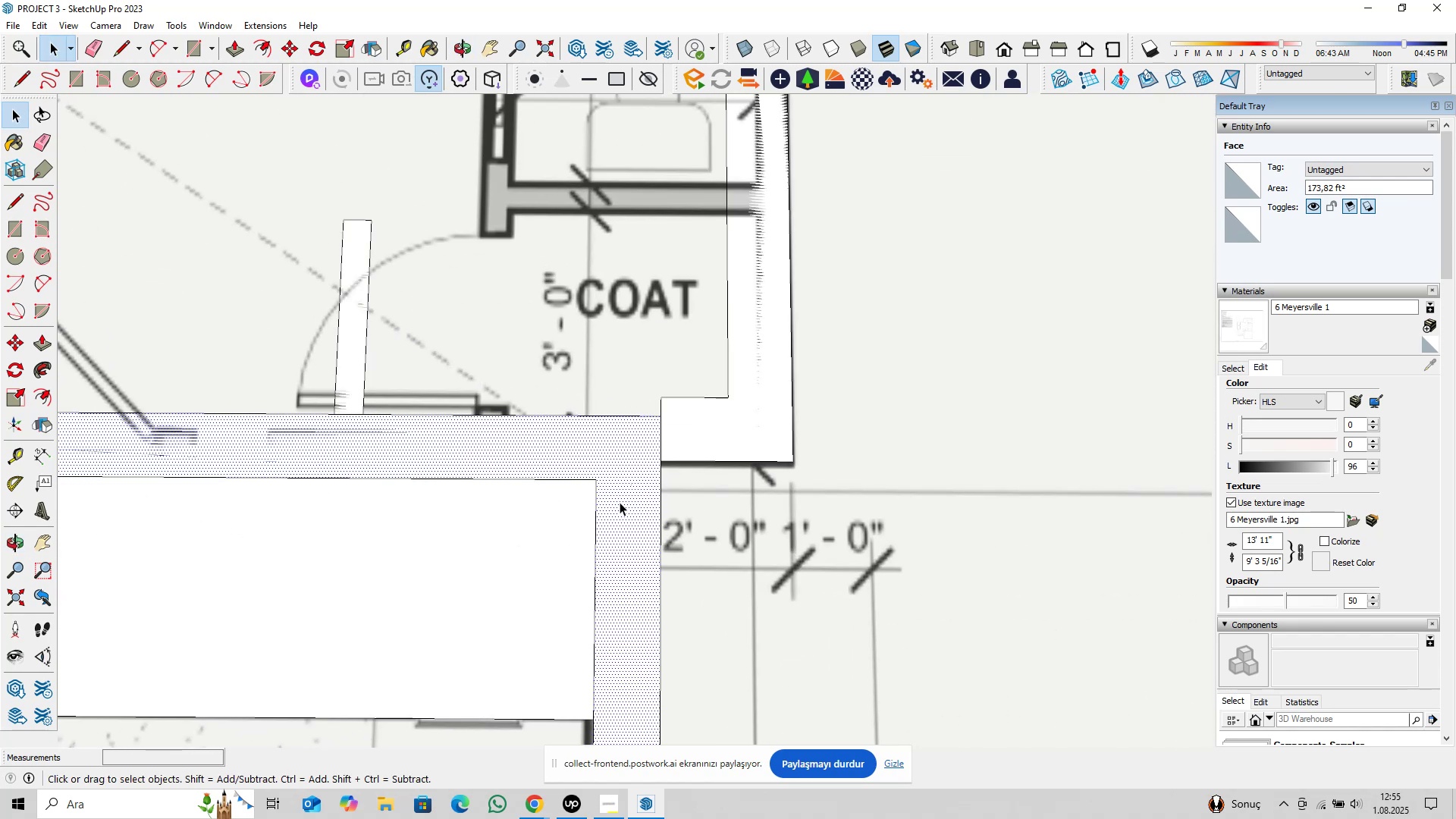 
type(pl)
 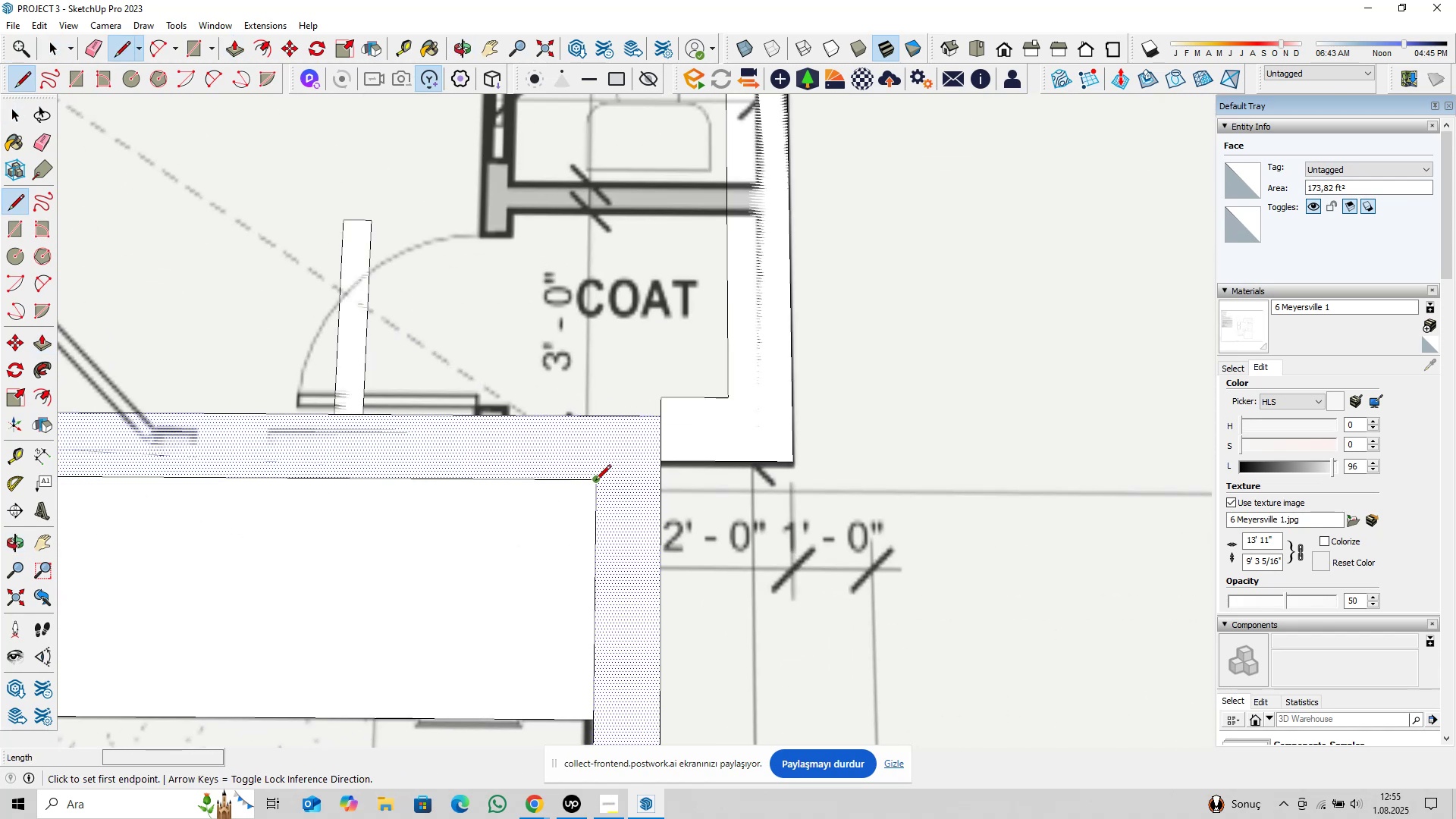 
left_click([595, 482])
 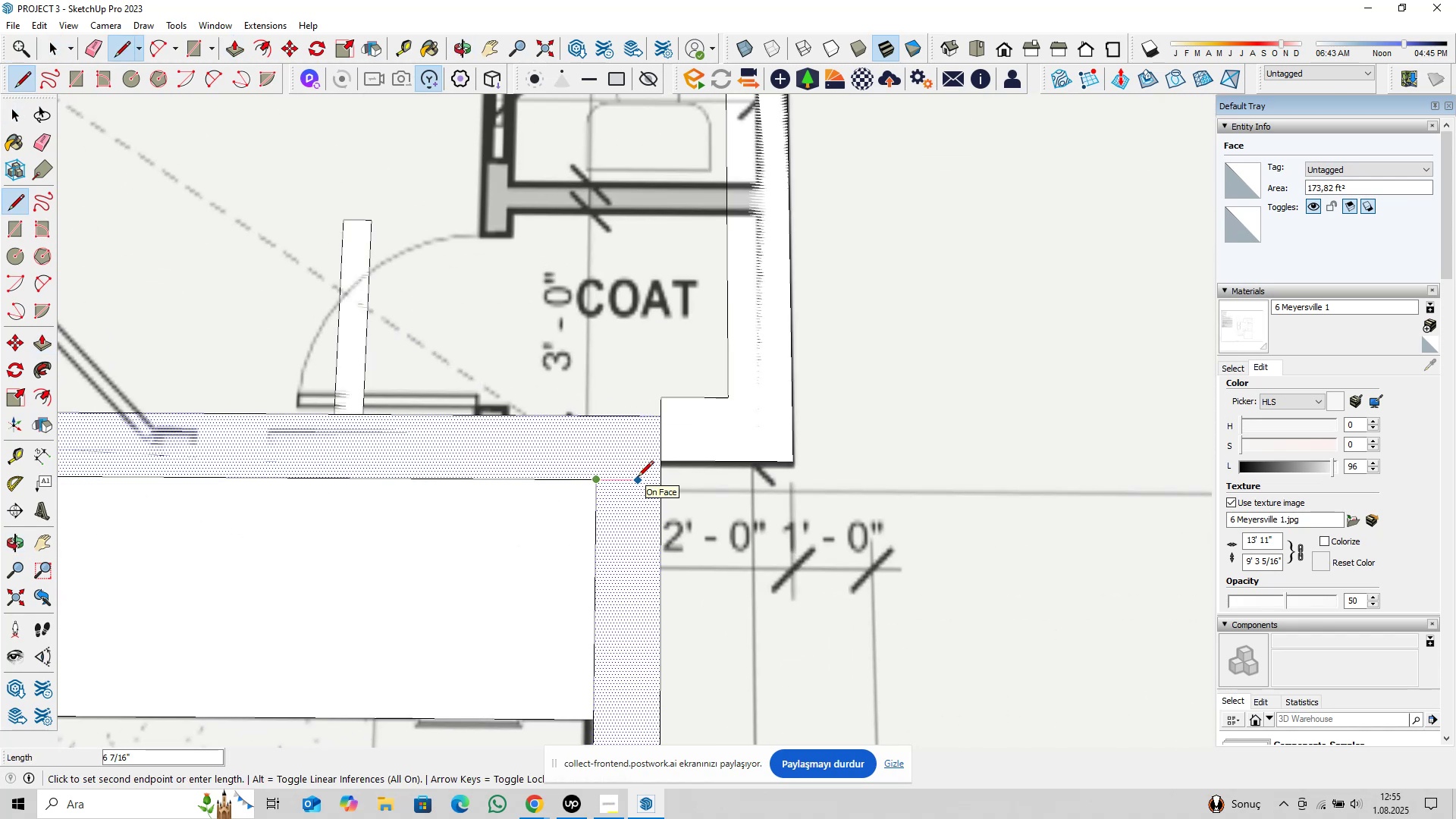 
key(6)
 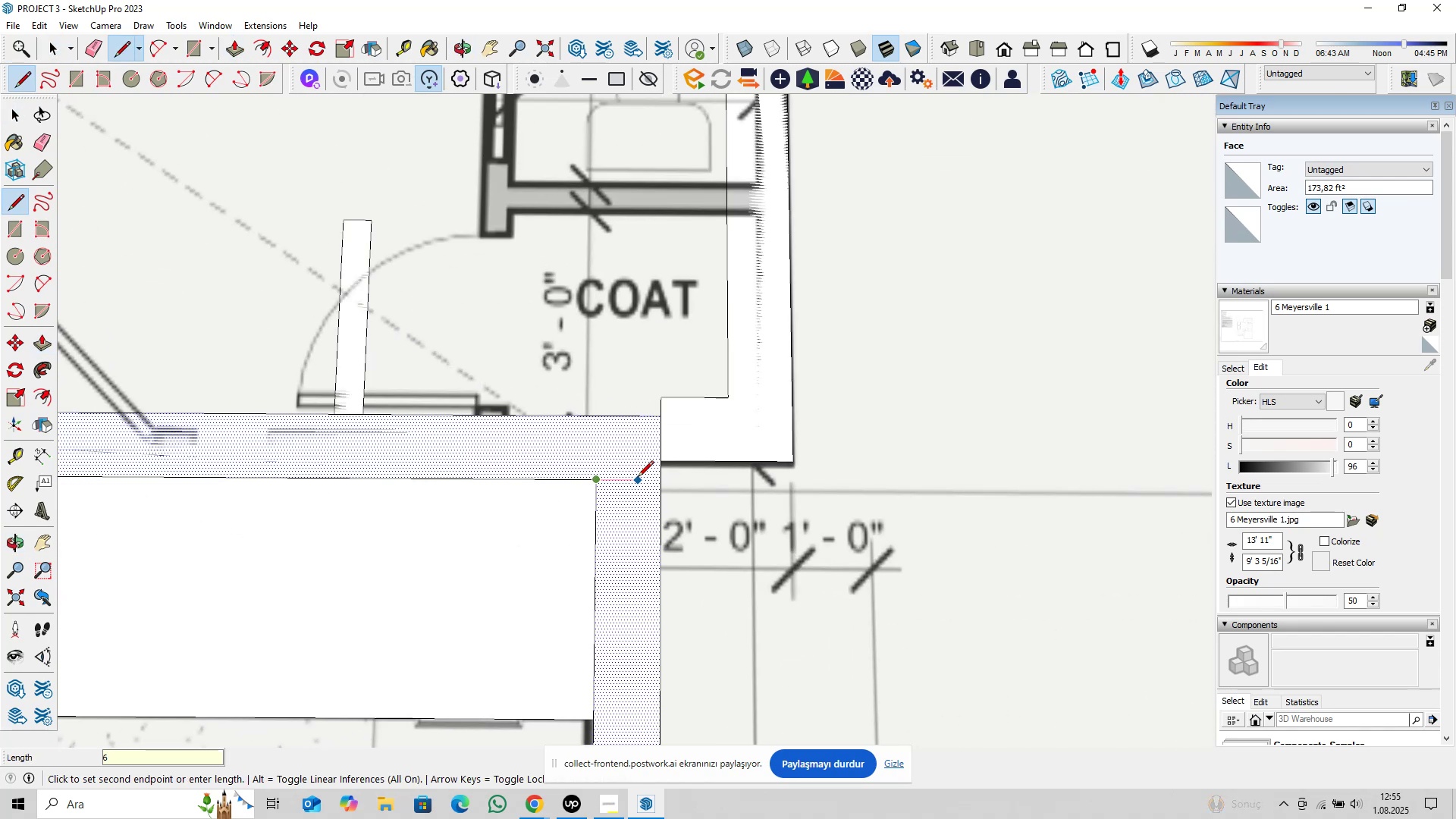 
key(Enter)
 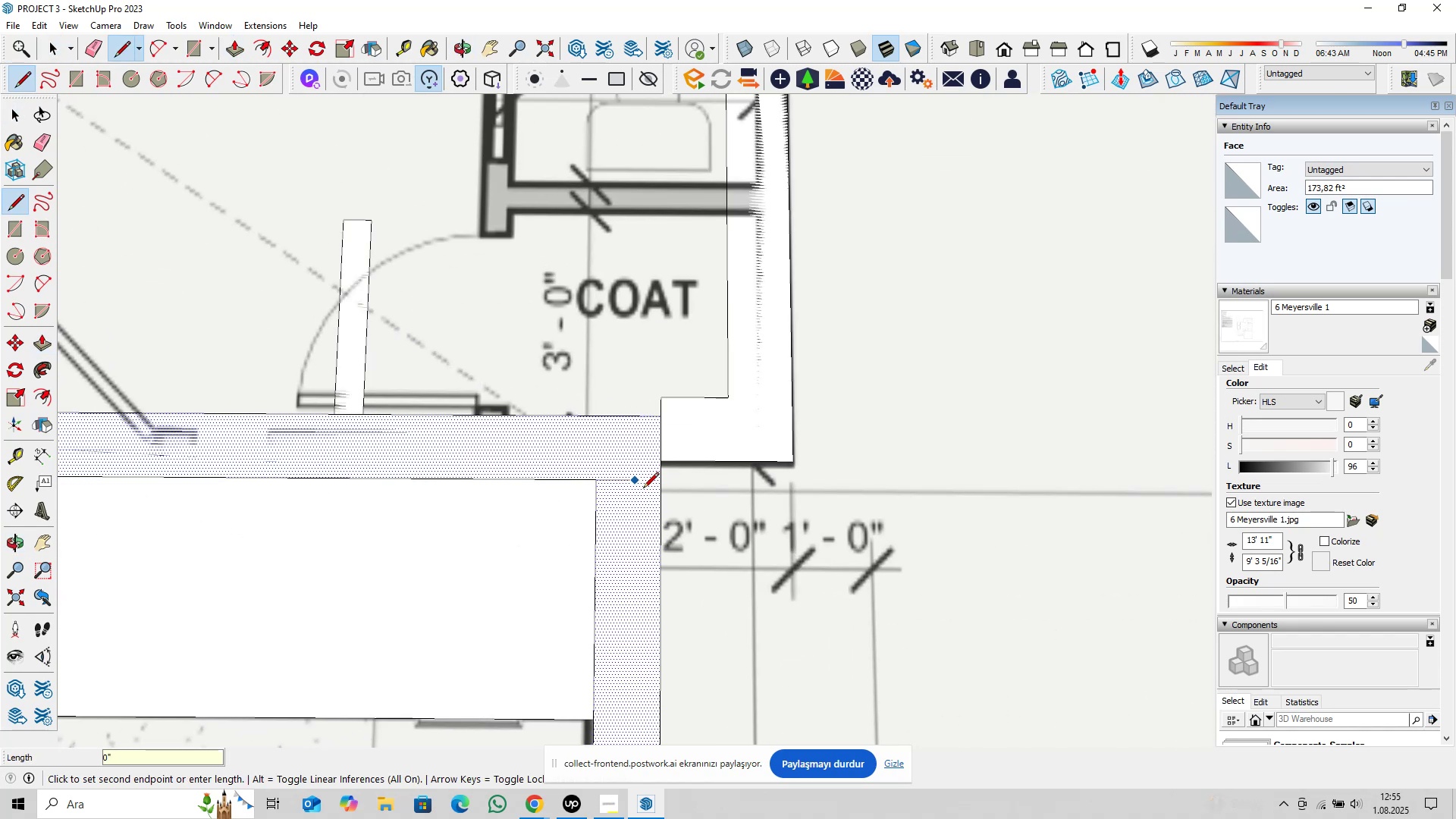 
scroll: coordinate [638, 514], scroll_direction: down, amount: 16.0
 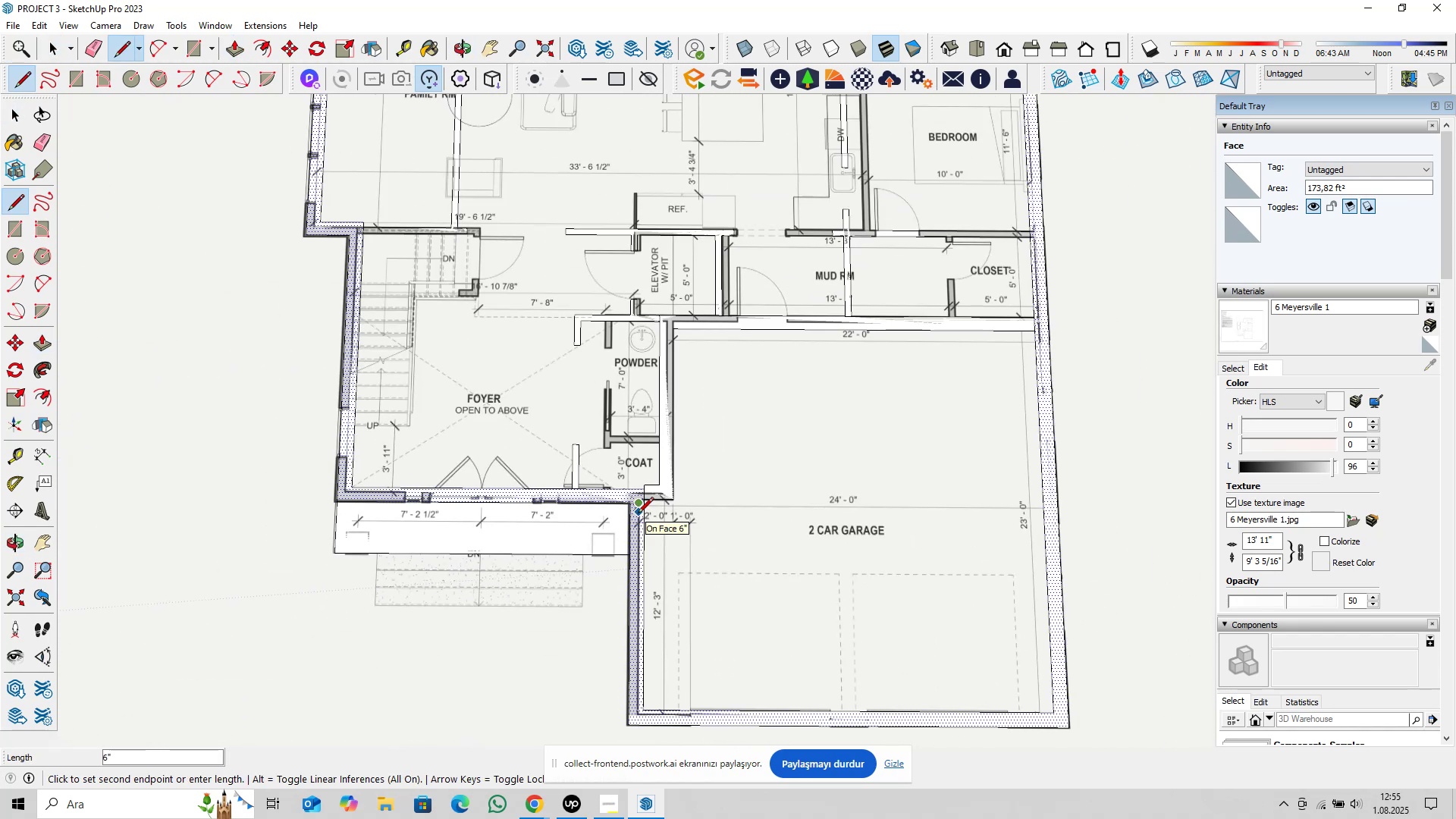 
key(ArrowLeft)
 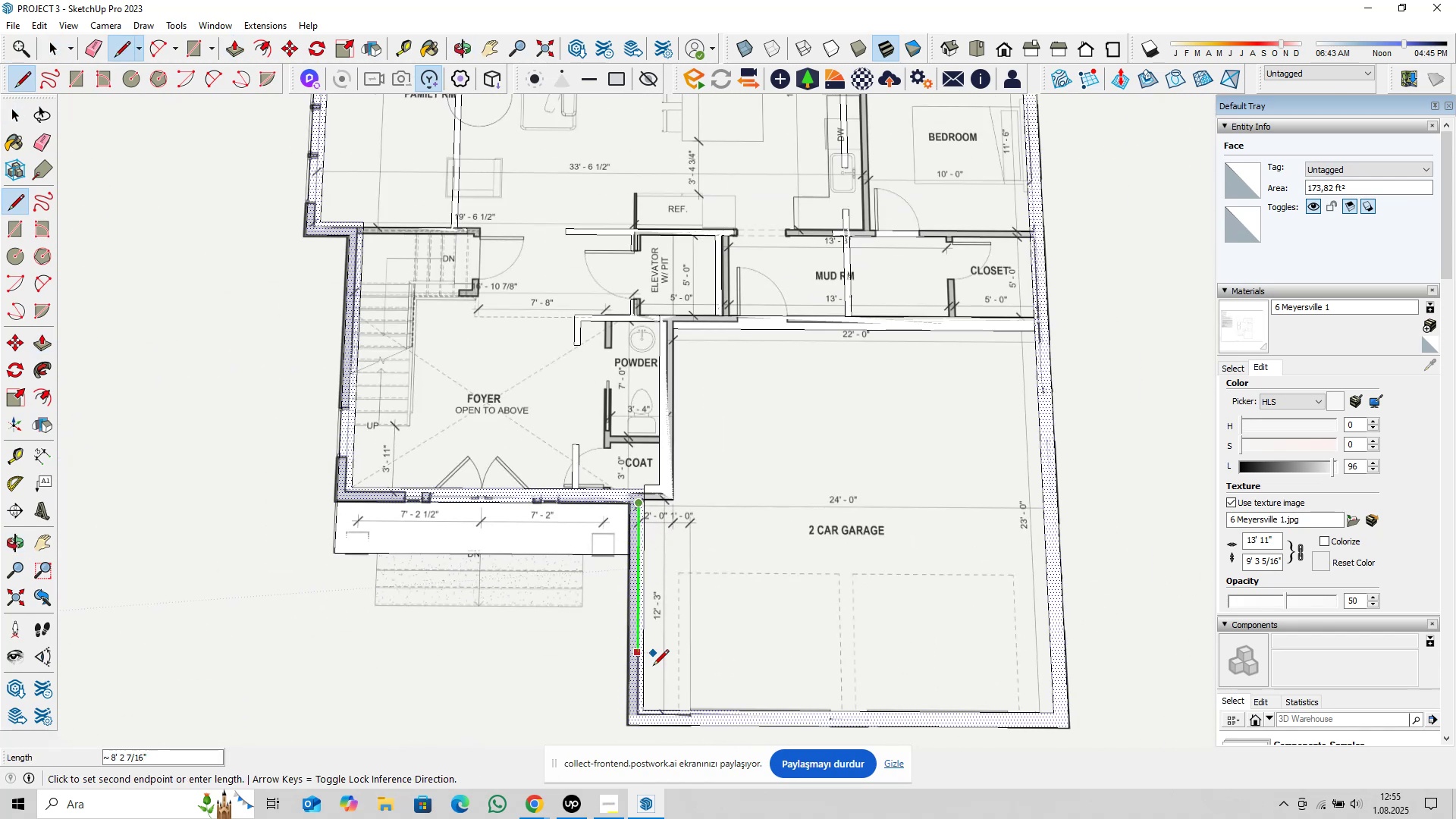 
scroll: coordinate [643, 708], scroll_direction: up, amount: 16.0
 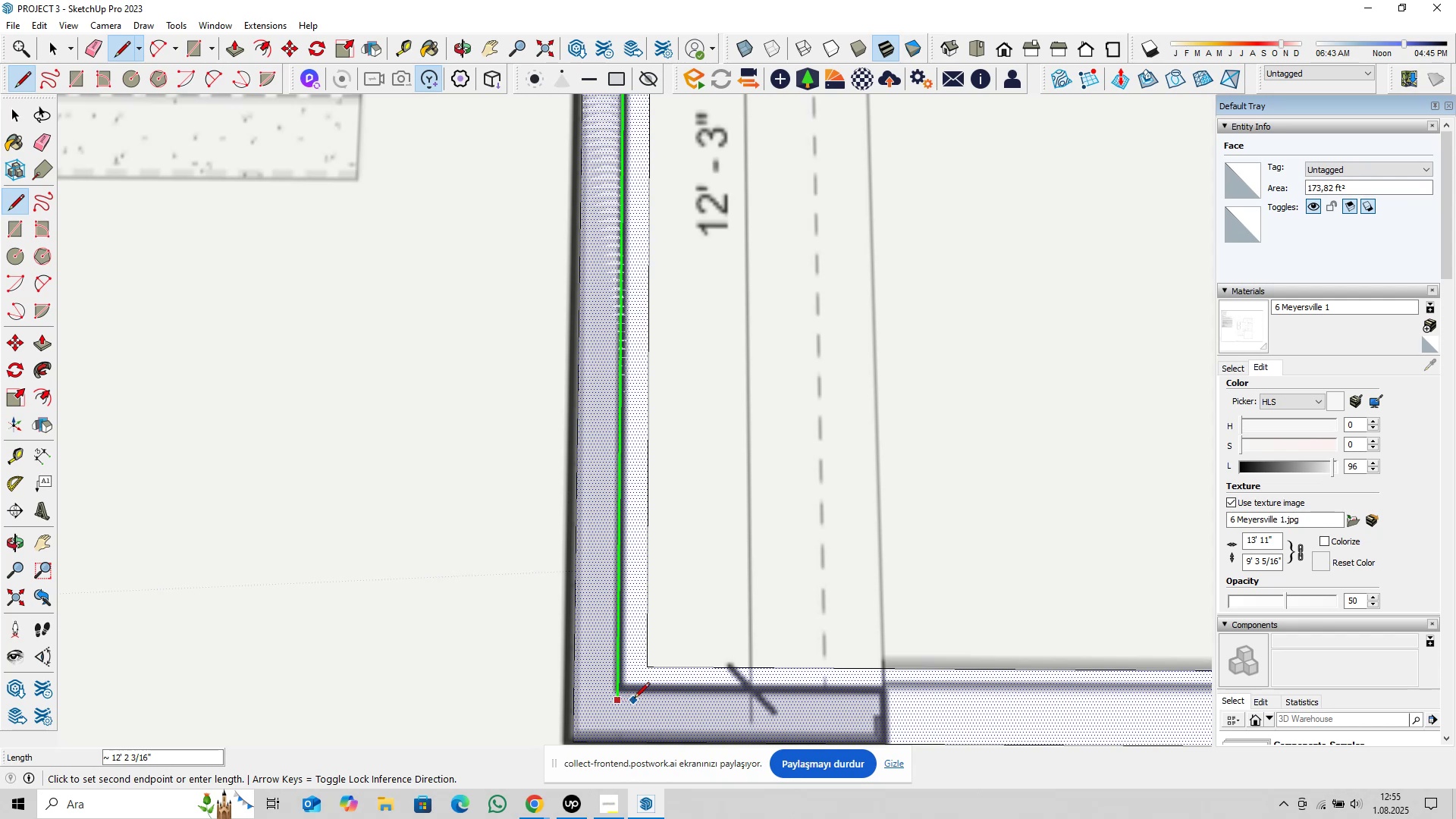 
key(Shift+ShiftLeft)
 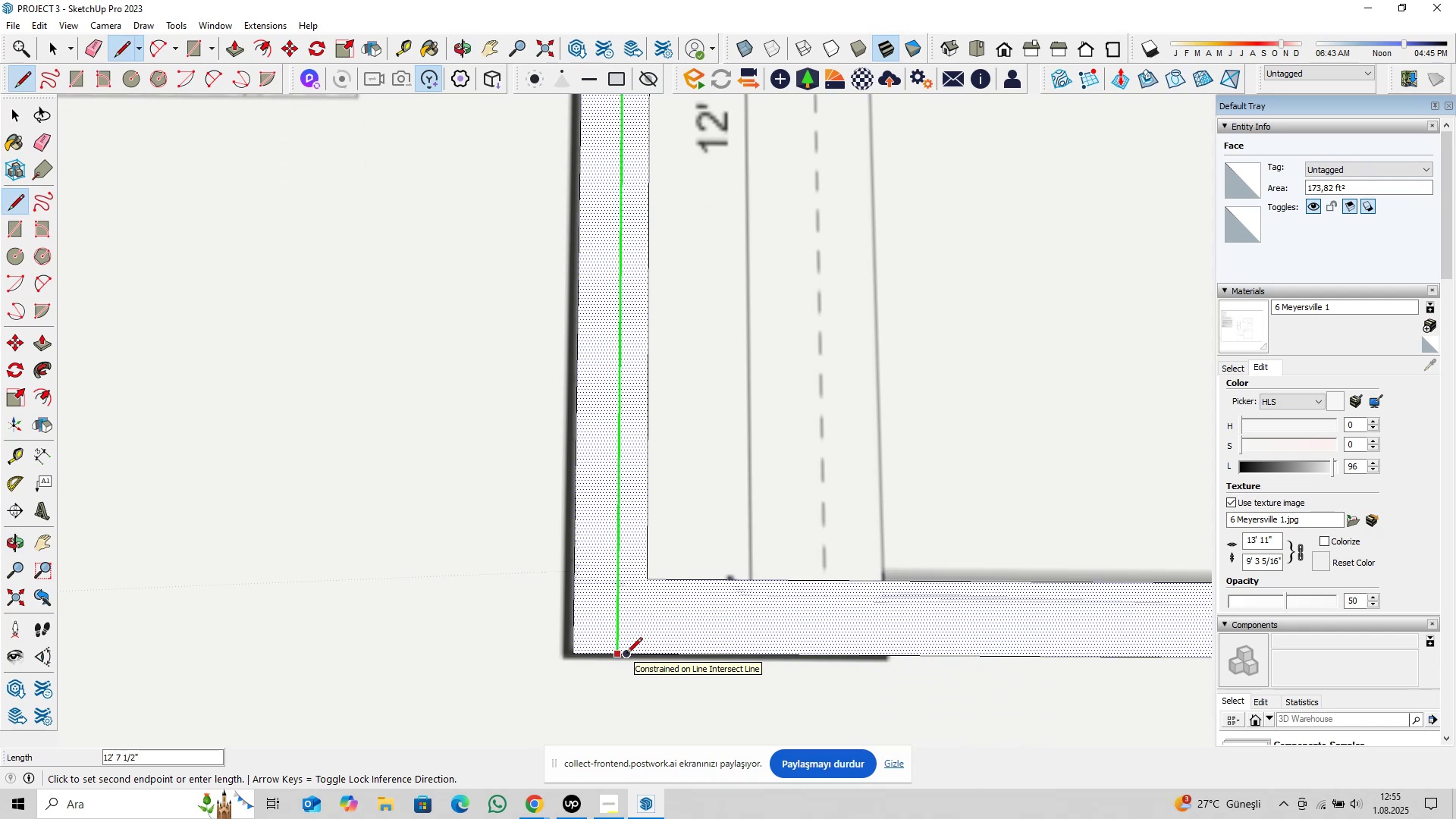 
scroll: coordinate [626, 654], scroll_direction: up, amount: 3.0
 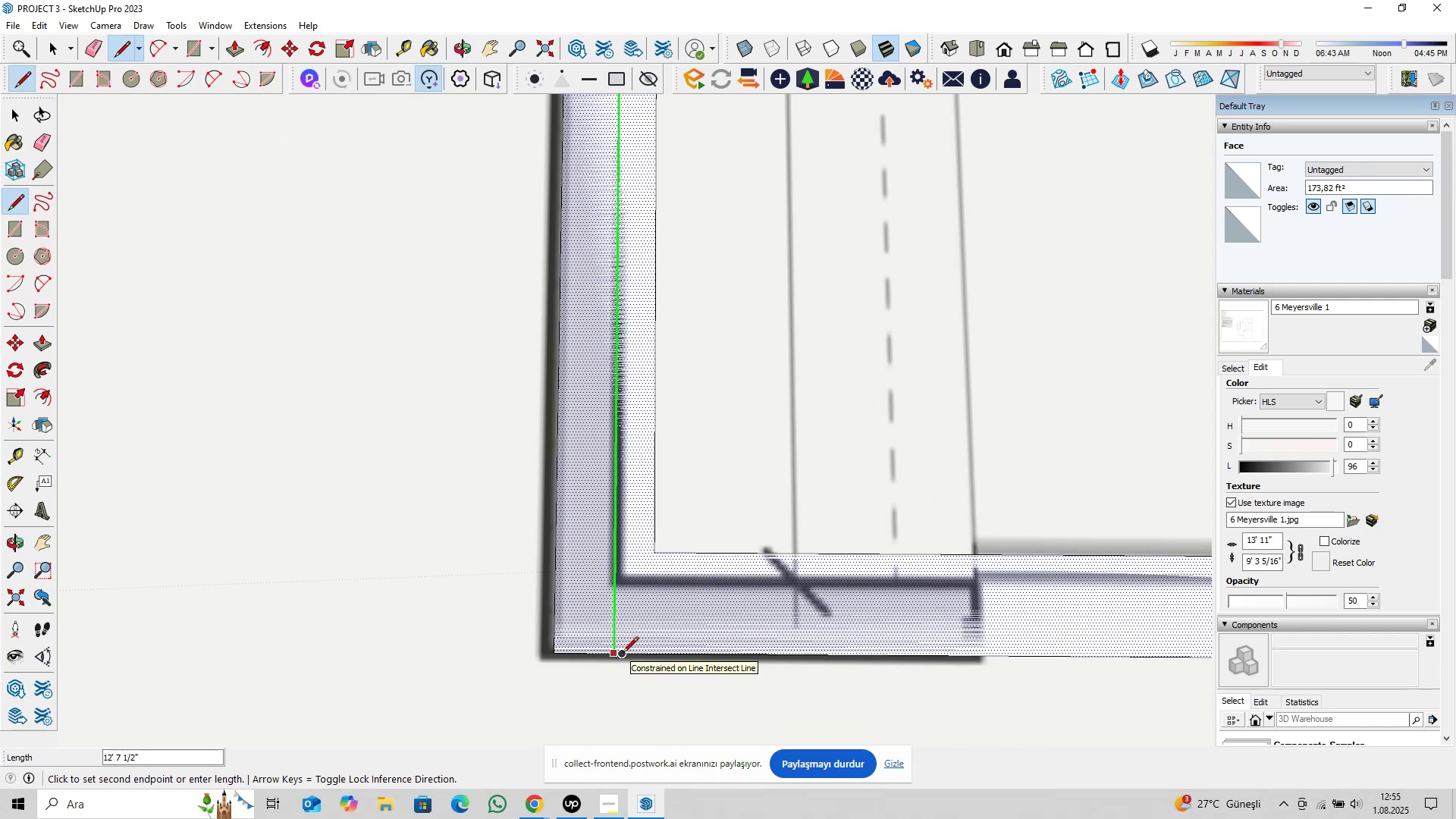 
type(12@6,5)
 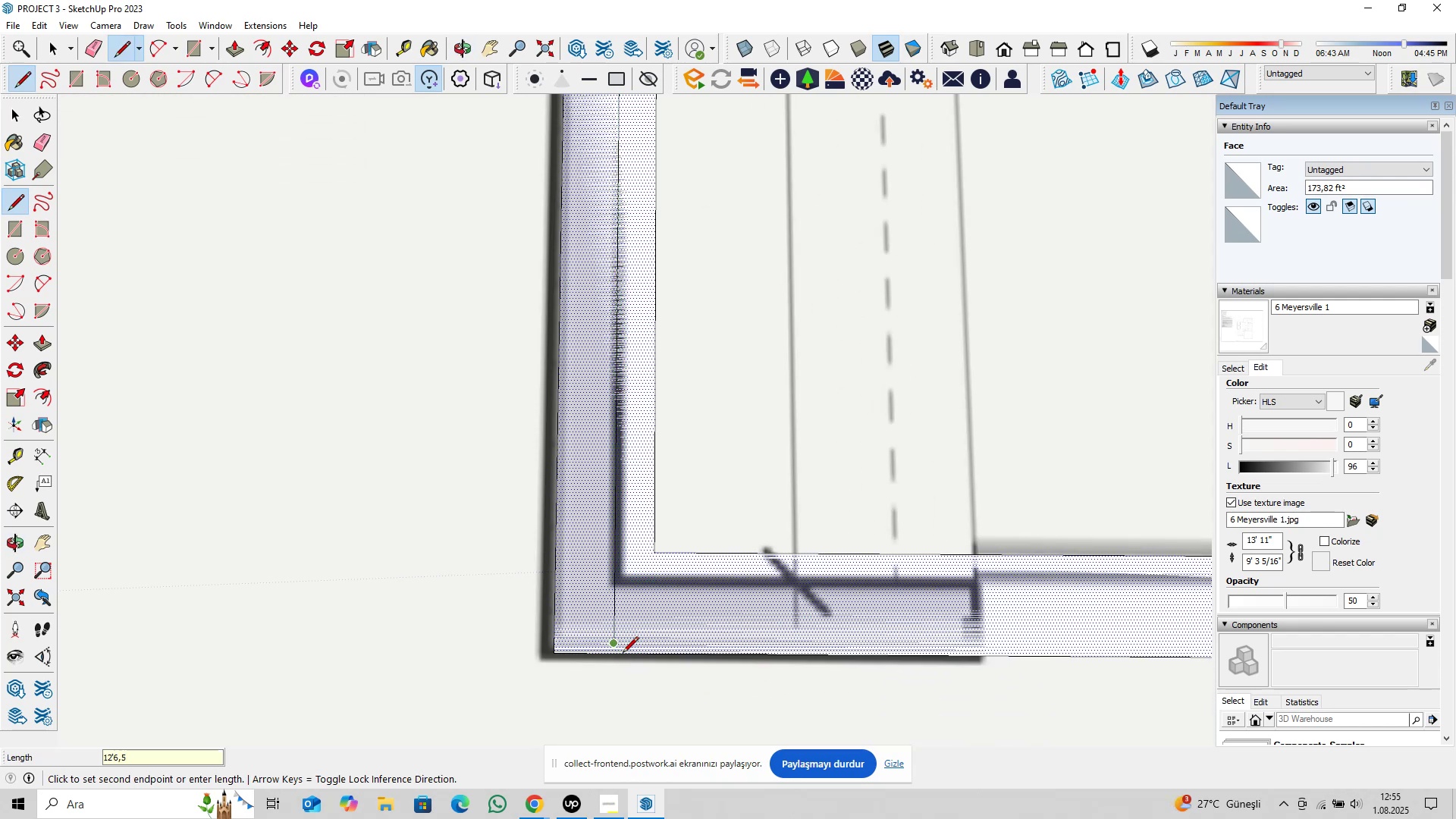 
 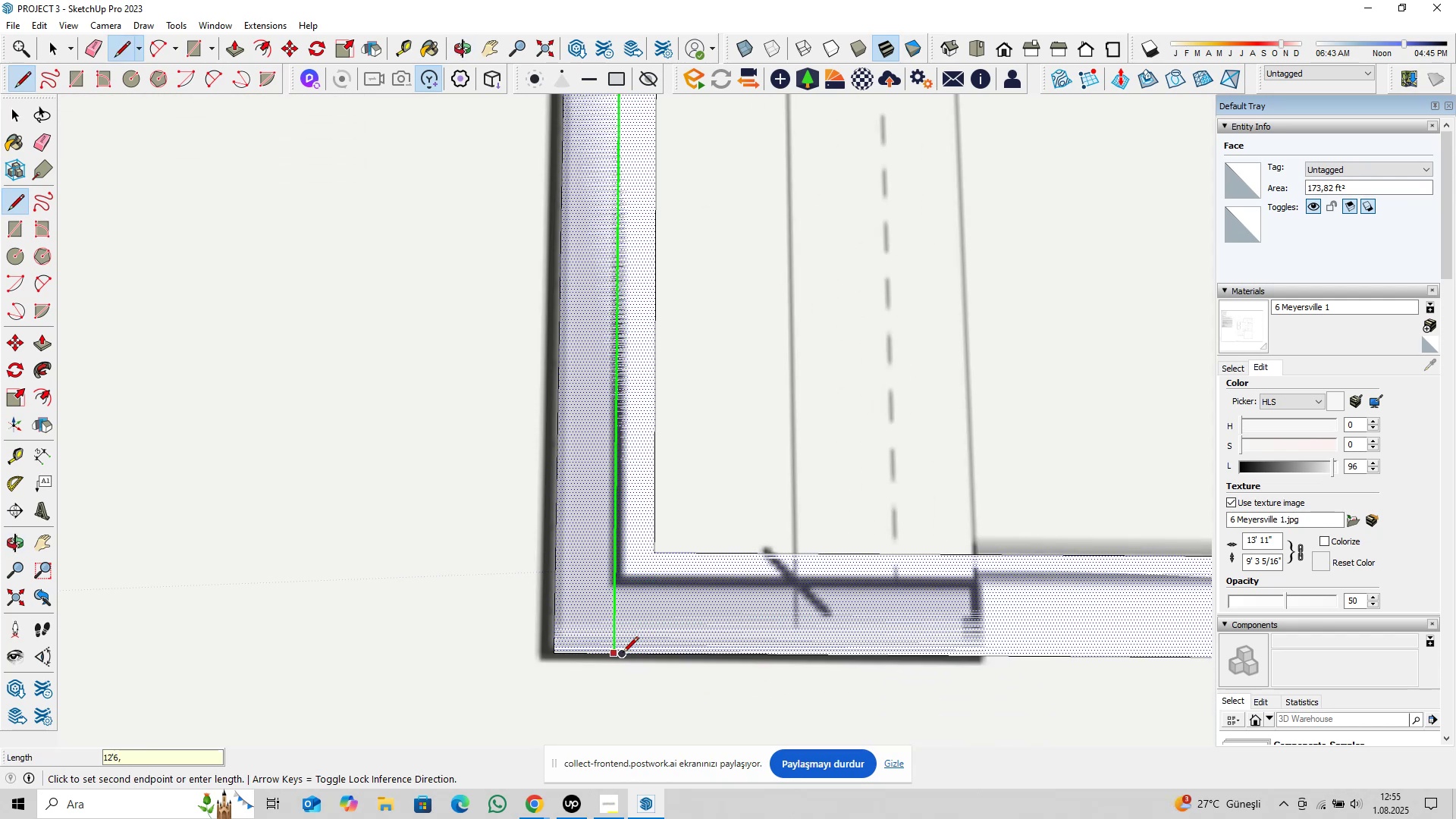 
key(Enter)
 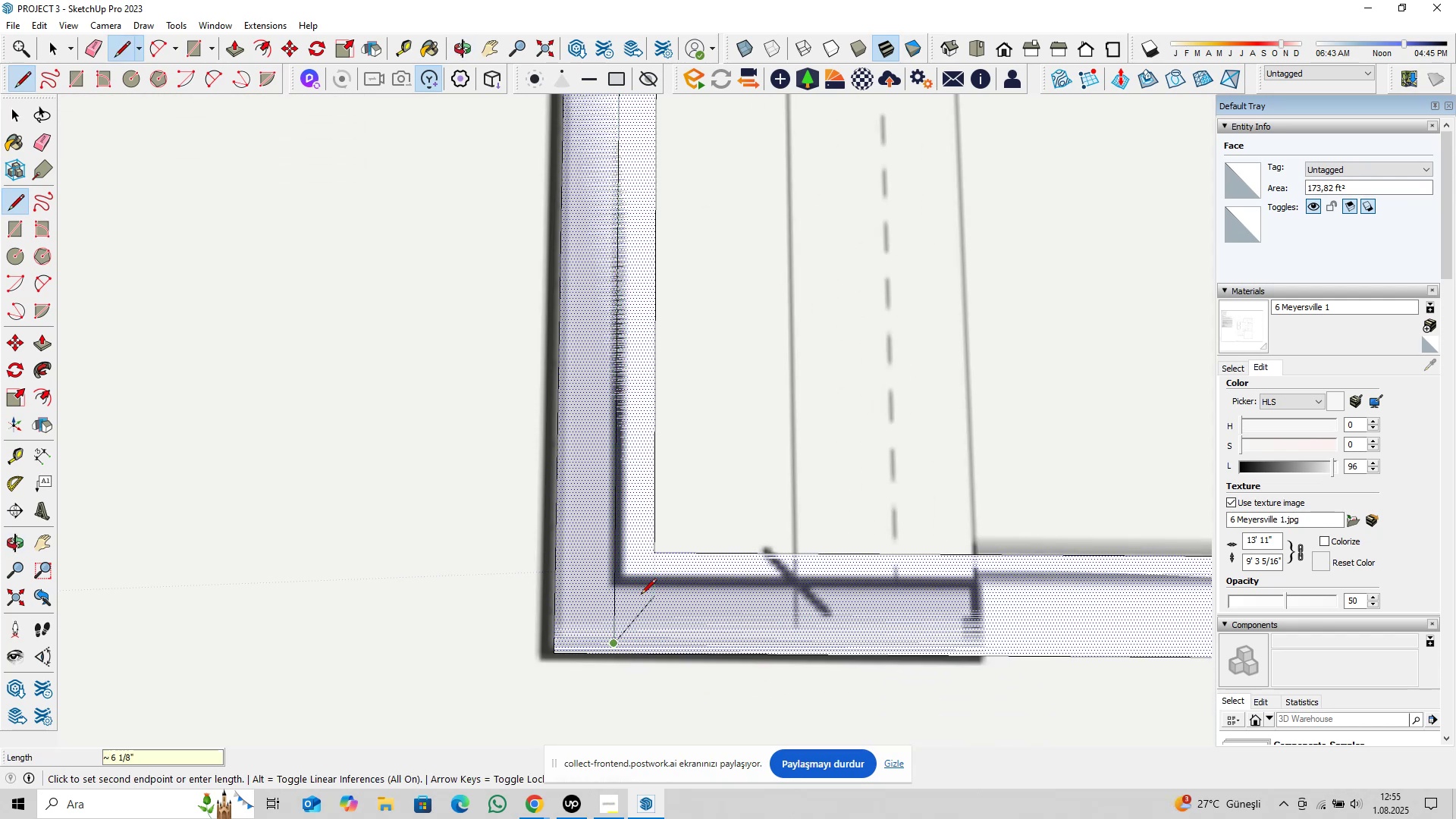 
key(Control+Z)
 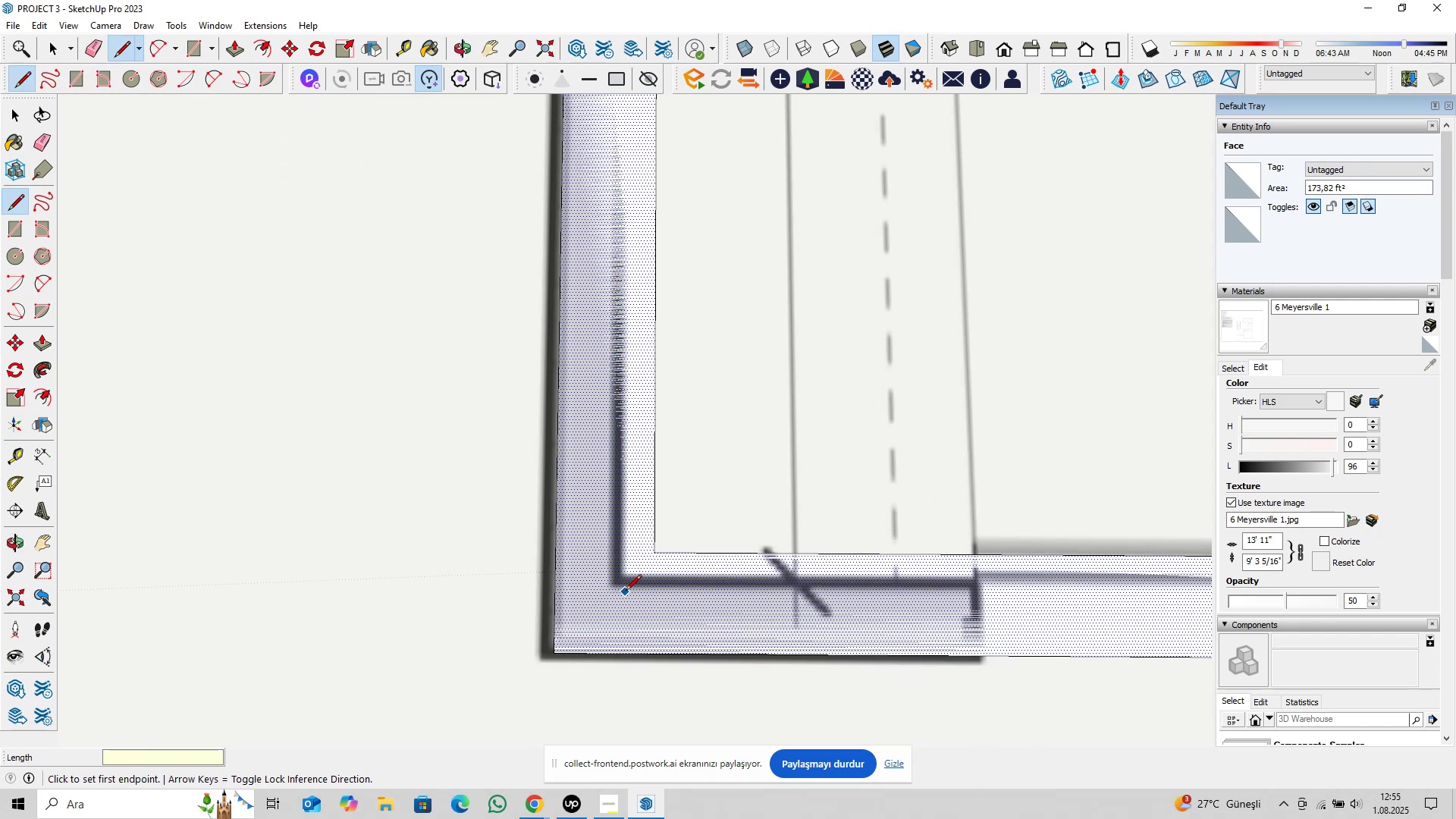 
scroll: coordinate [620, 569], scroll_direction: down, amount: 10.0
 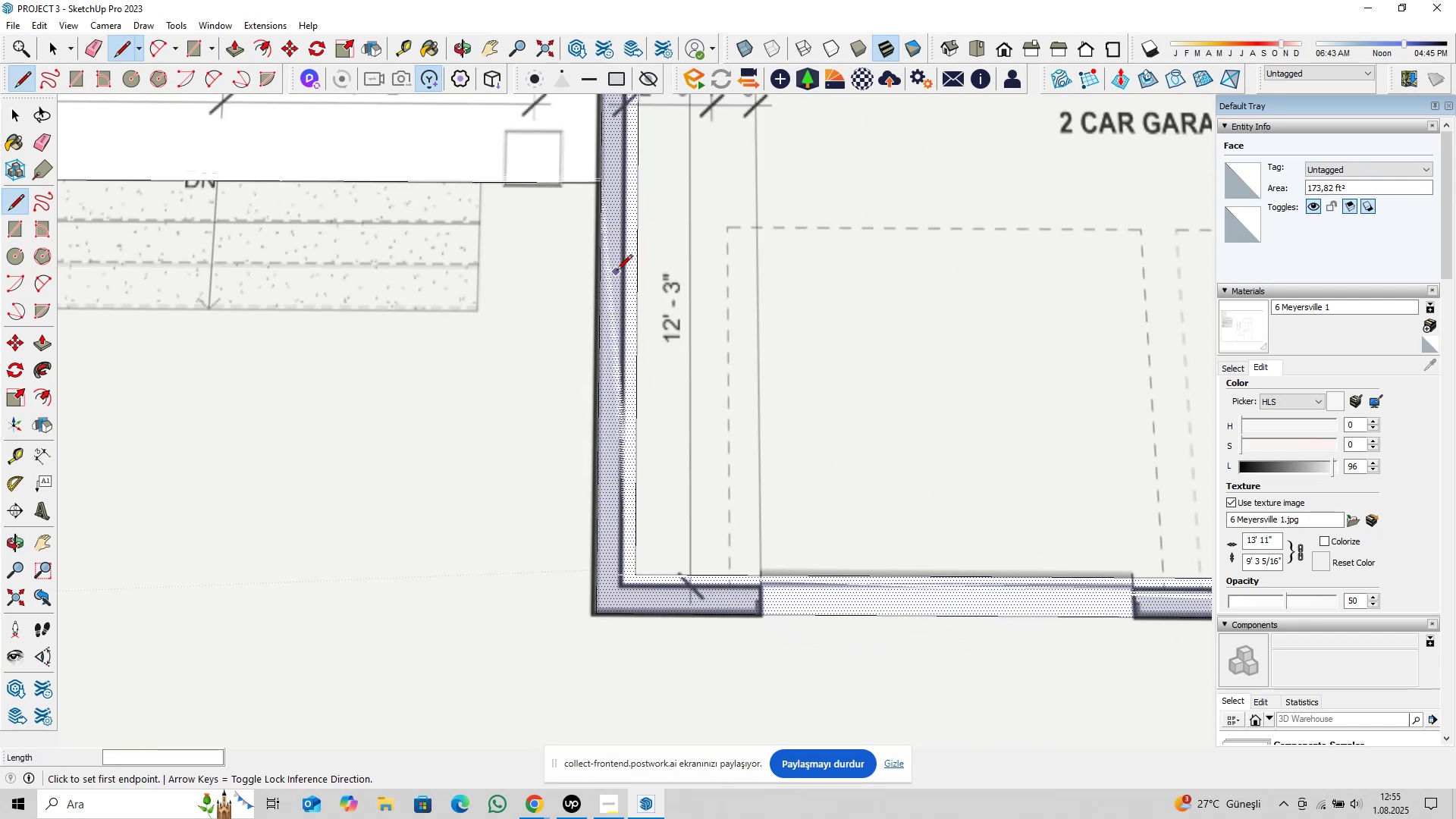 
hold_key(key=ShiftLeft, duration=0.31)
 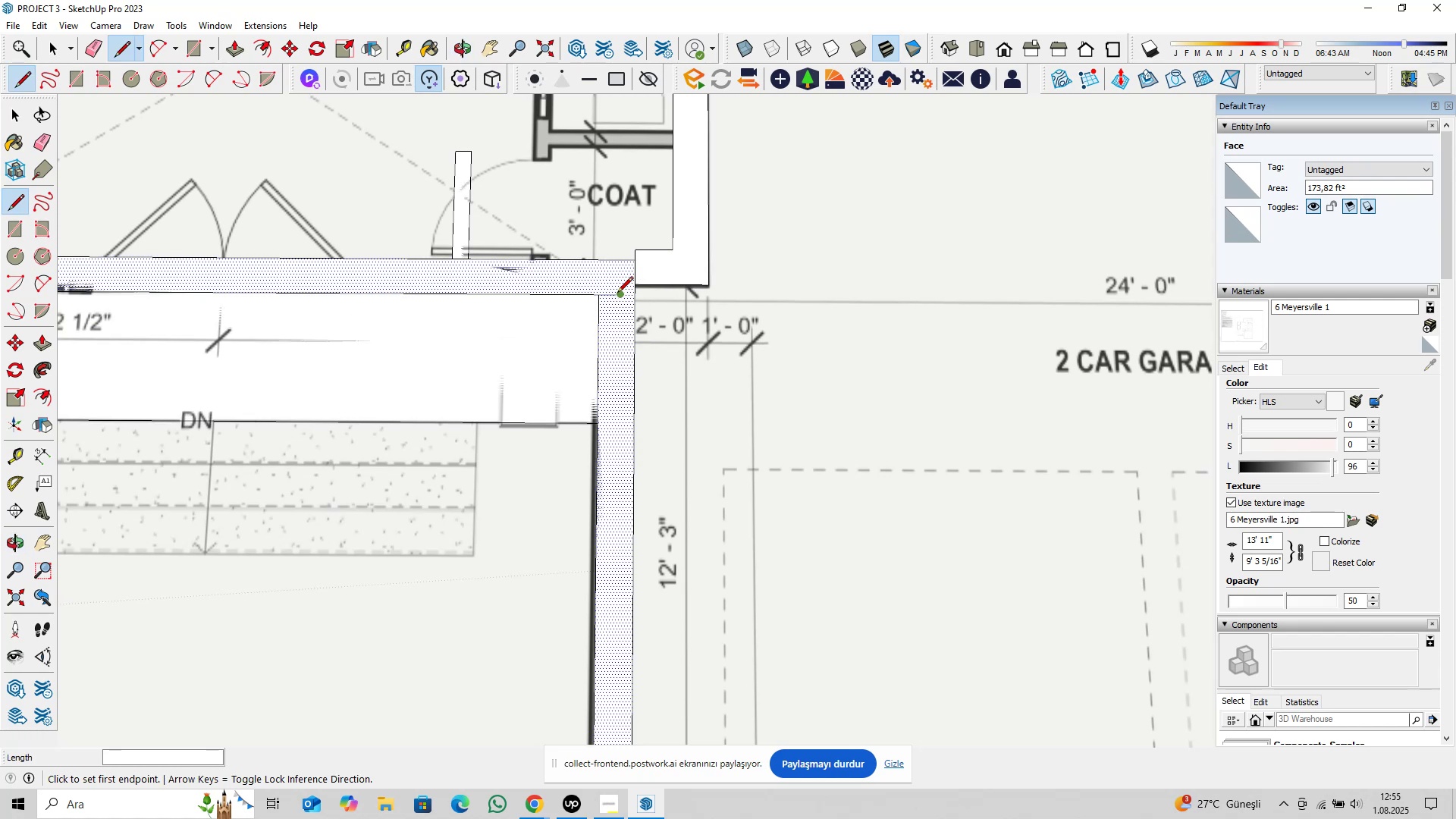 
left_click([618, 293])
 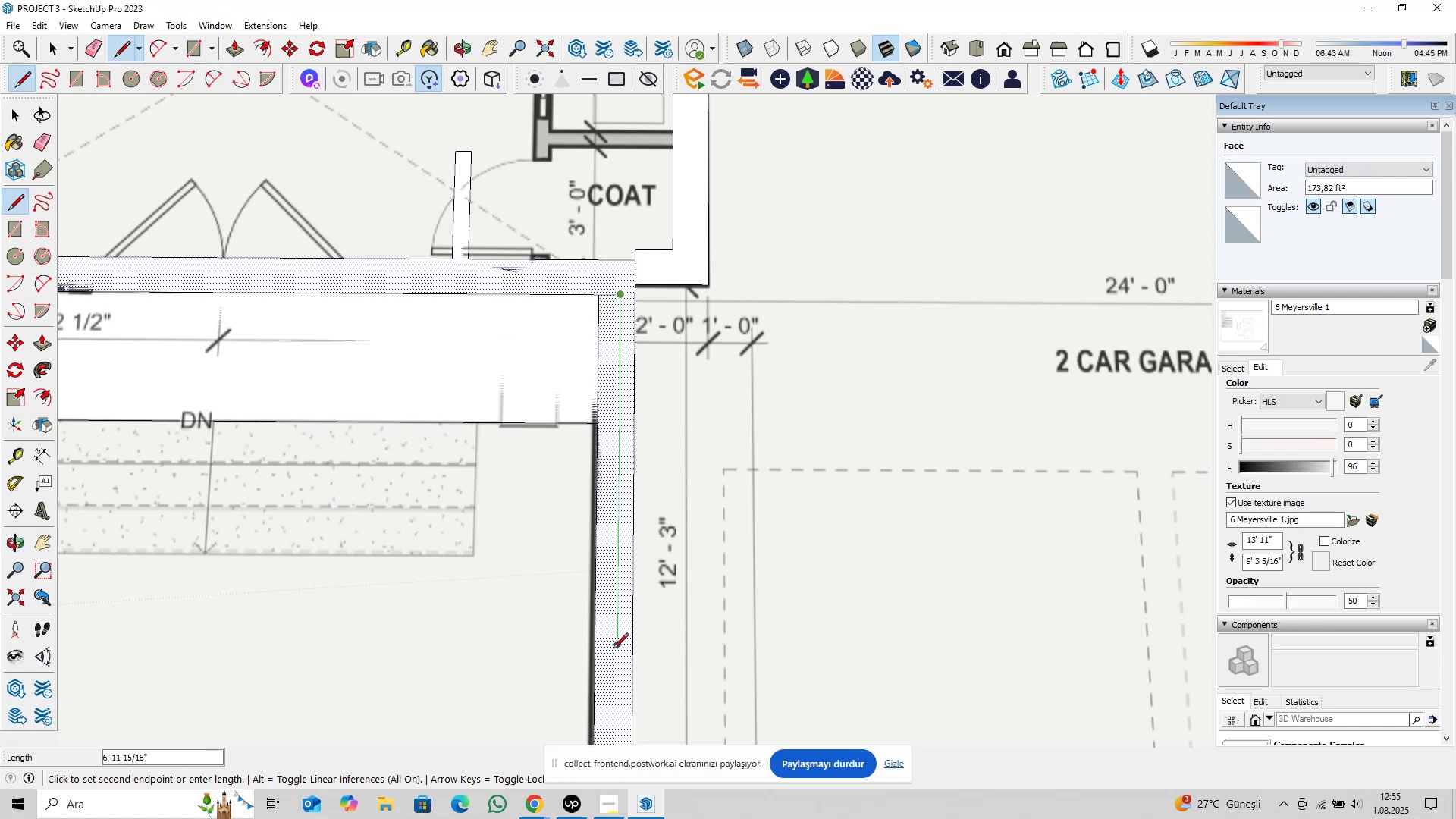 
hold_key(key=ShiftLeft, duration=0.39)
 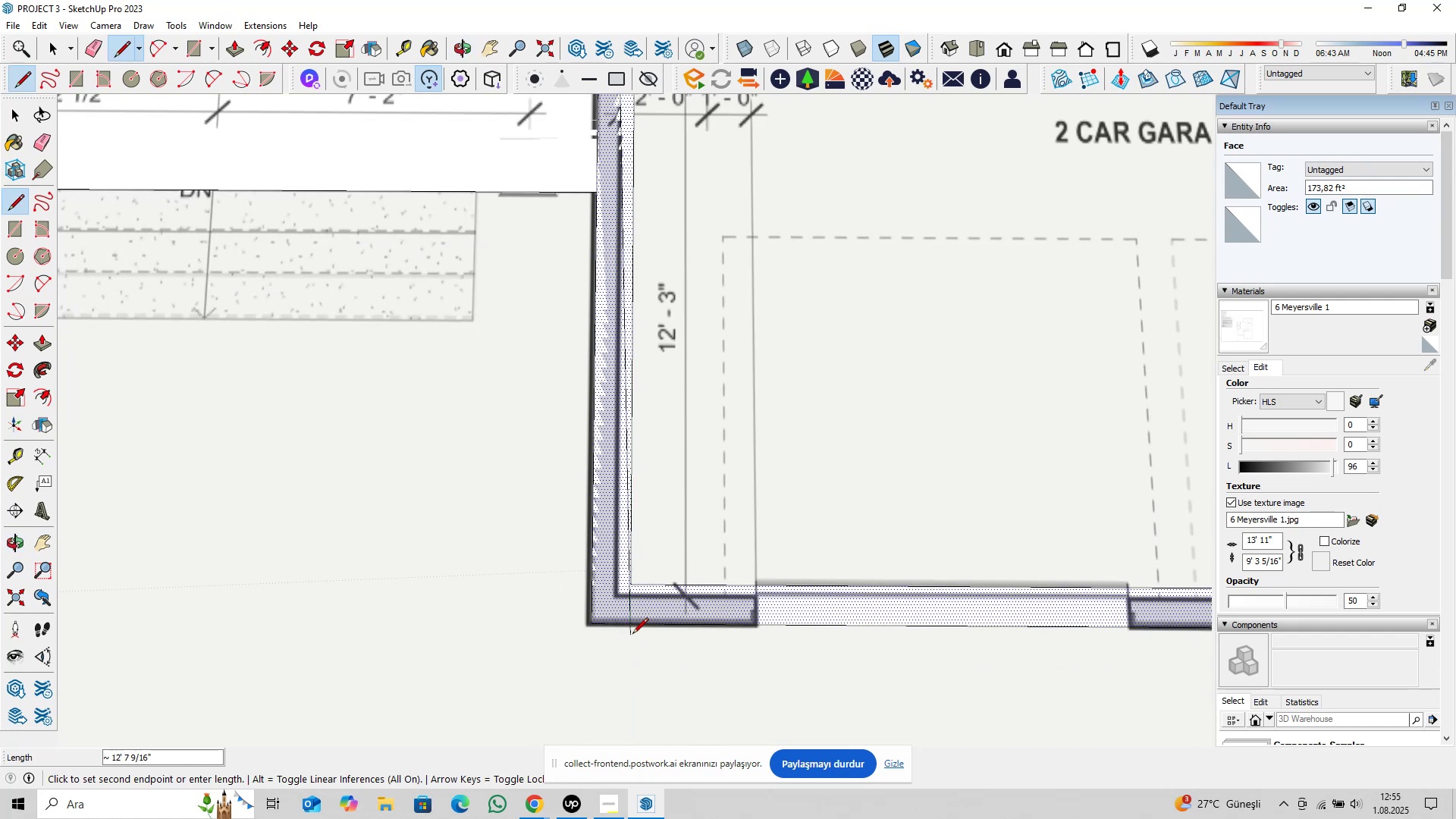 
scroll: coordinate [613, 626], scroll_direction: up, amount: 5.0
 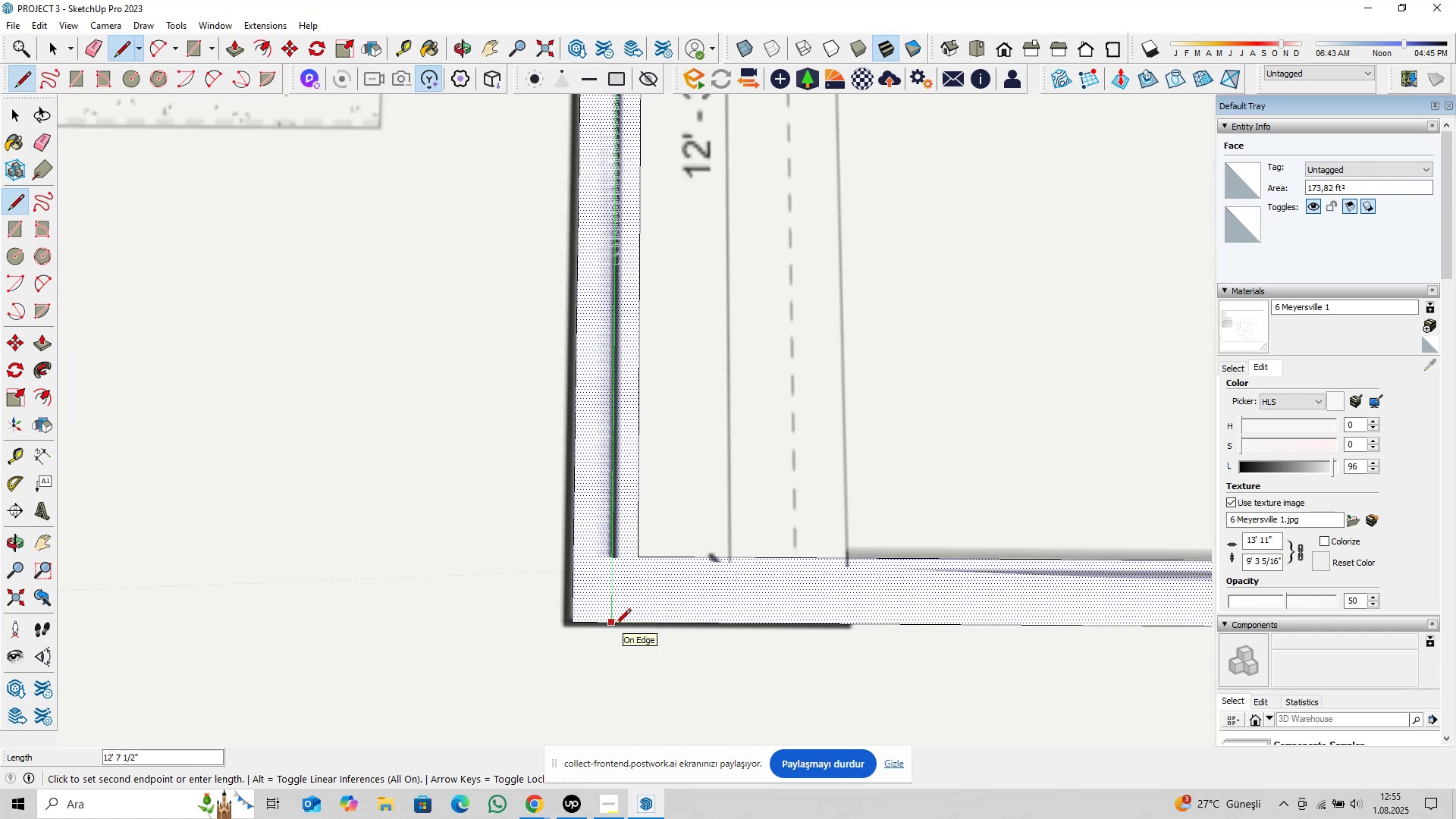 
type(12@1,5)
 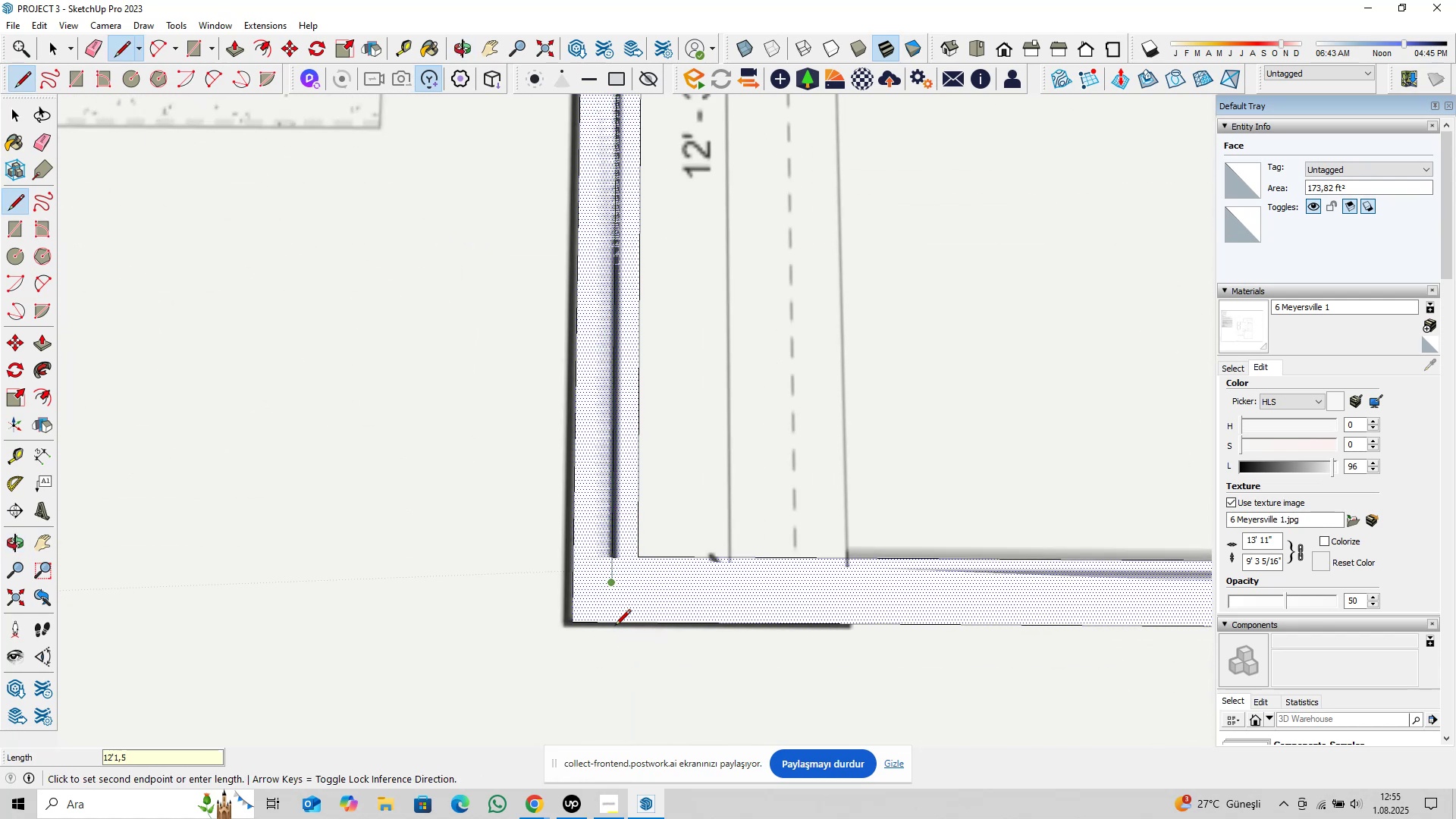 
 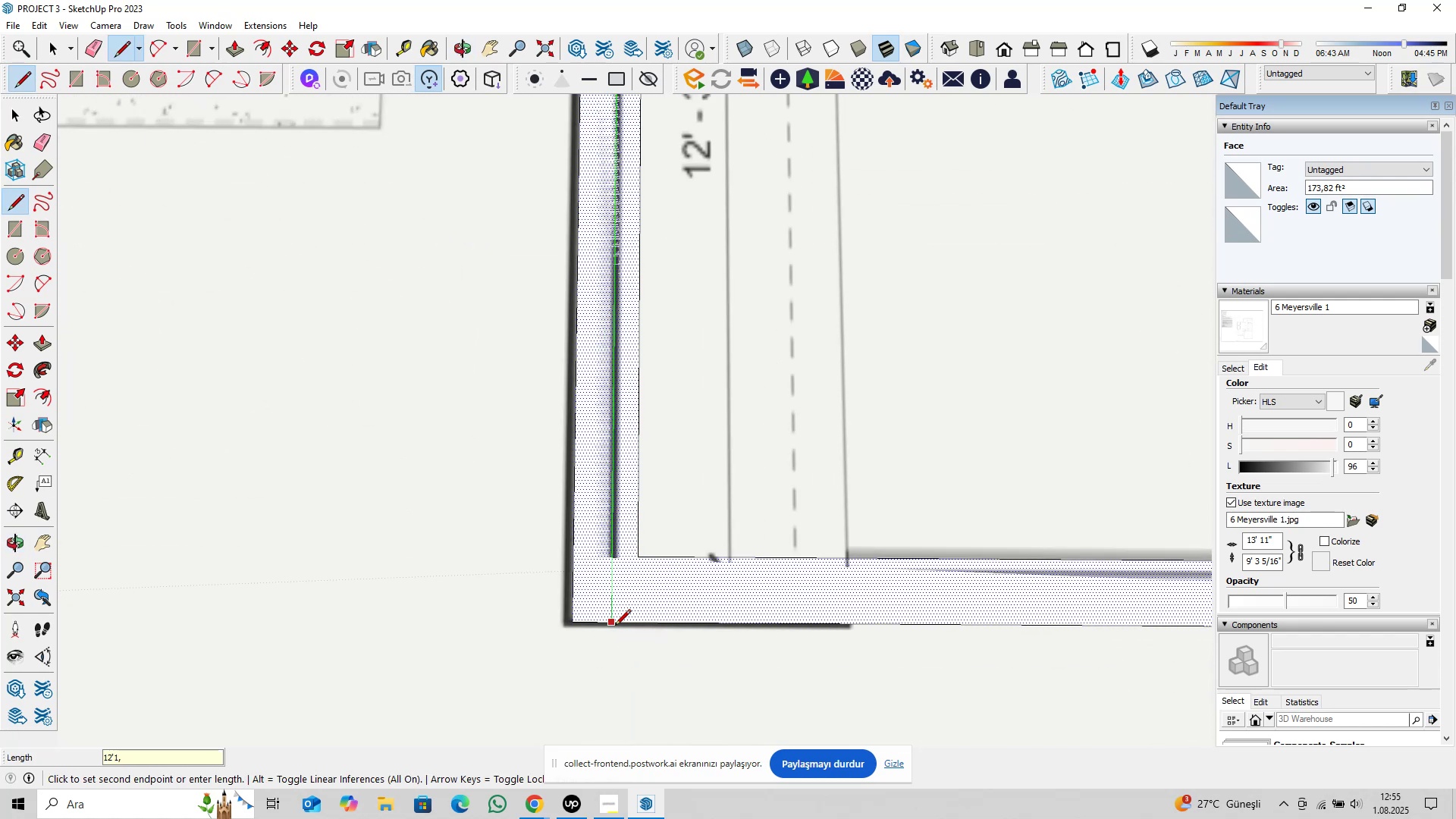 
key(Enter)
 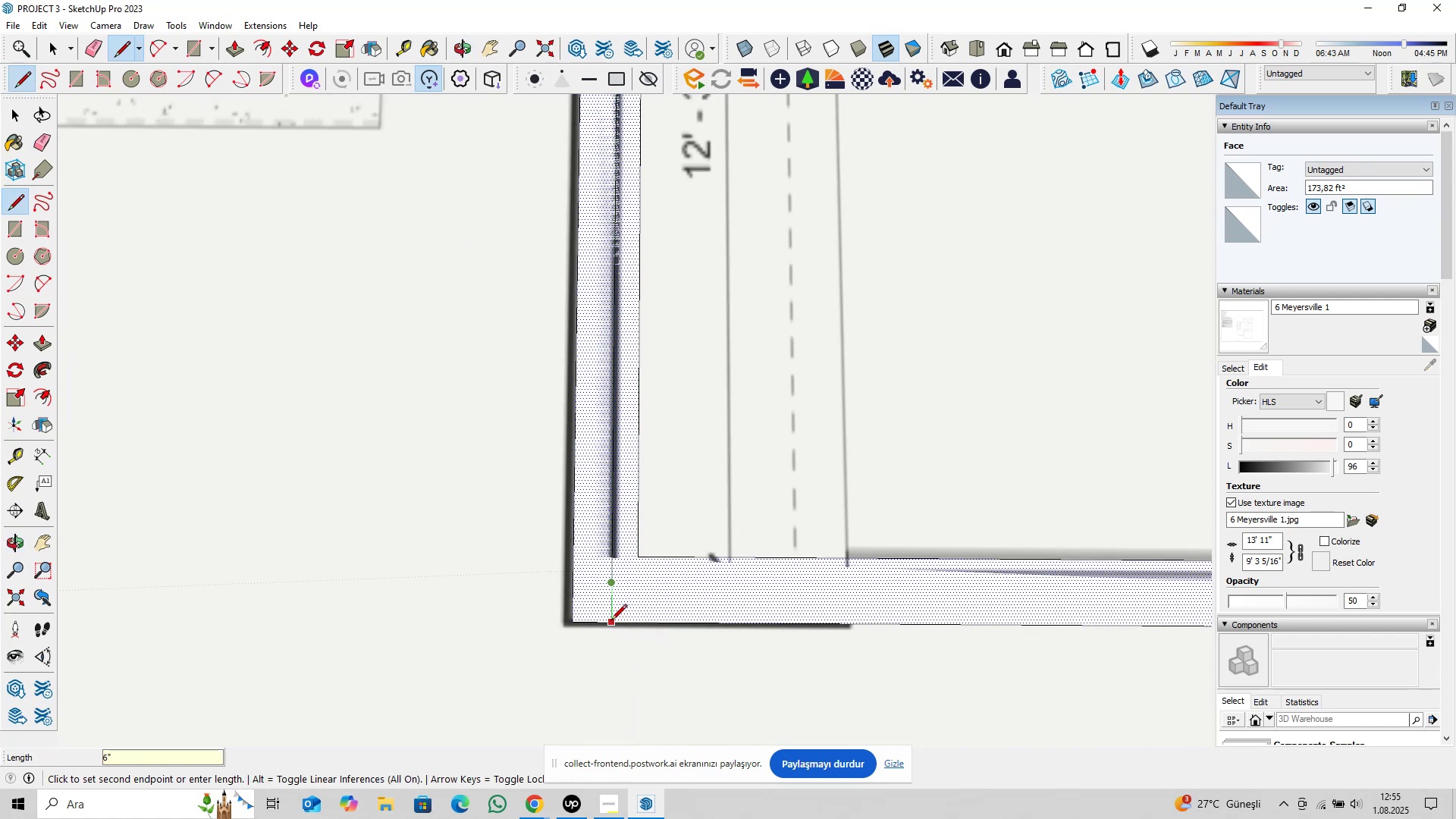 
scroll: coordinate [742, 624], scroll_direction: down, amount: 9.0
 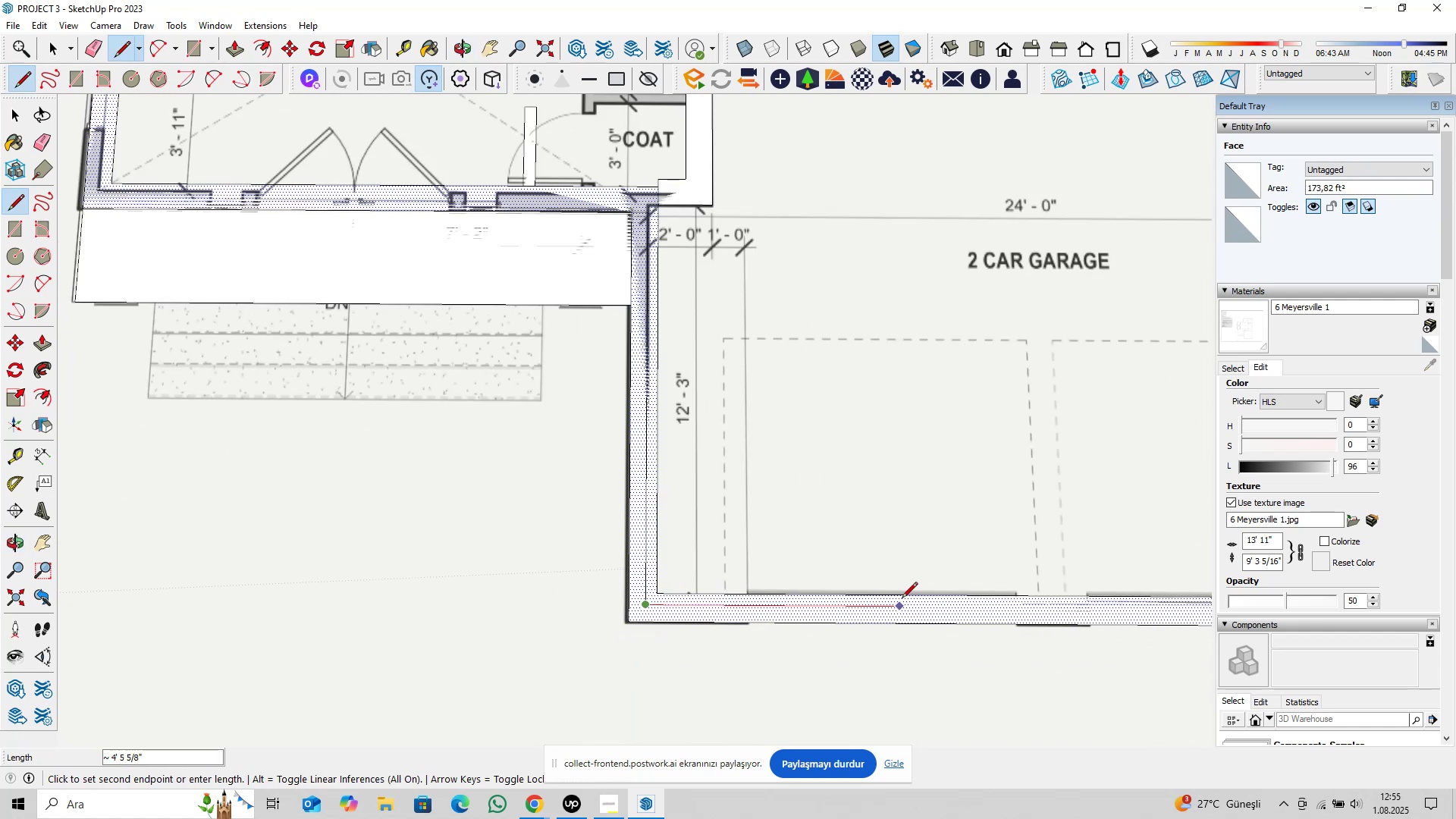 
hold_key(key=ShiftLeft, duration=0.38)
 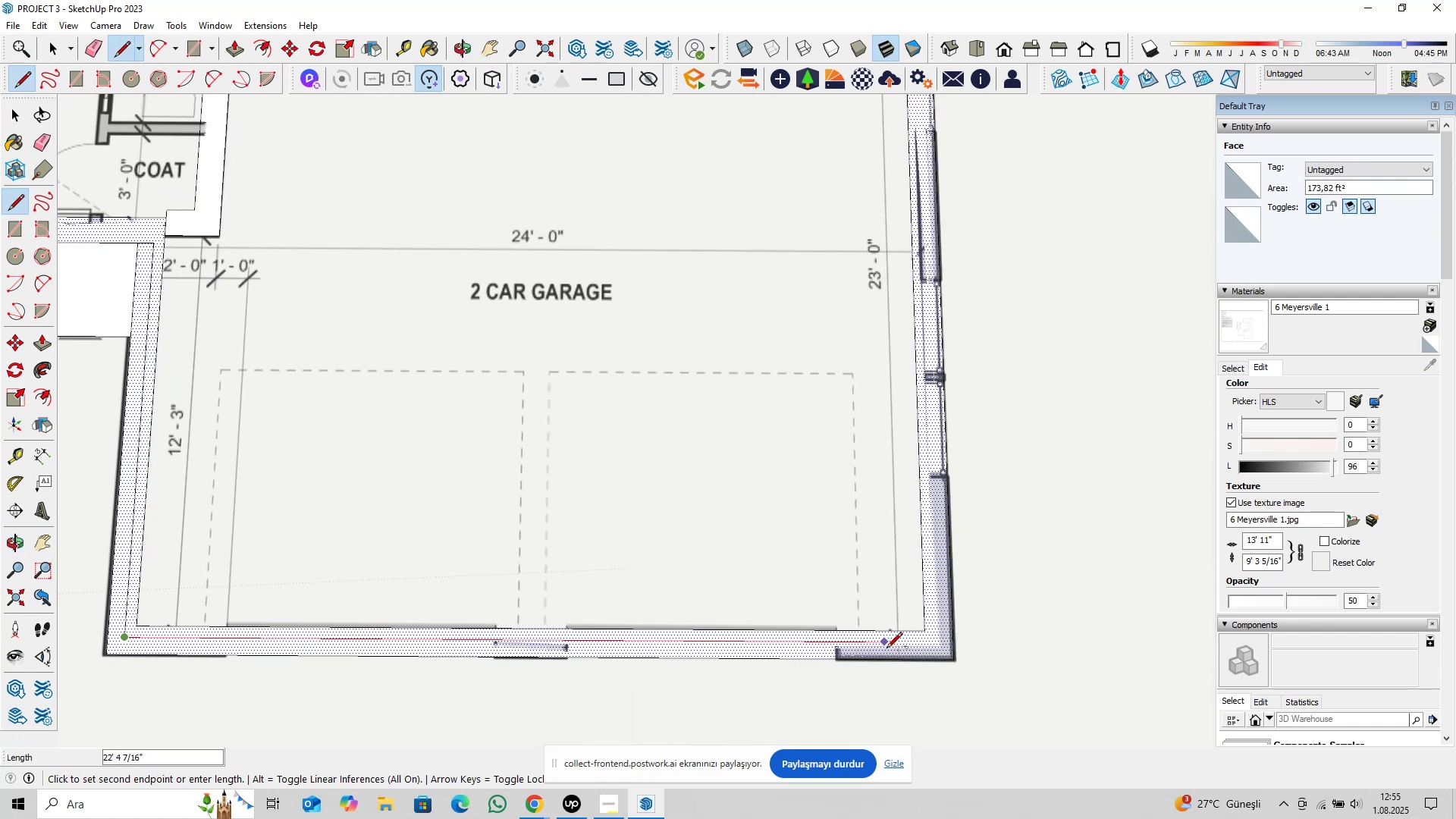 
scroll: coordinate [923, 648], scroll_direction: up, amount: 5.0
 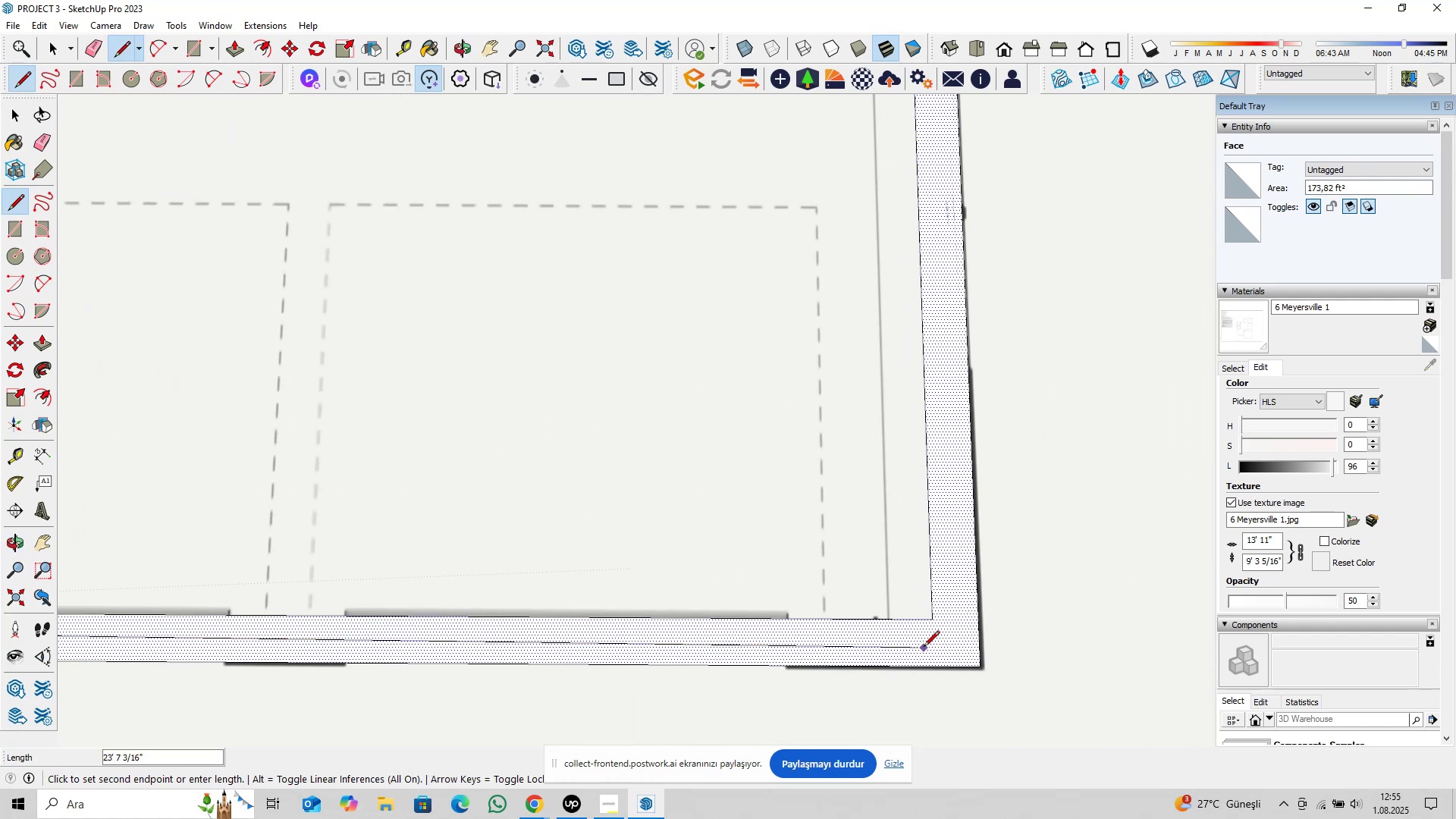 
key(ArrowRight)
 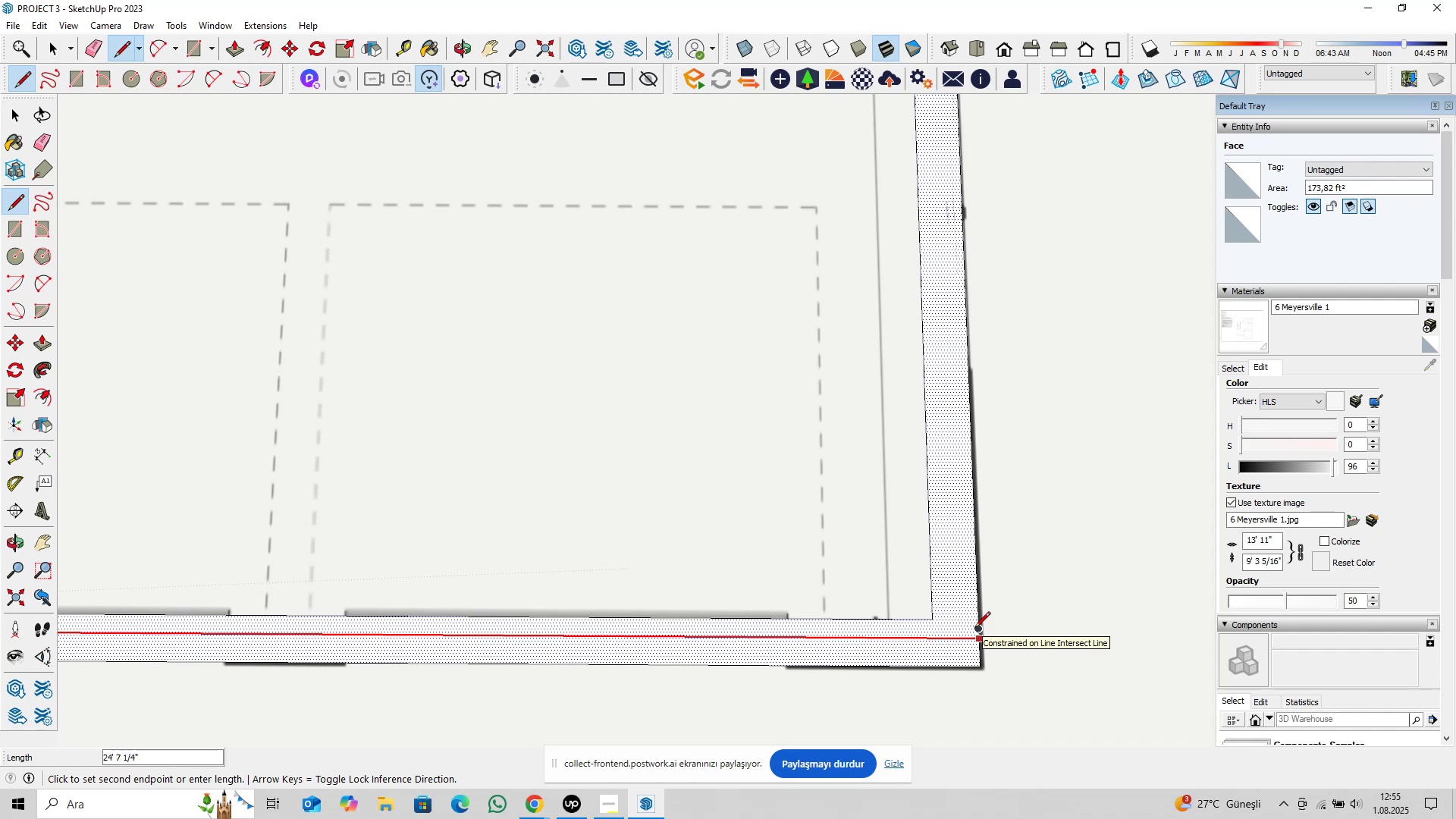 
wait(5.55)
 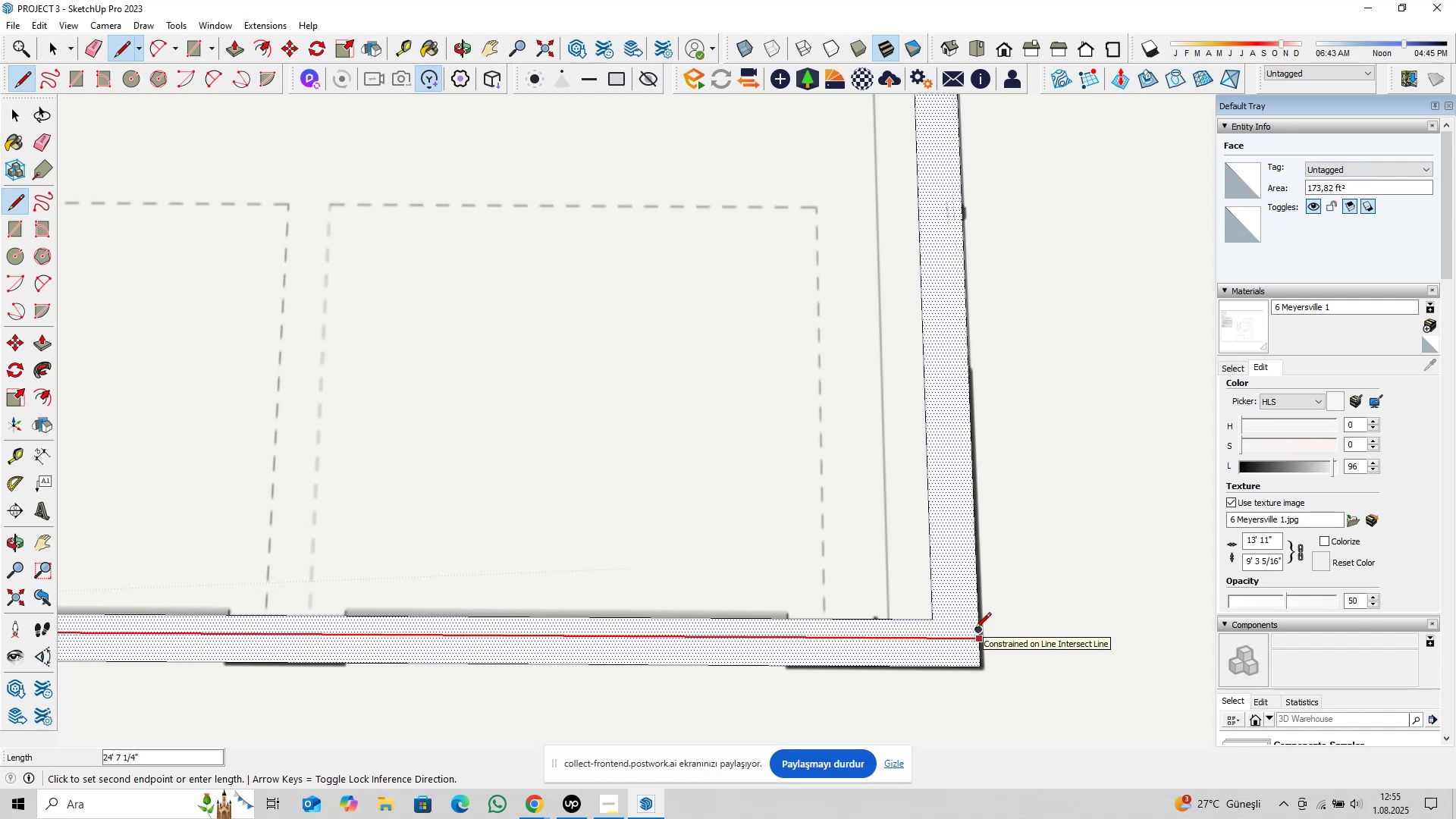 
type(24@1,25)
 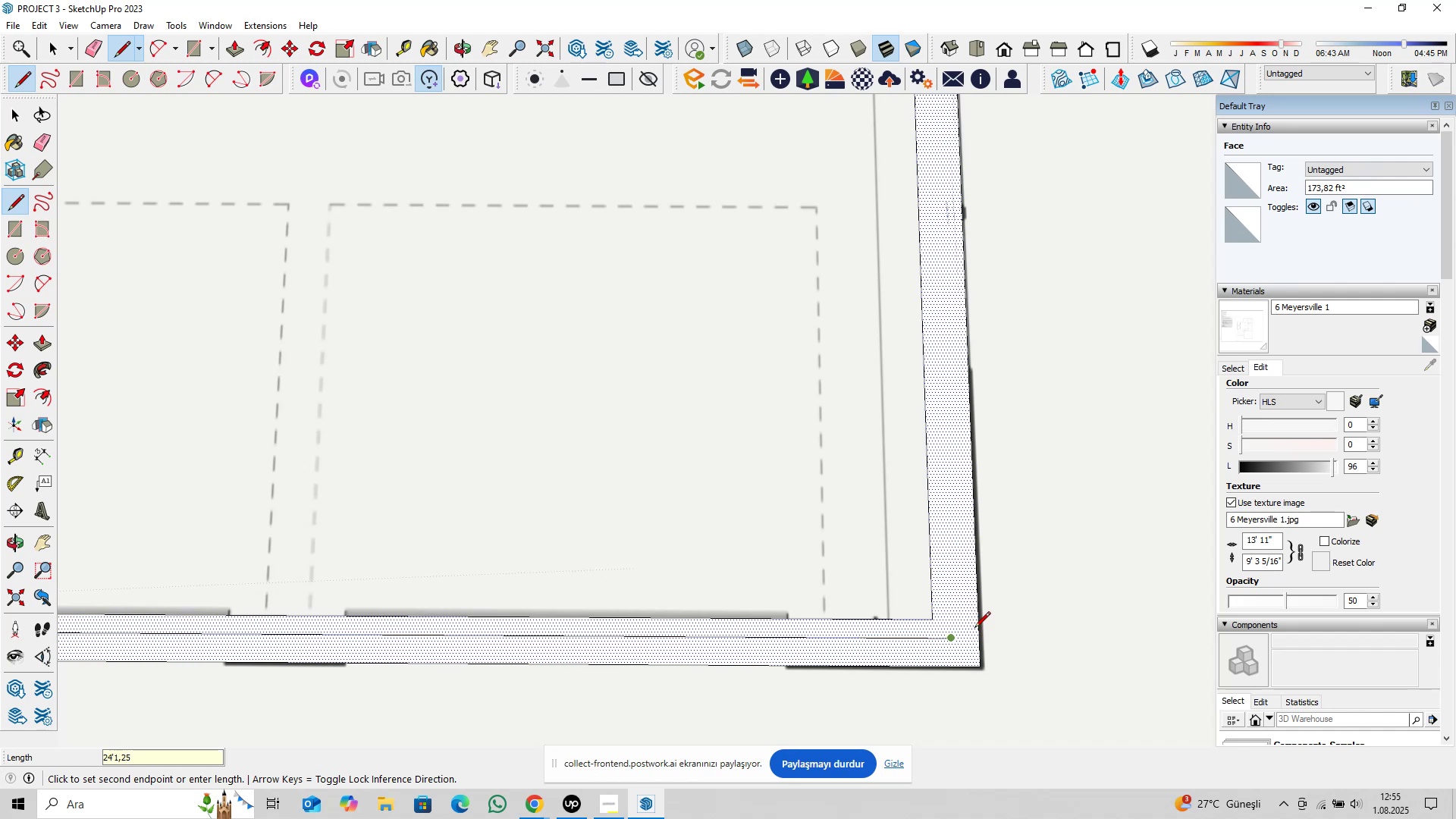 
 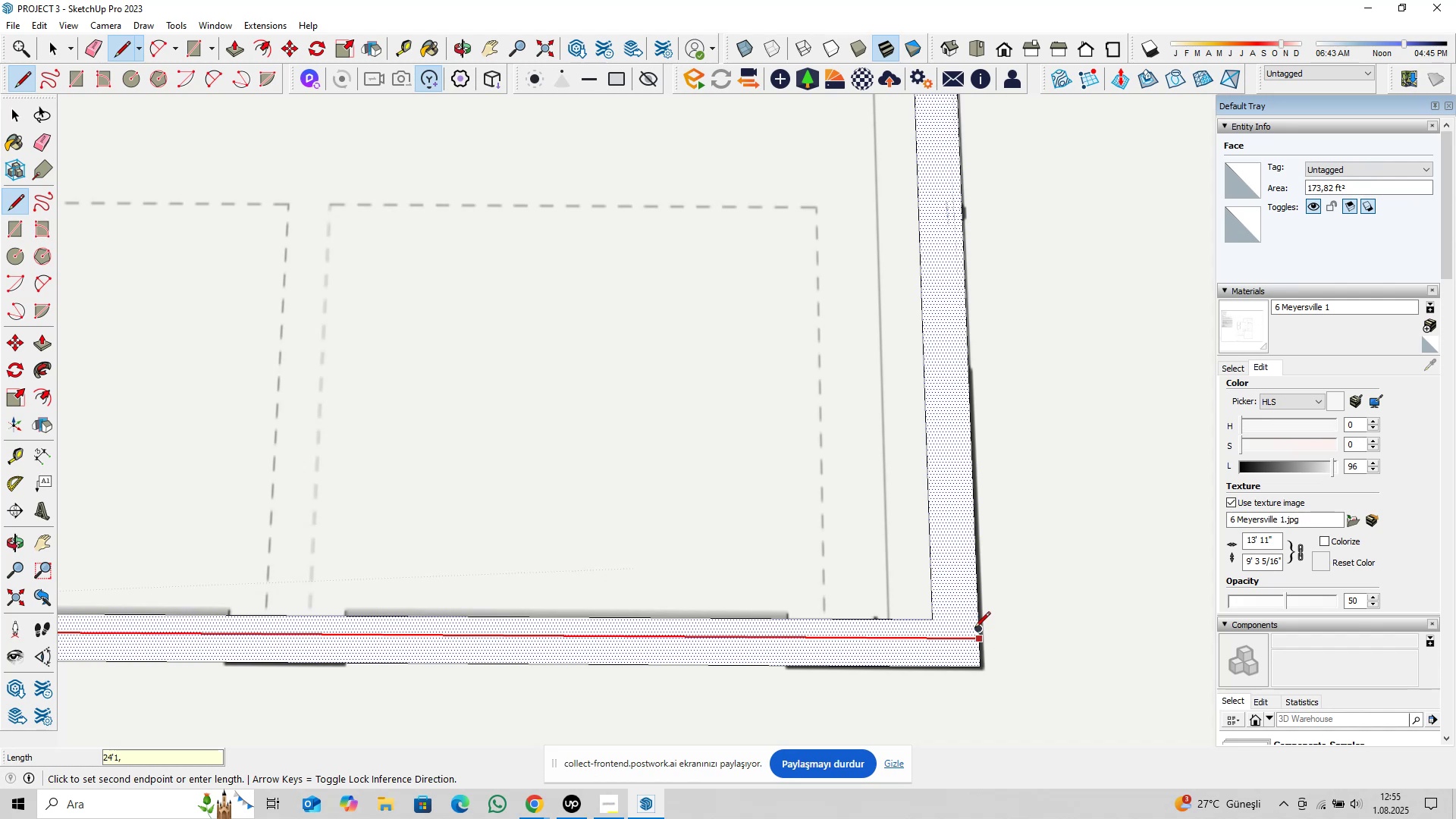 
key(Enter)
 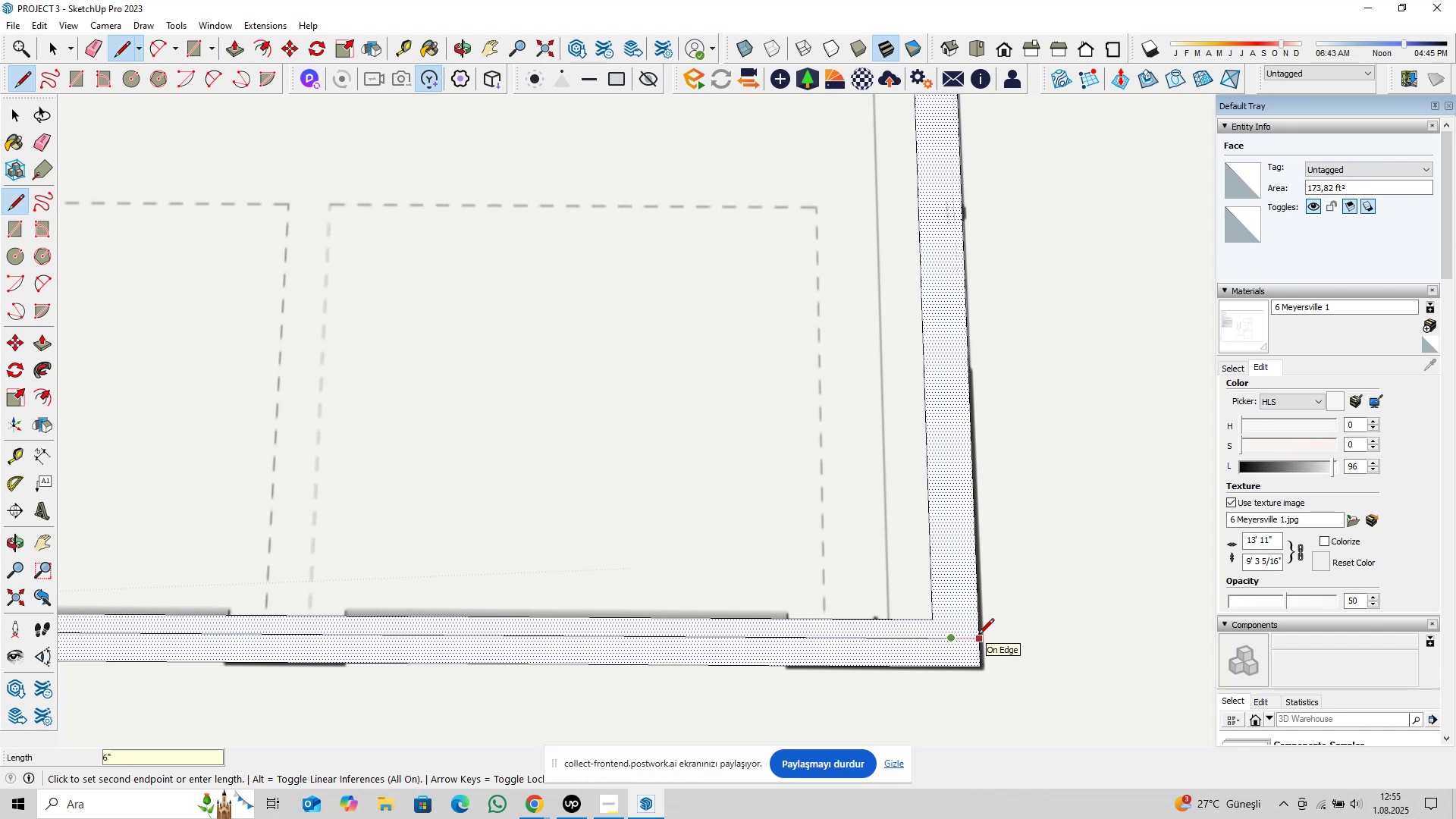 
scroll: coordinate [968, 610], scroll_direction: down, amount: 9.0
 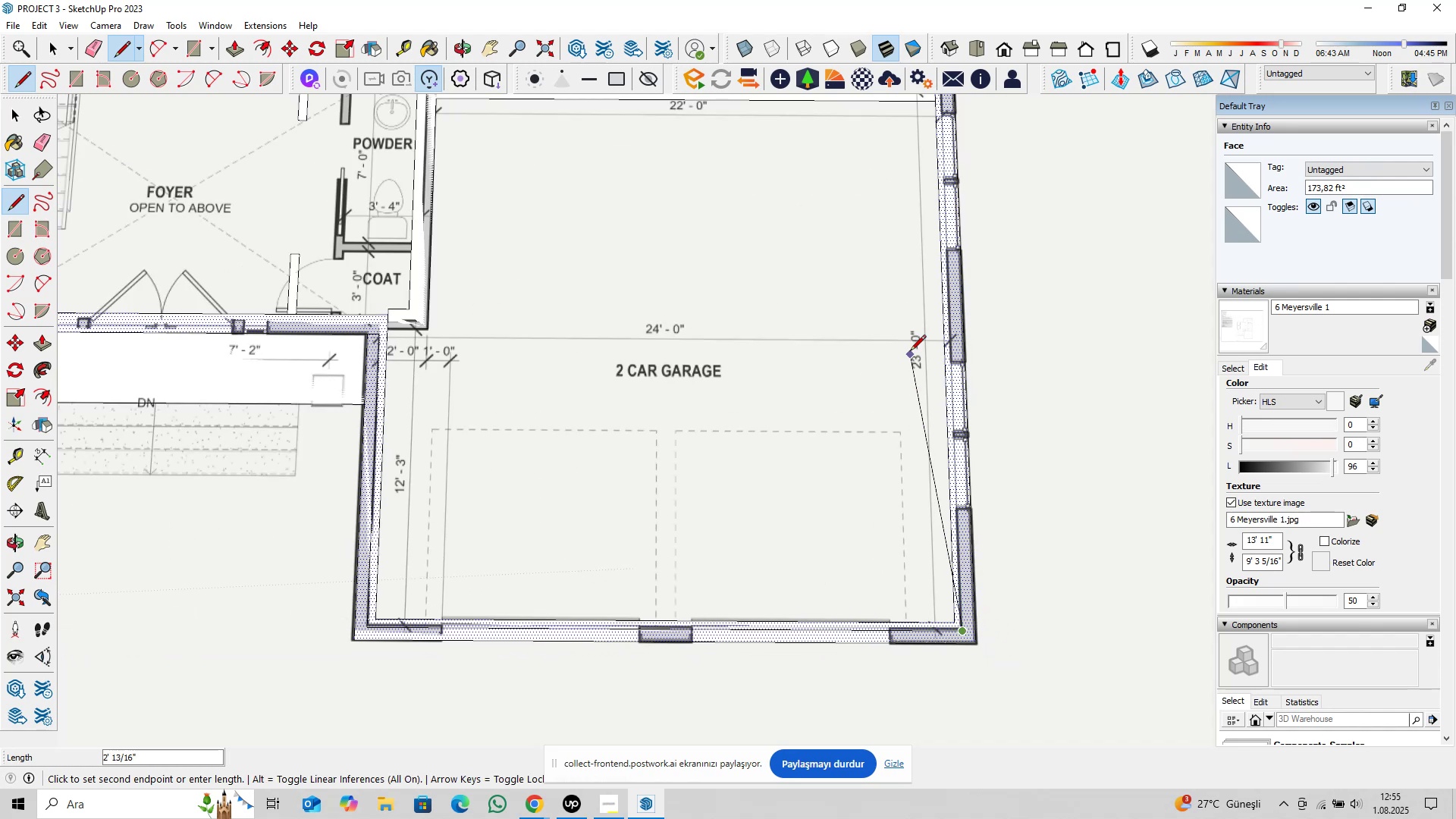 
hold_key(key=ShiftLeft, duration=0.31)
 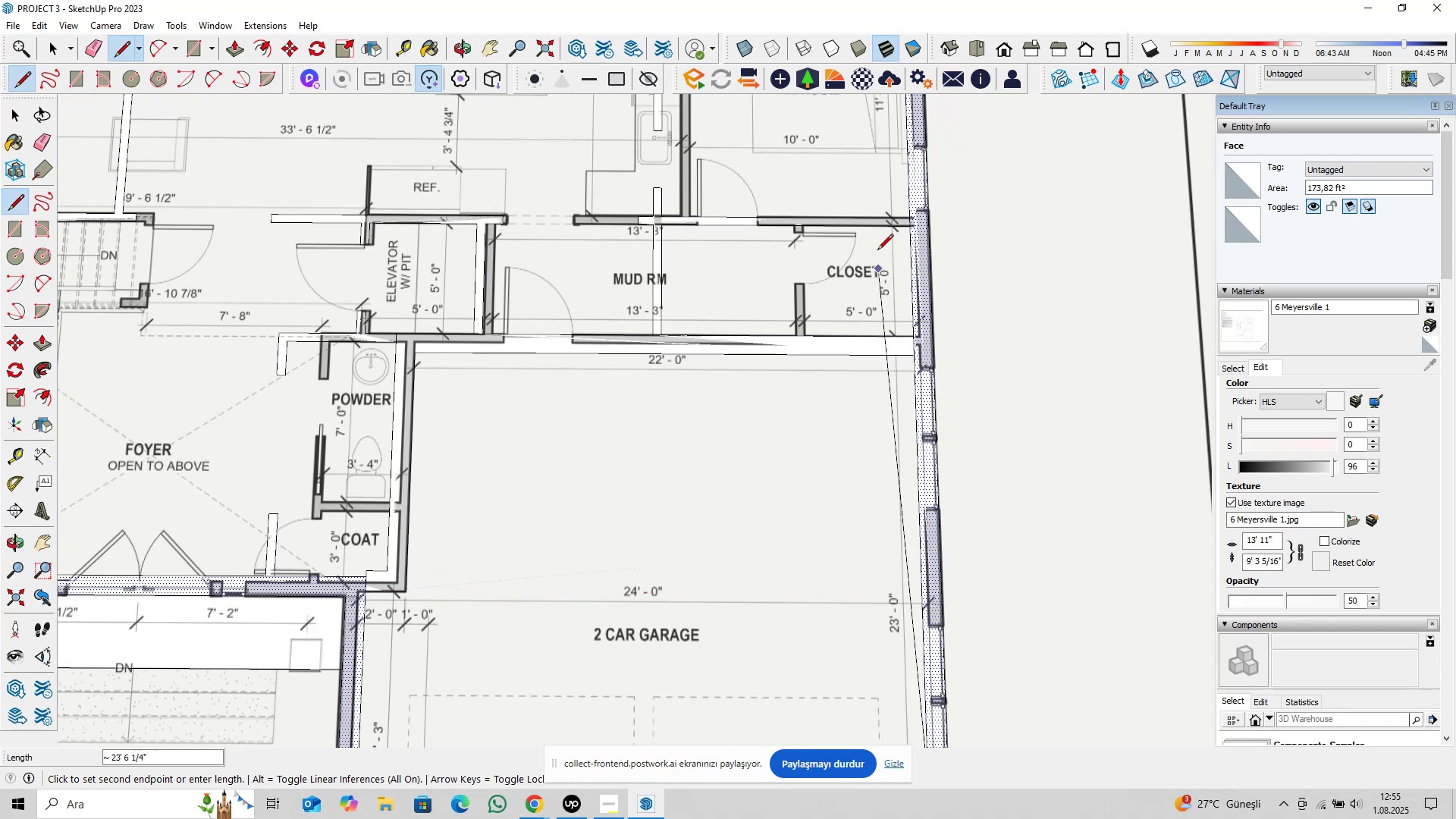 
key(Shift+ShiftLeft)
 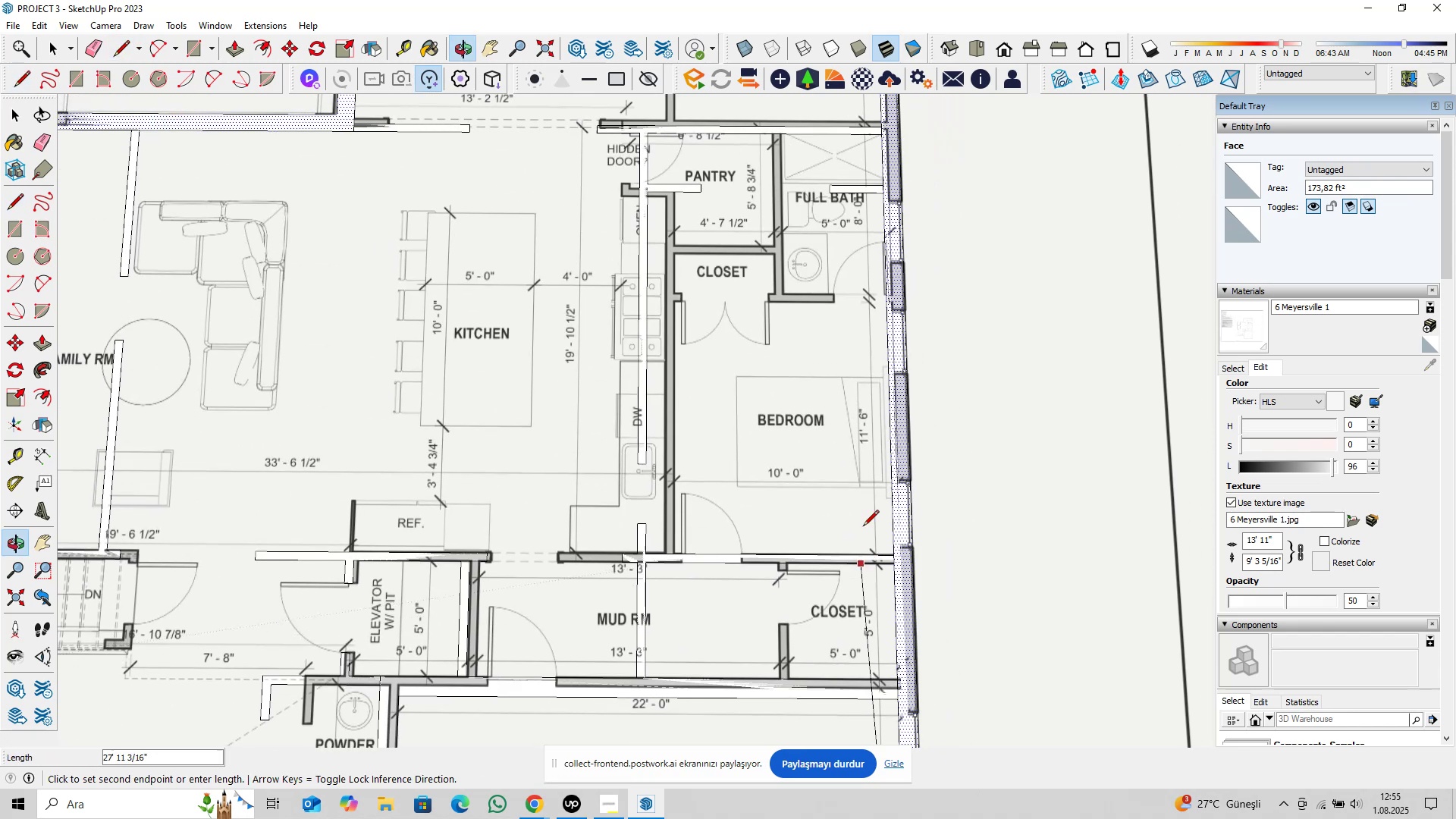 
key(Shift+ShiftLeft)
 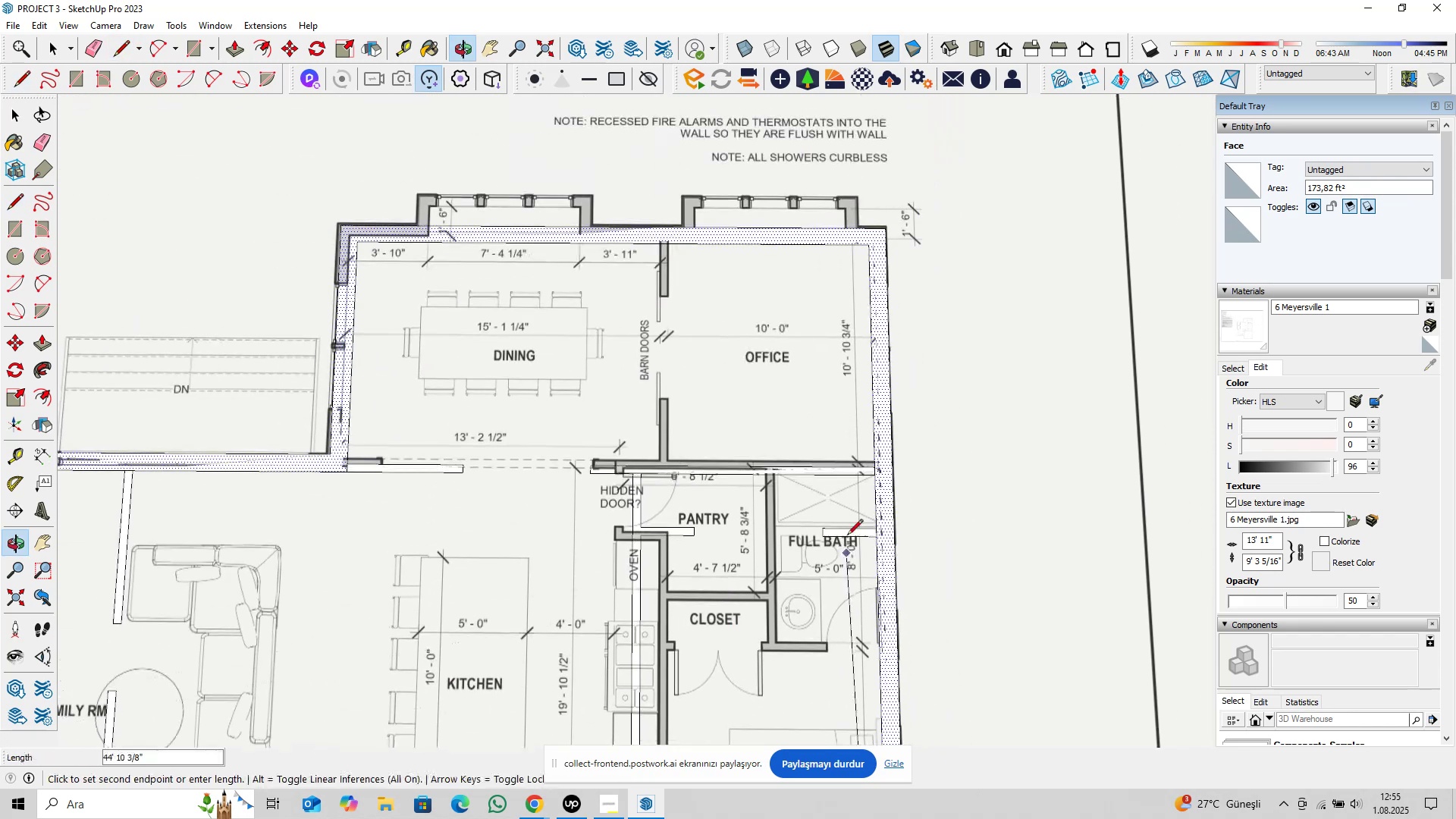 
key(Shift+ShiftLeft)
 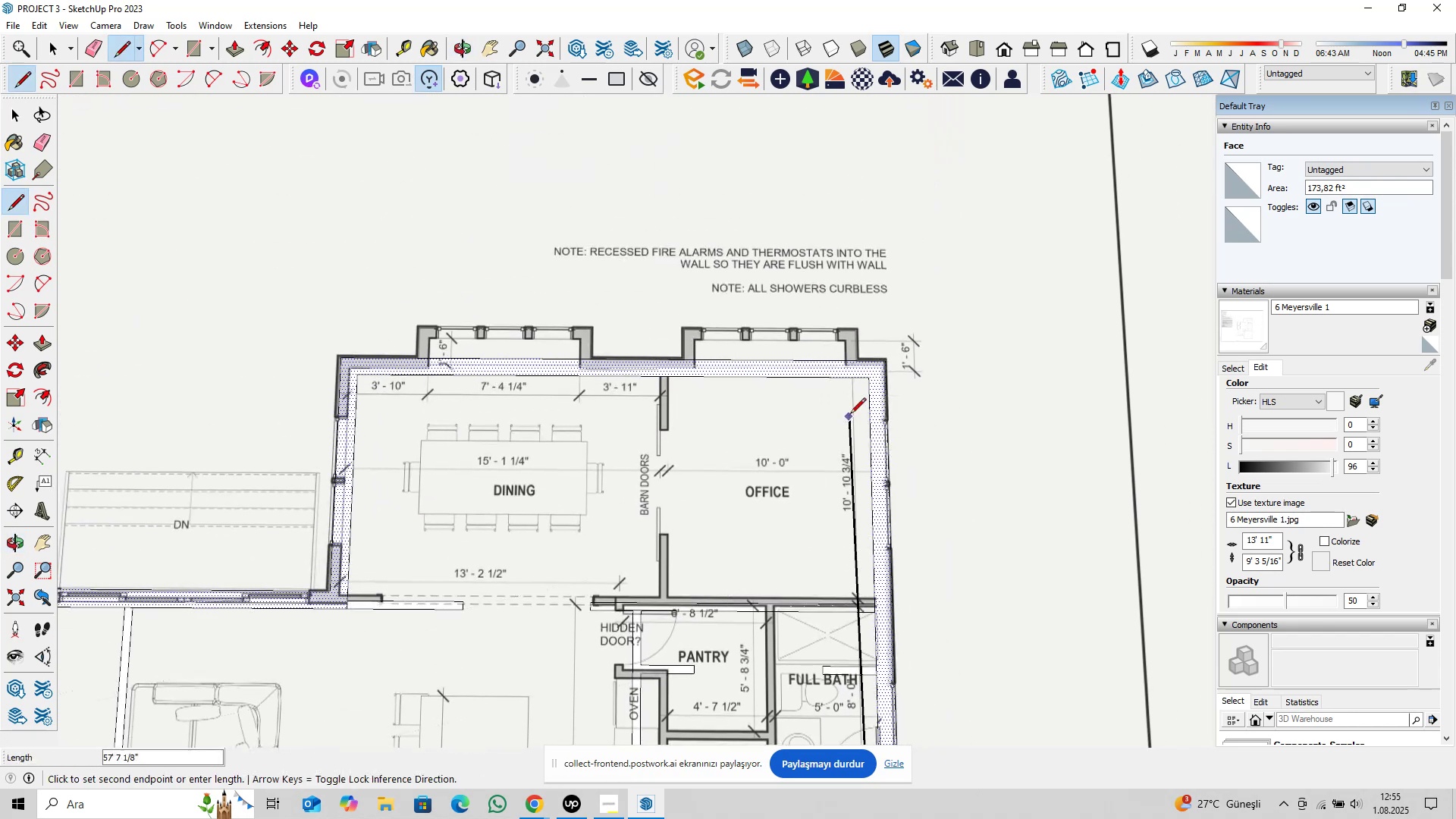 
scroll: coordinate [866, 388], scroll_direction: up, amount: 8.0
 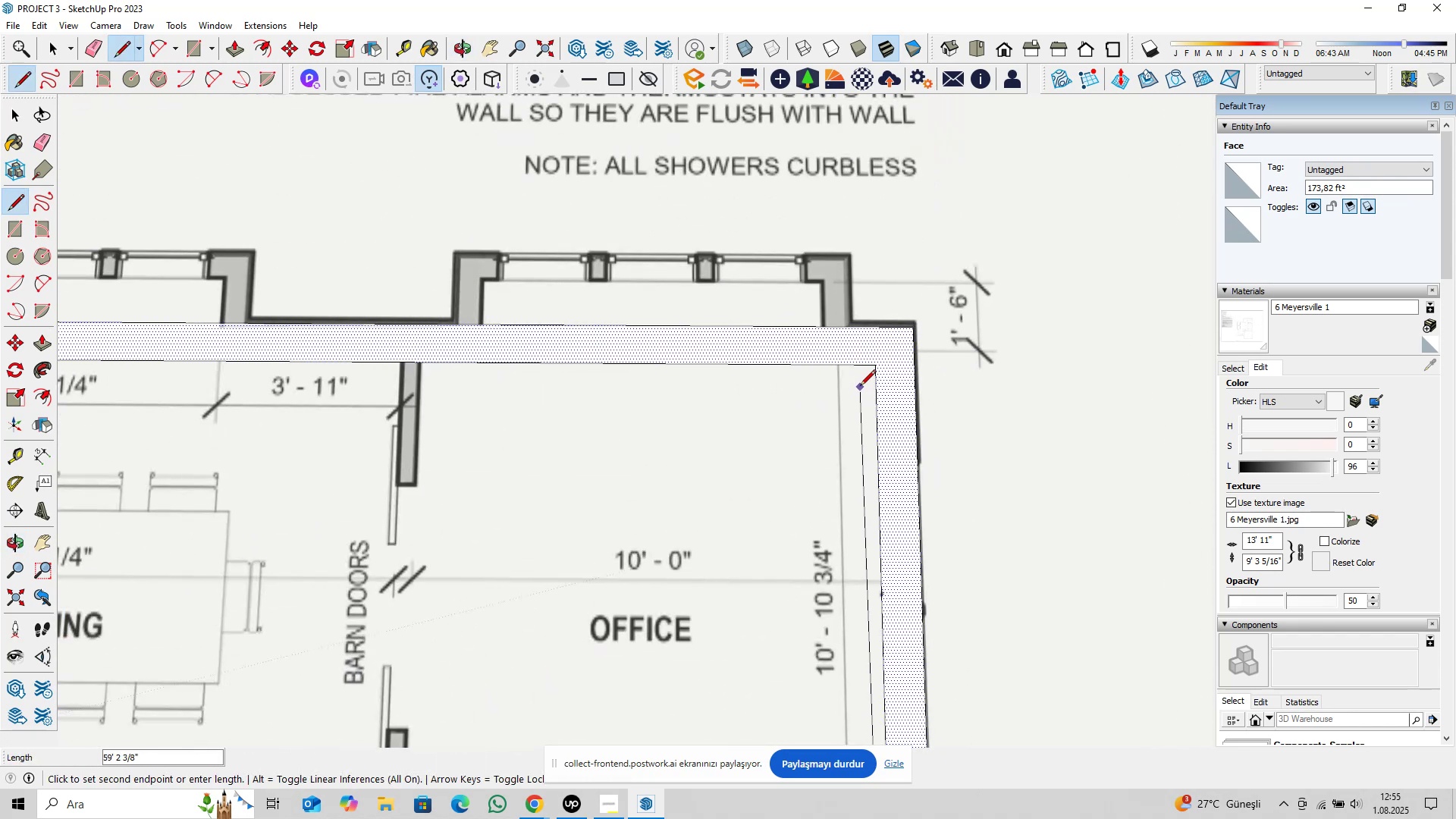 
key(ArrowRight)
 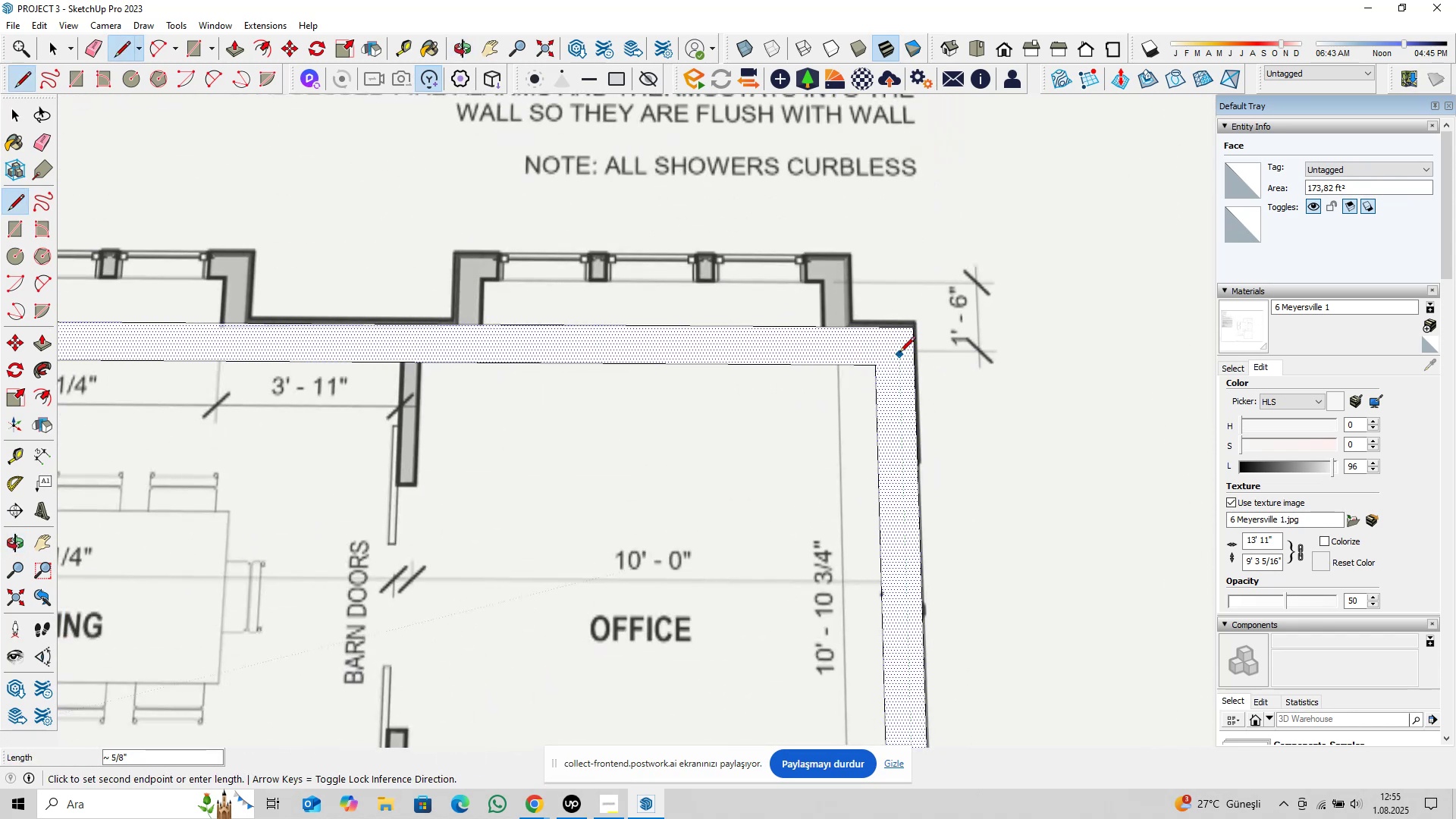 
scroll: coordinate [899, 351], scroll_direction: up, amount: 4.0
 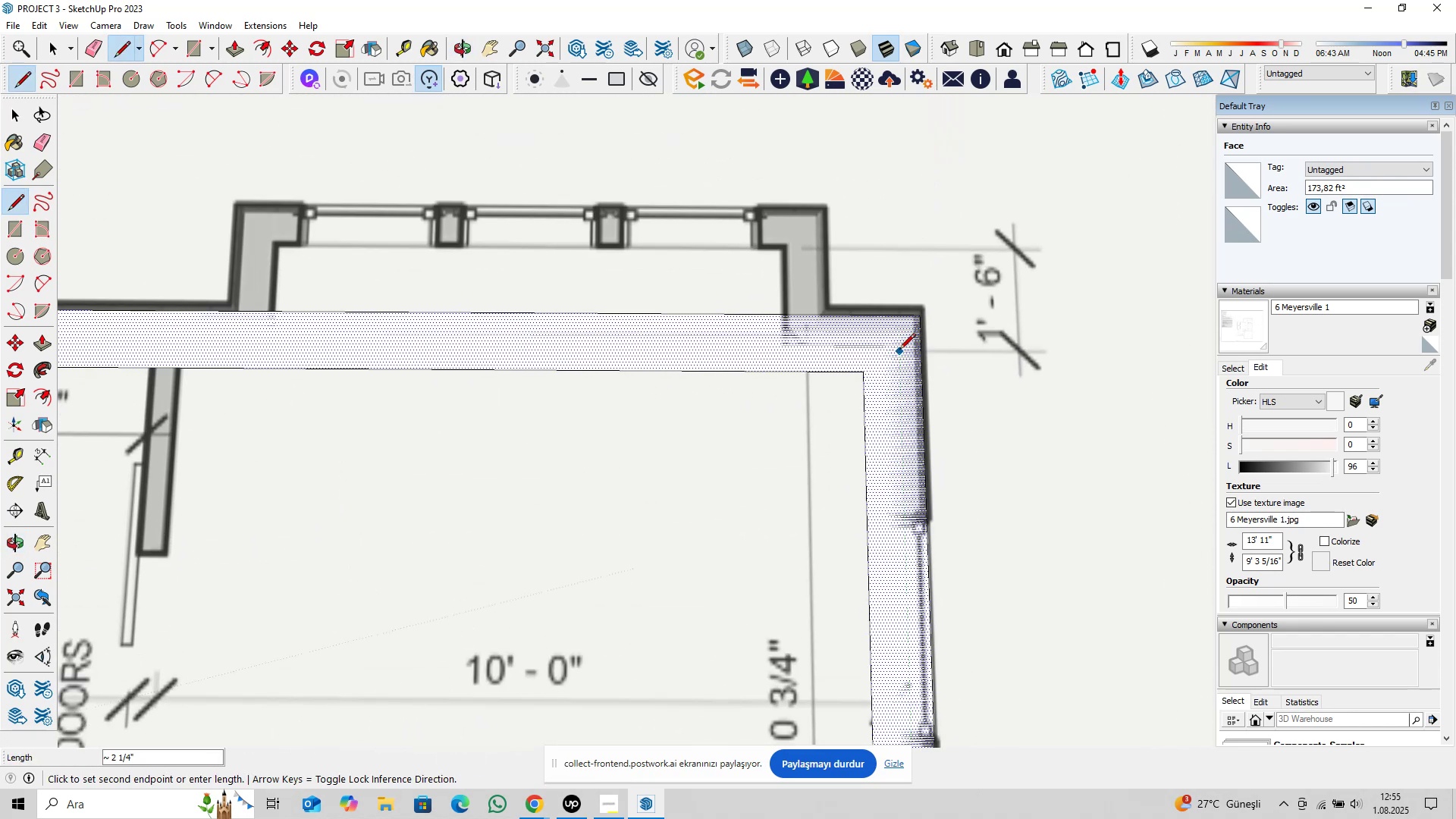 
key(ArrowLeft)
 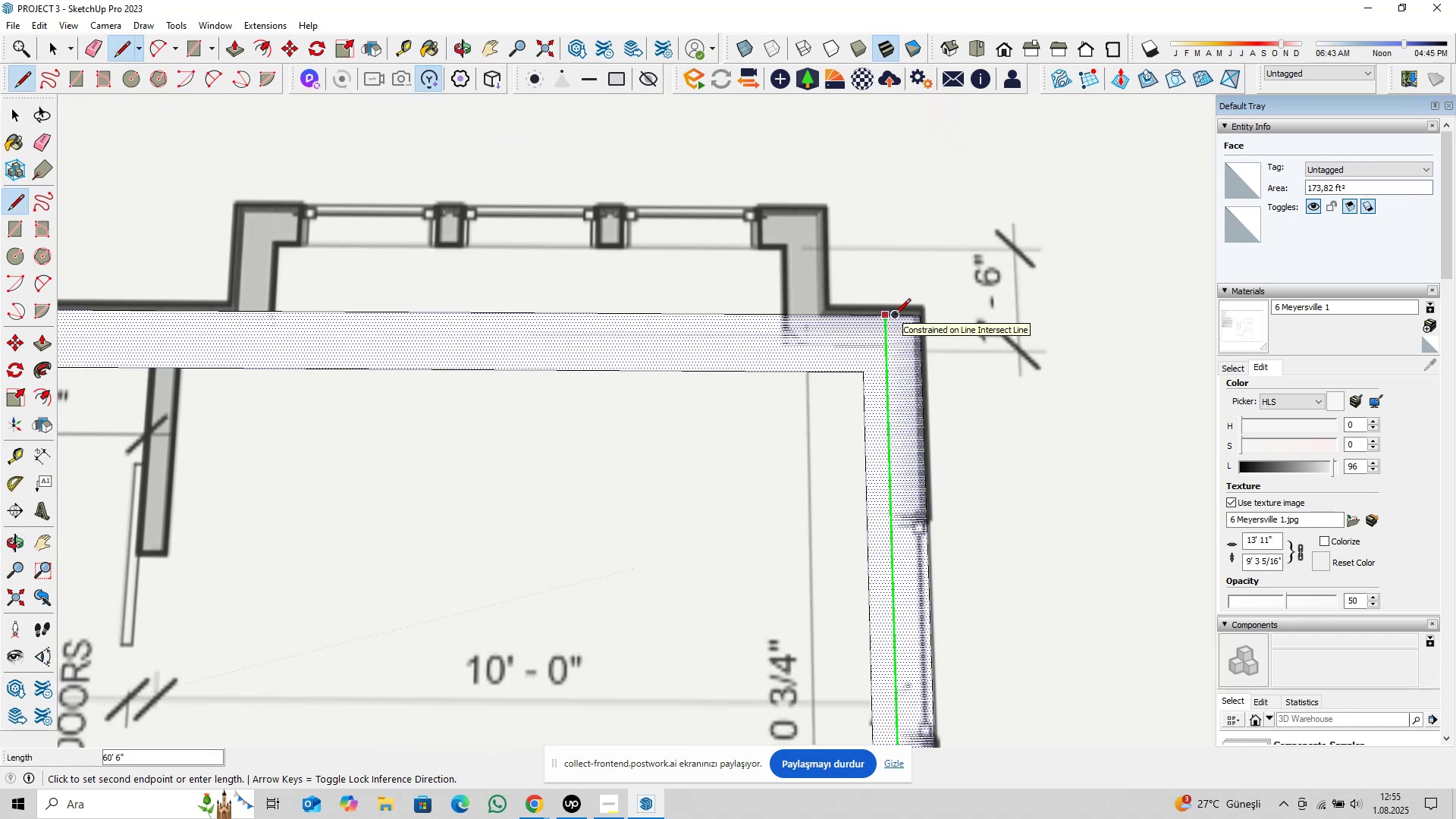 
type(60@)
 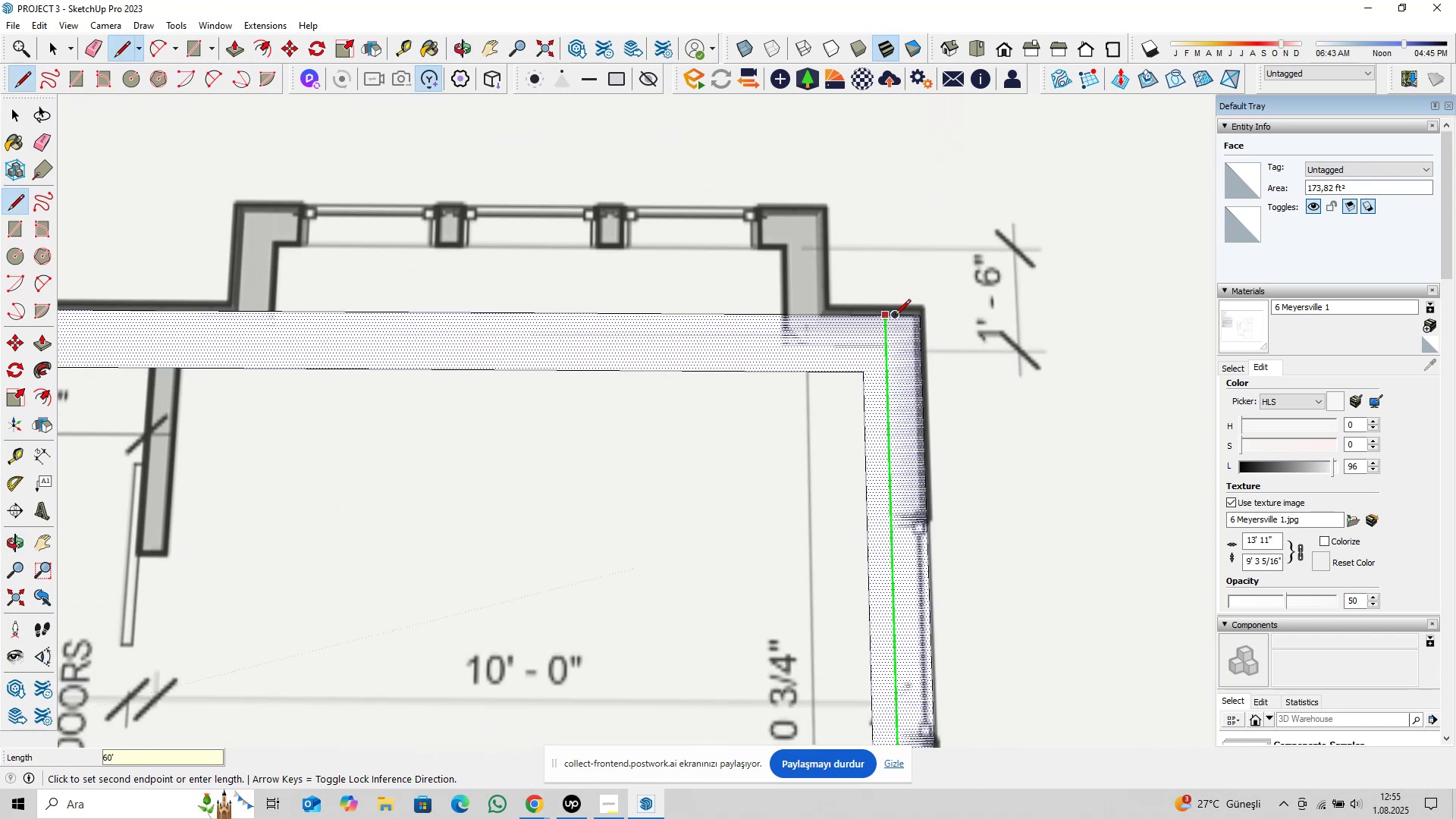 
key(Enter)
 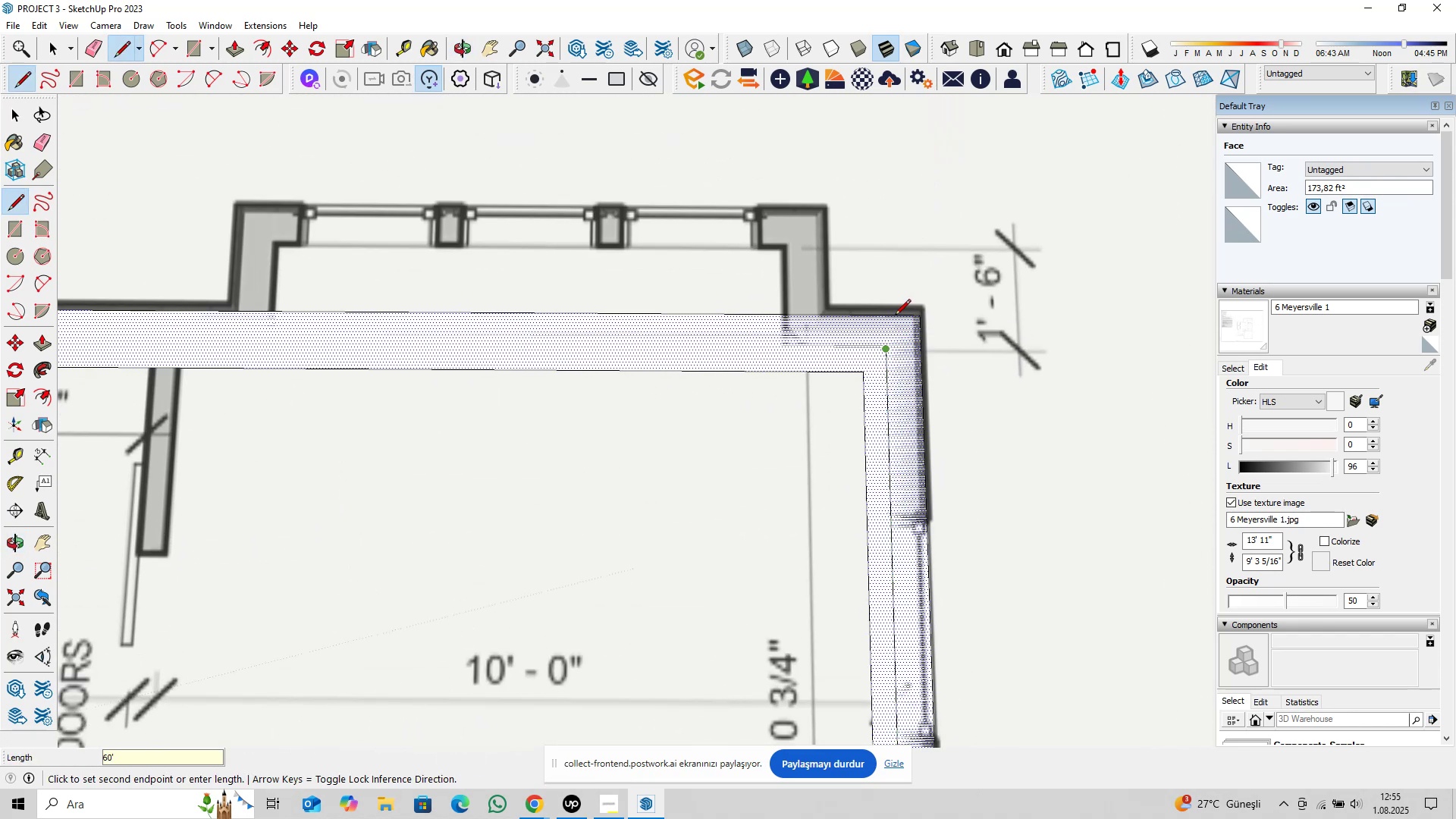 
scroll: coordinate [735, 401], scroll_direction: down, amount: 5.0
 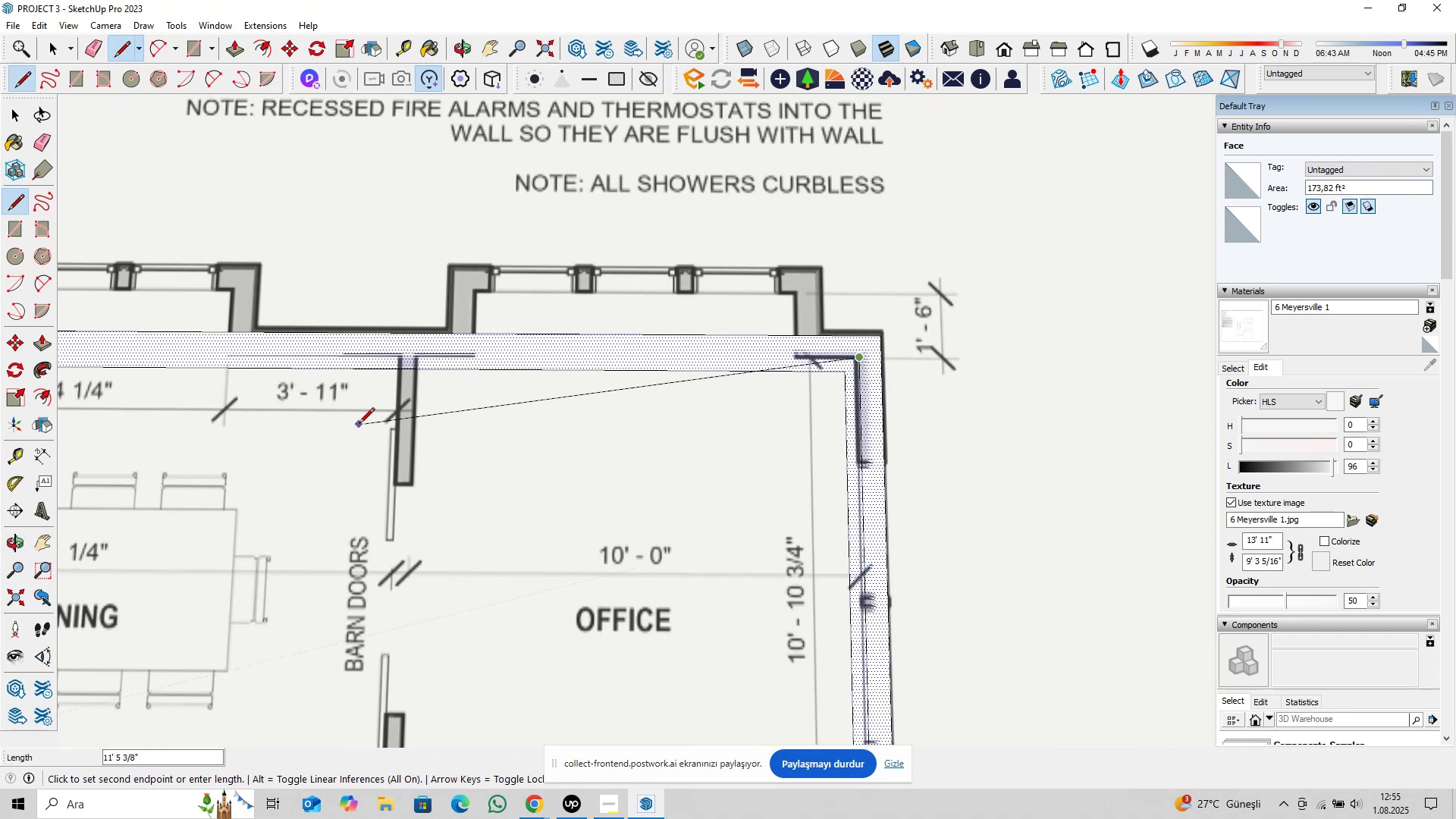 
hold_key(key=ShiftLeft, duration=0.39)
 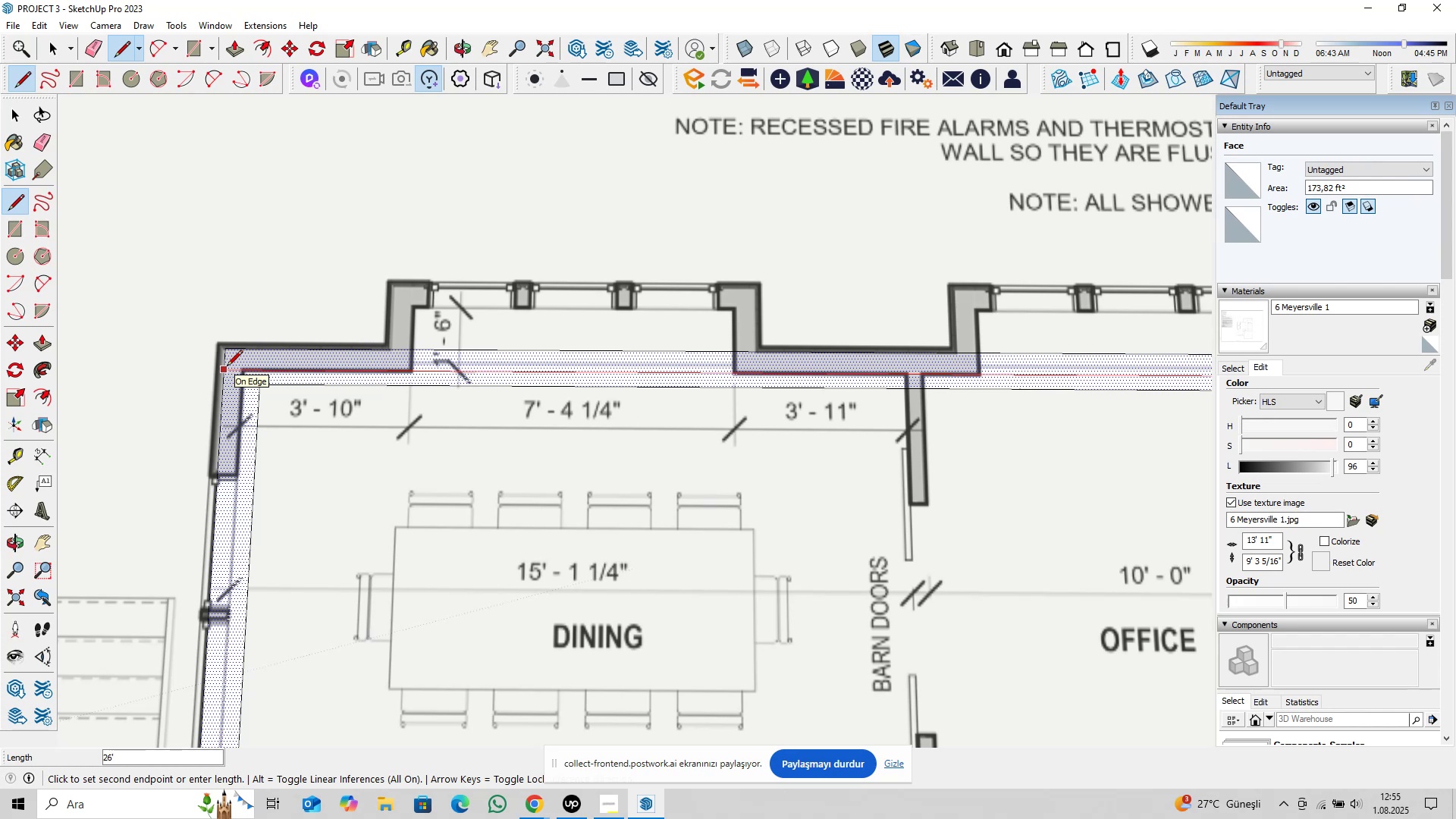 
type(25@6)
 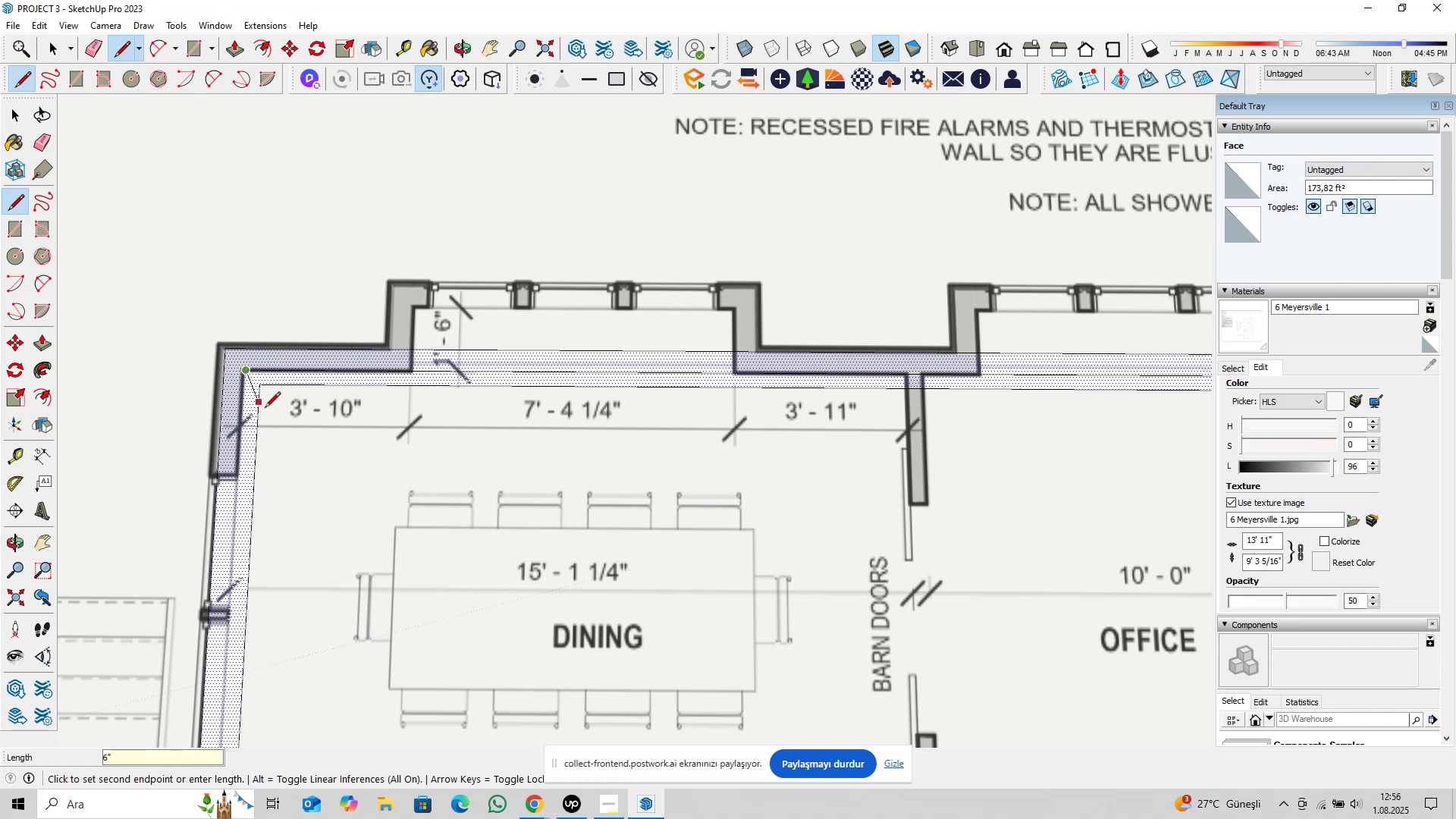 
 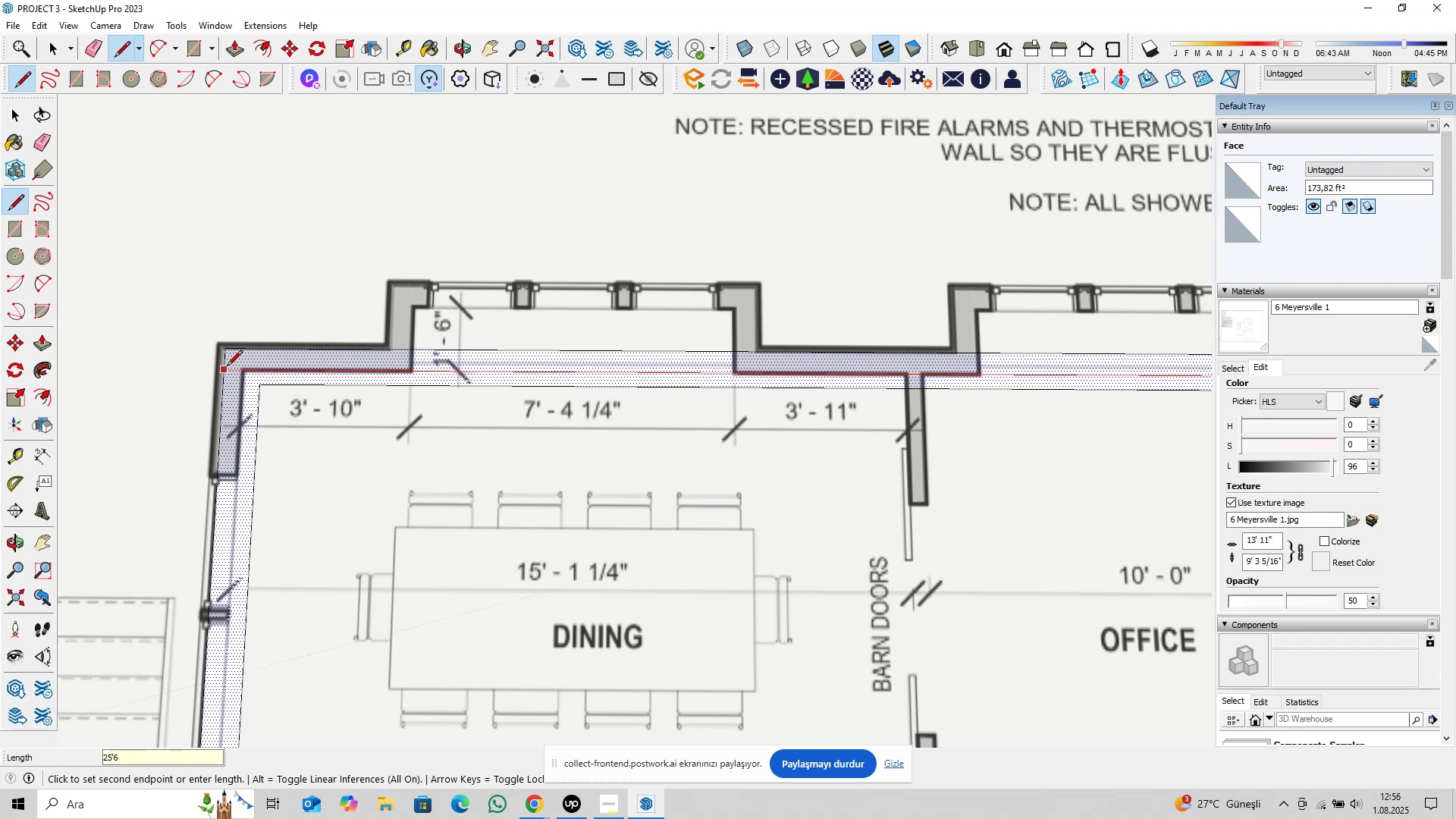 
key(Enter)
 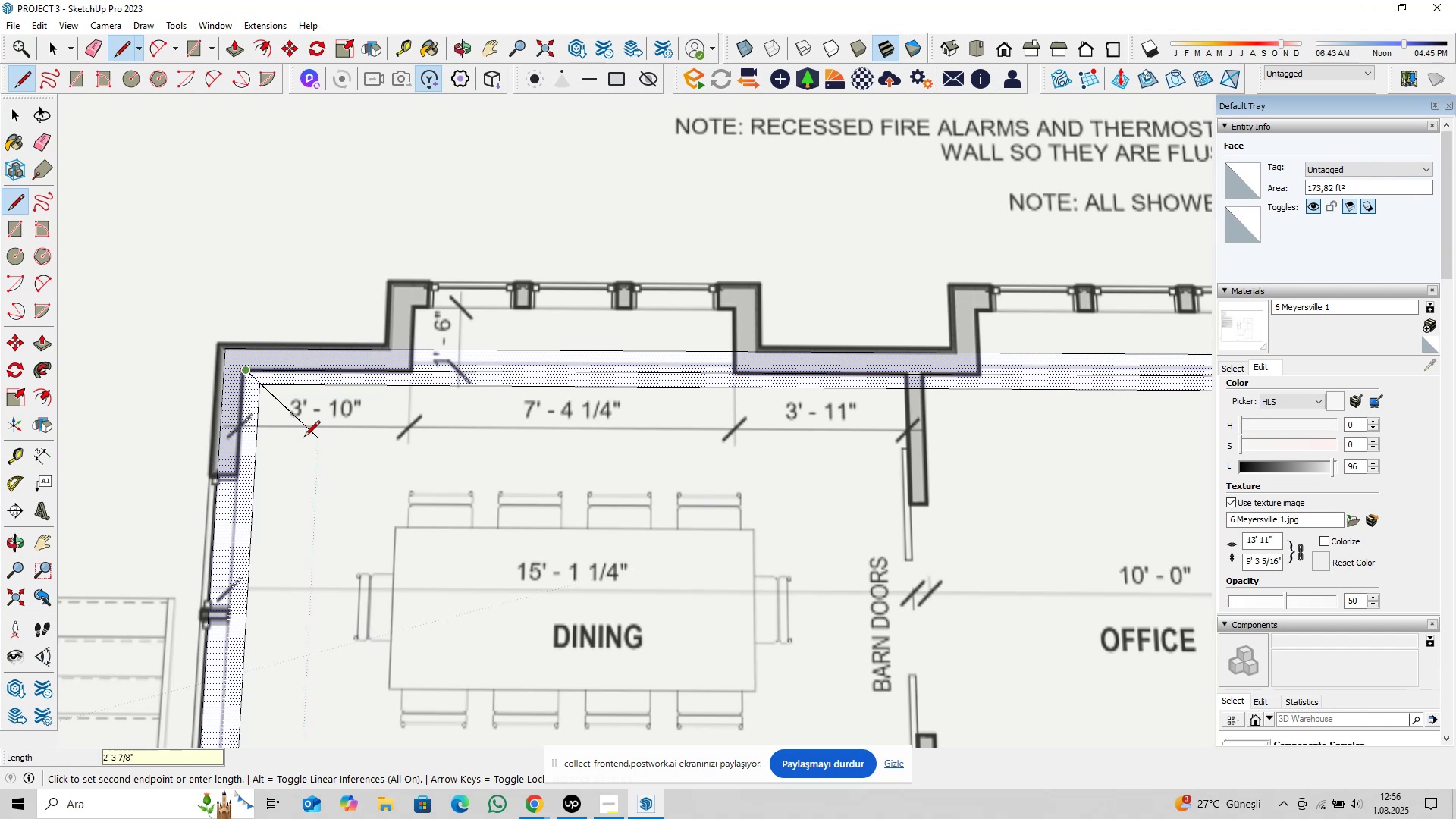 
key(ArrowLeft)
 